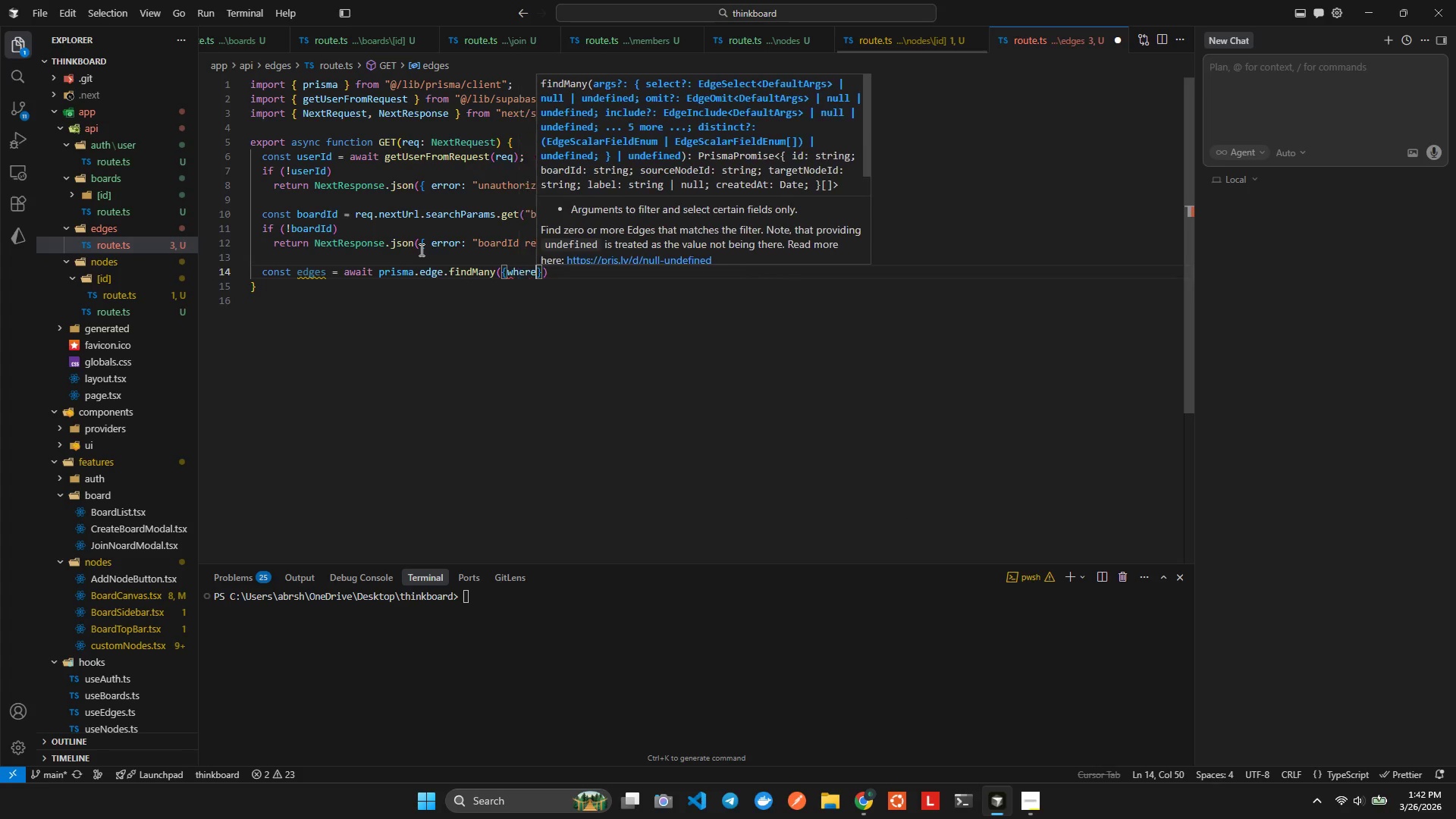 
type(" )
key(Backspace)
key(Backspace)
type(")
key(Backspace)
type(:{bo)
 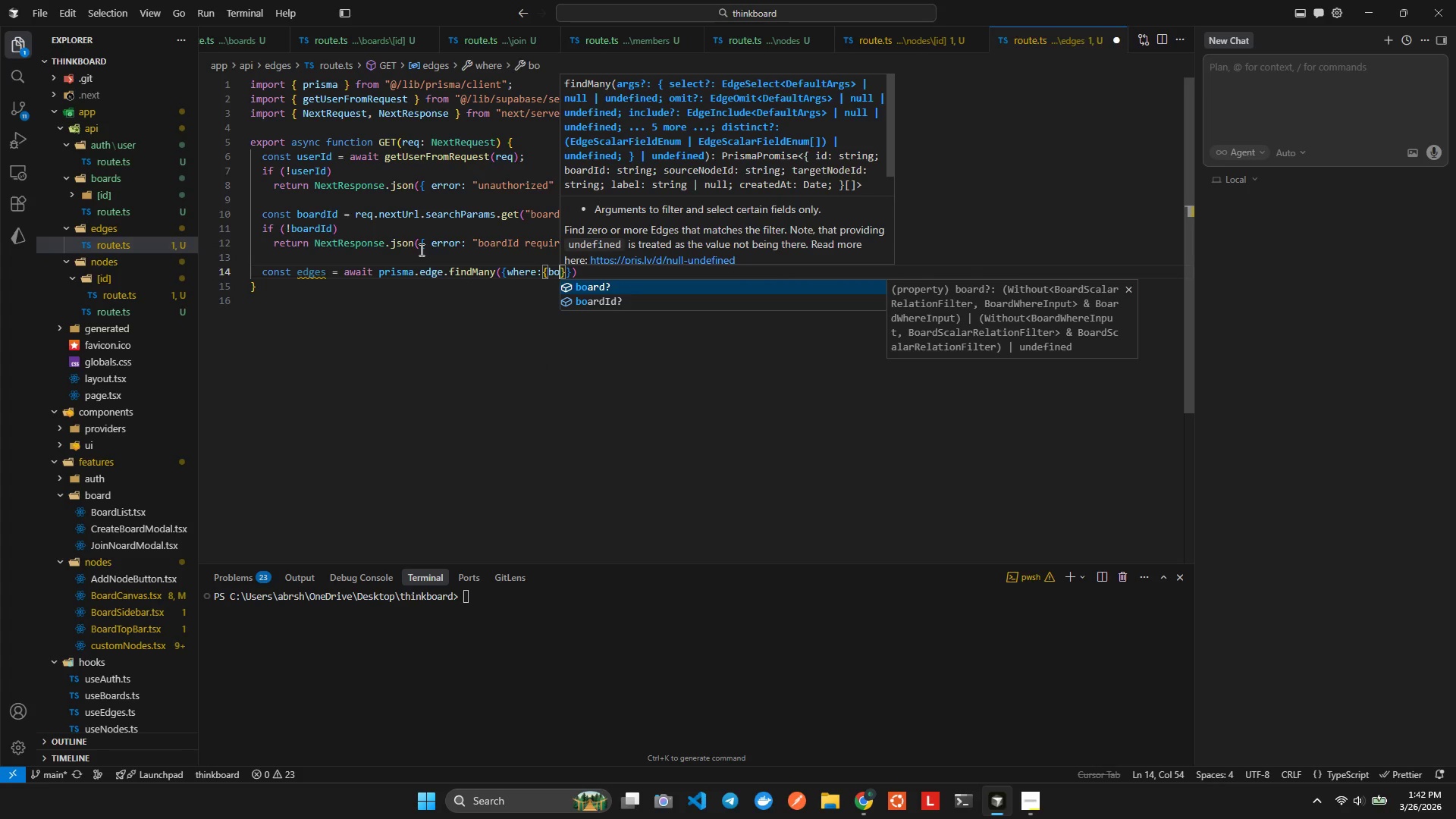 
key(ArrowUp)
 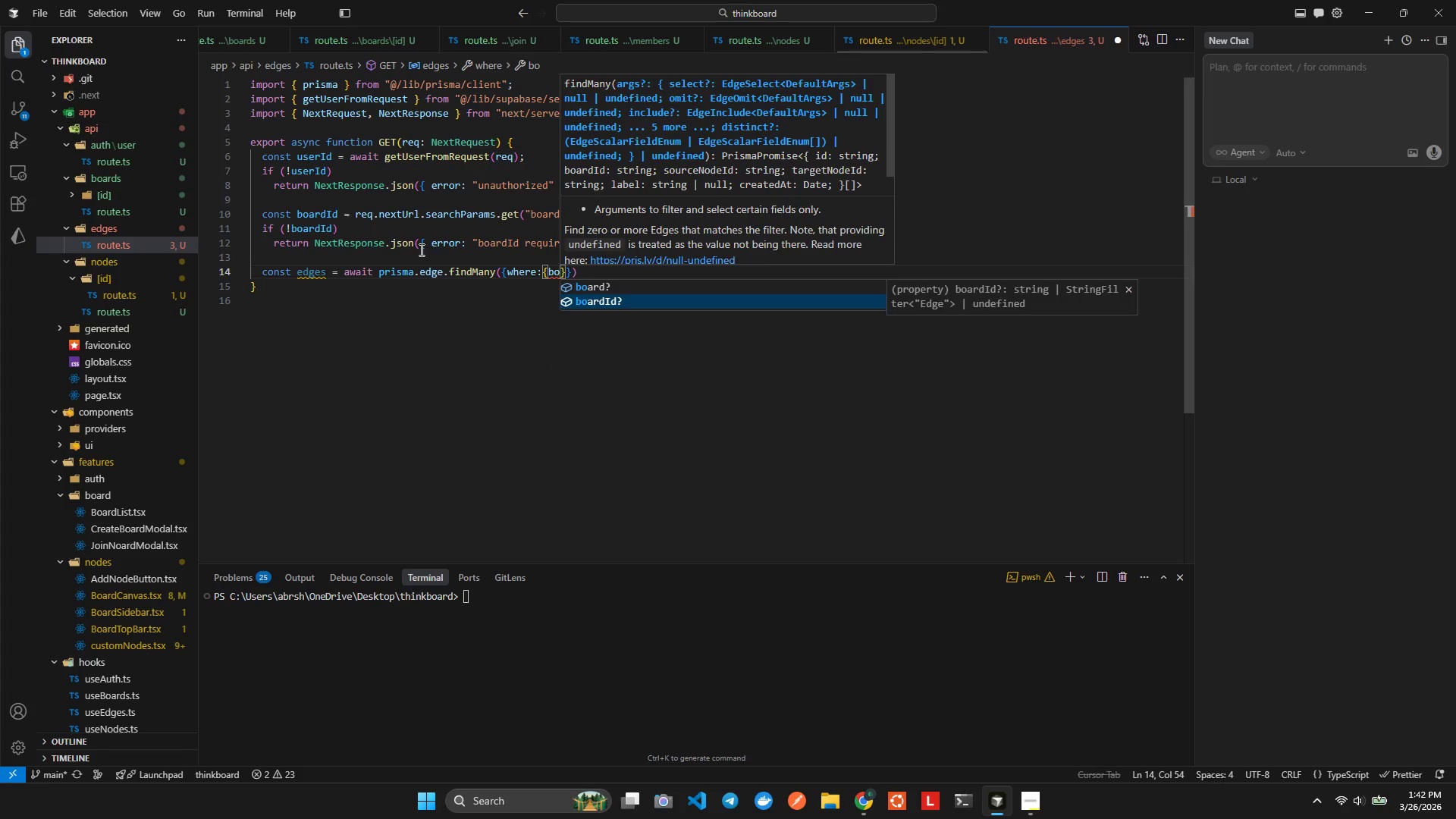 
key(Enter)
 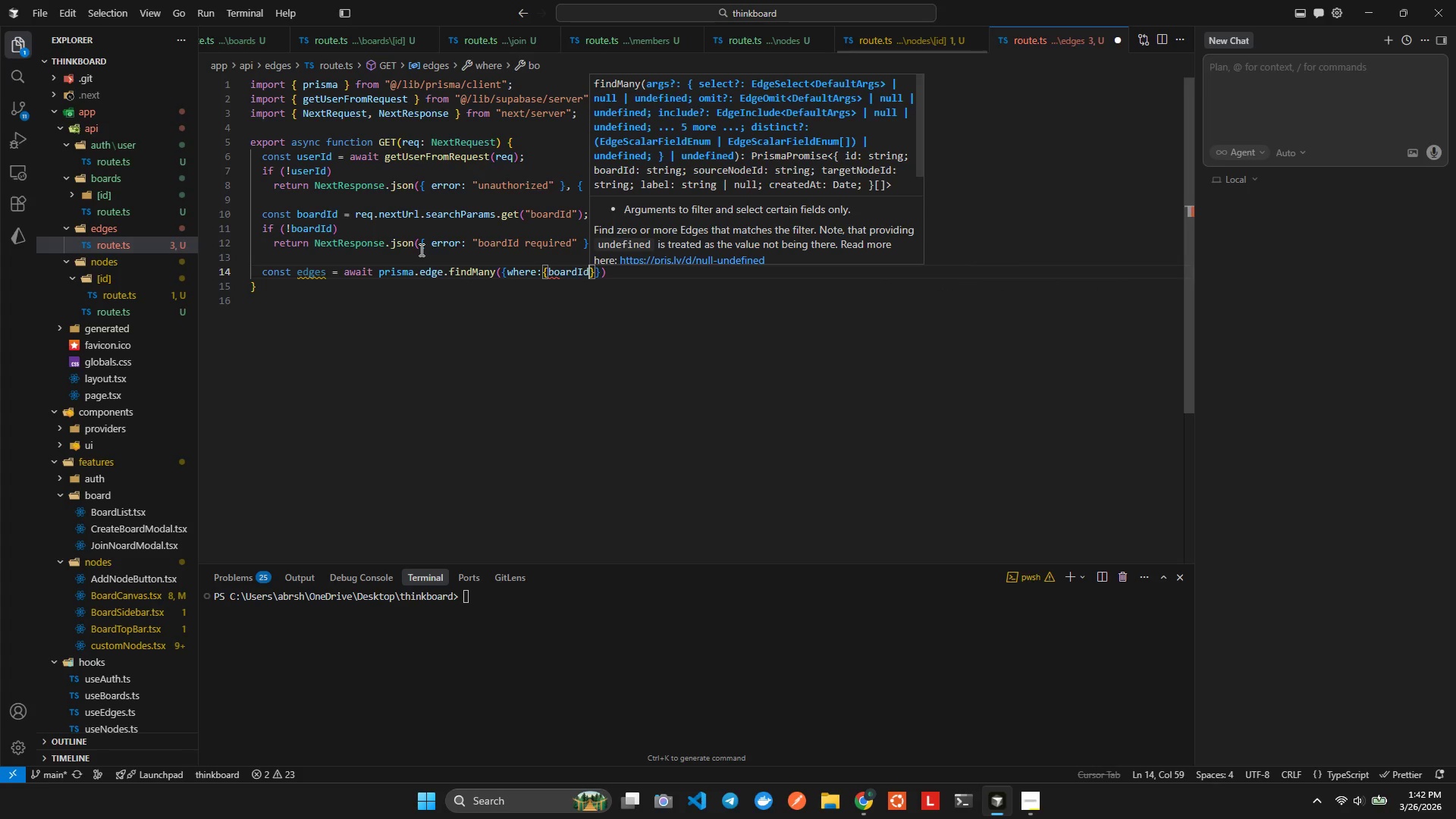 
key(Alt+AltLeft)
 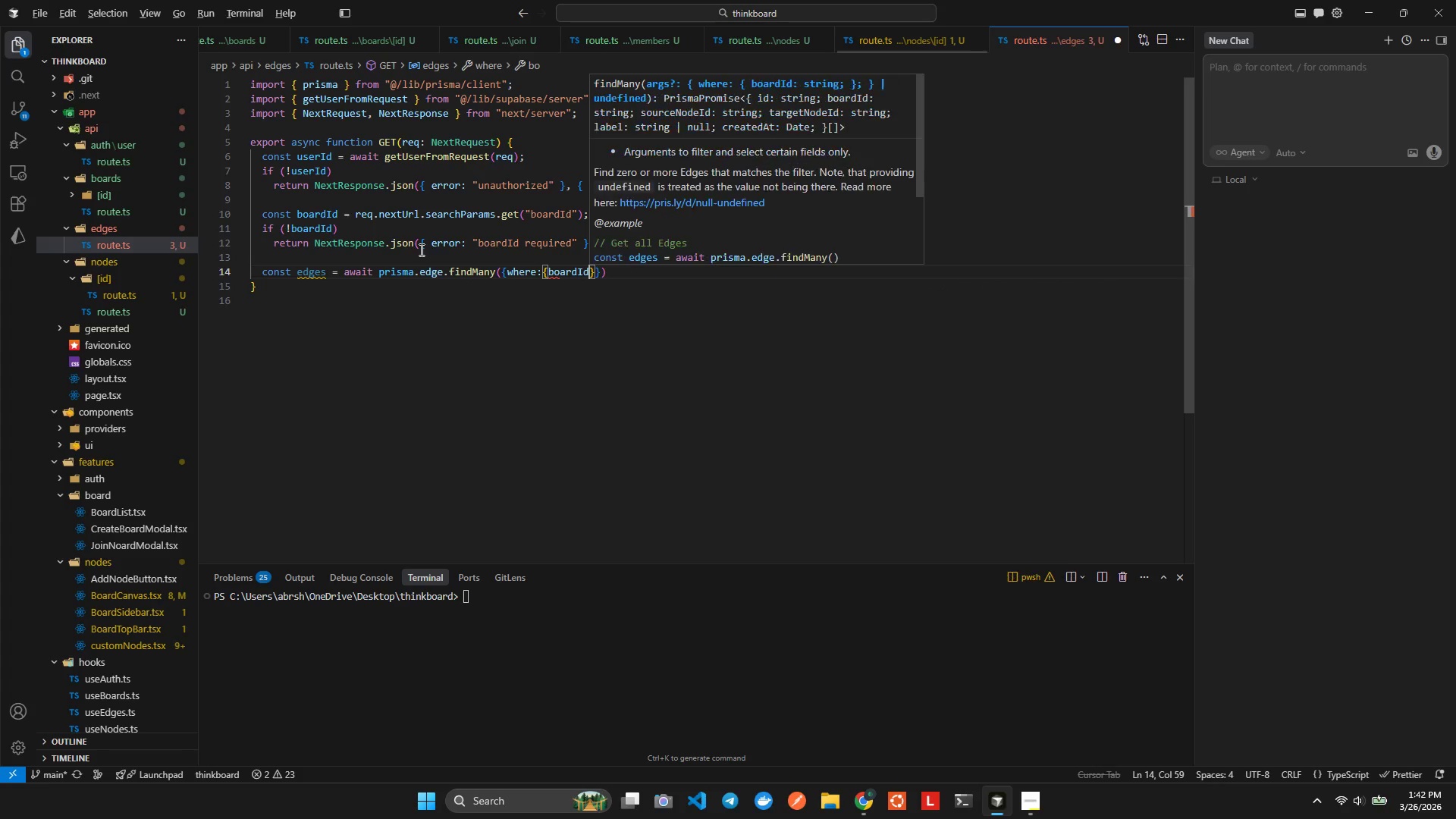 
key(Alt+Shift+ShiftLeft)
 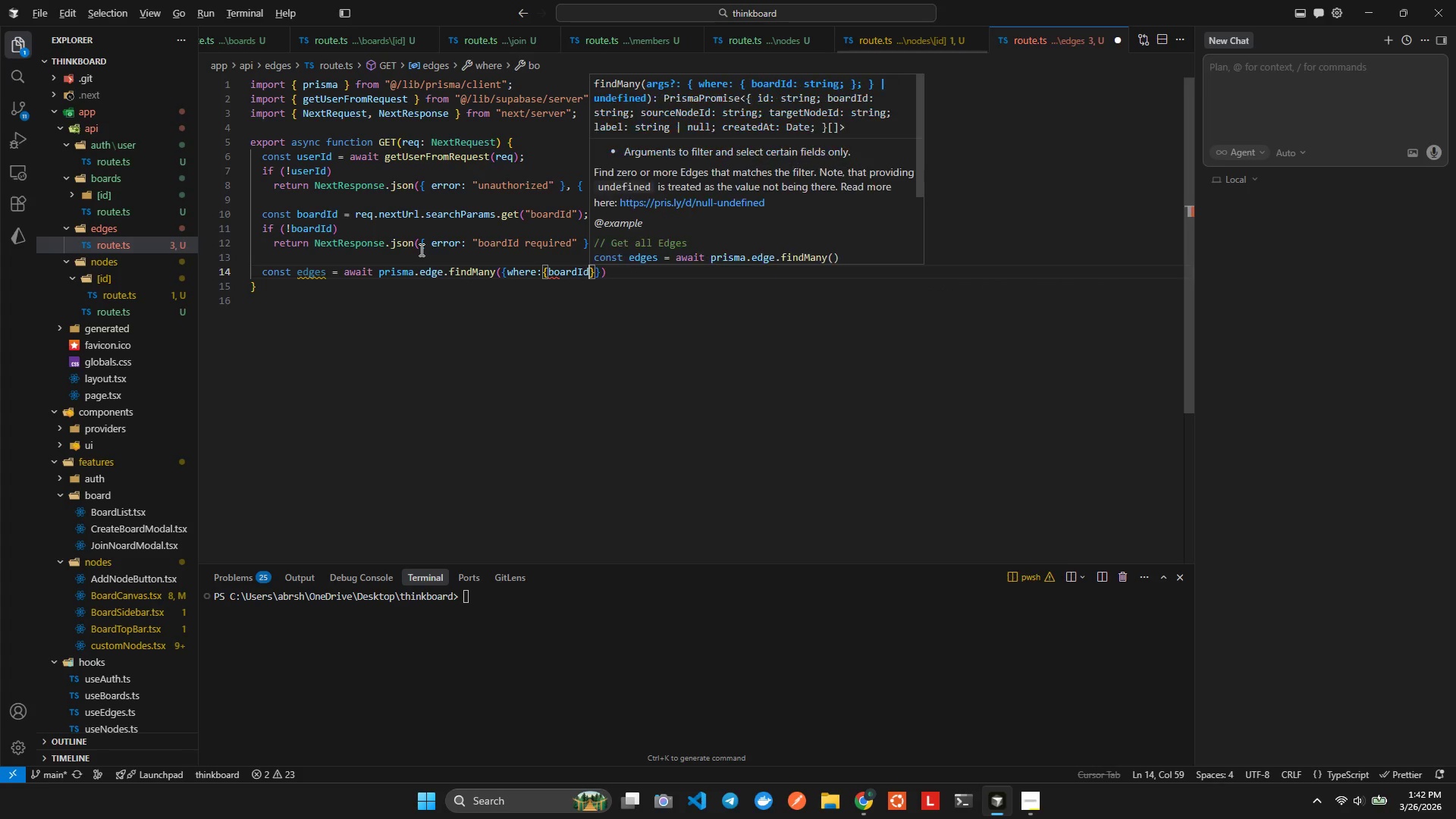 
key(Alt+Shift+F)
 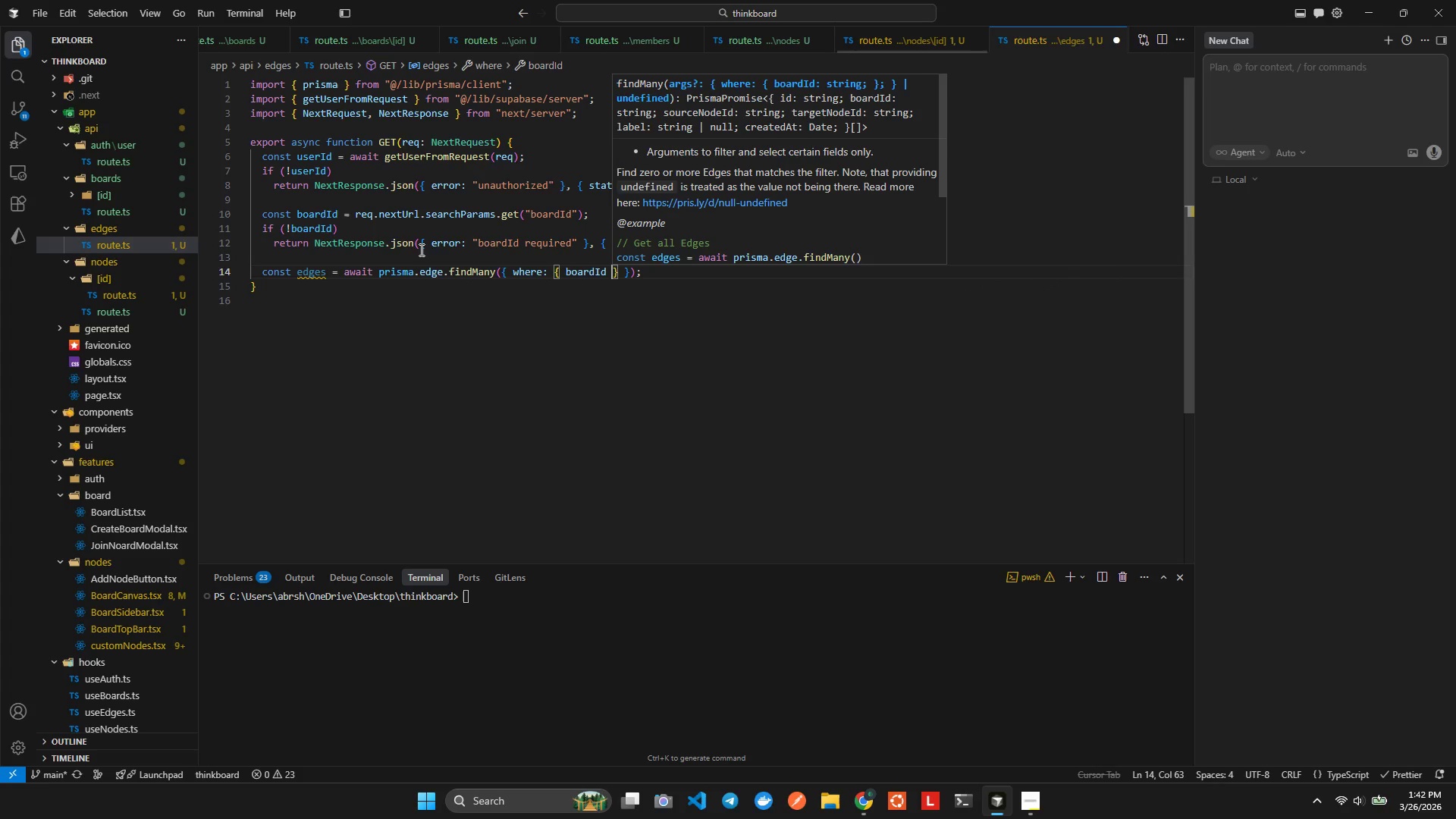 
key(ArrowRight)
 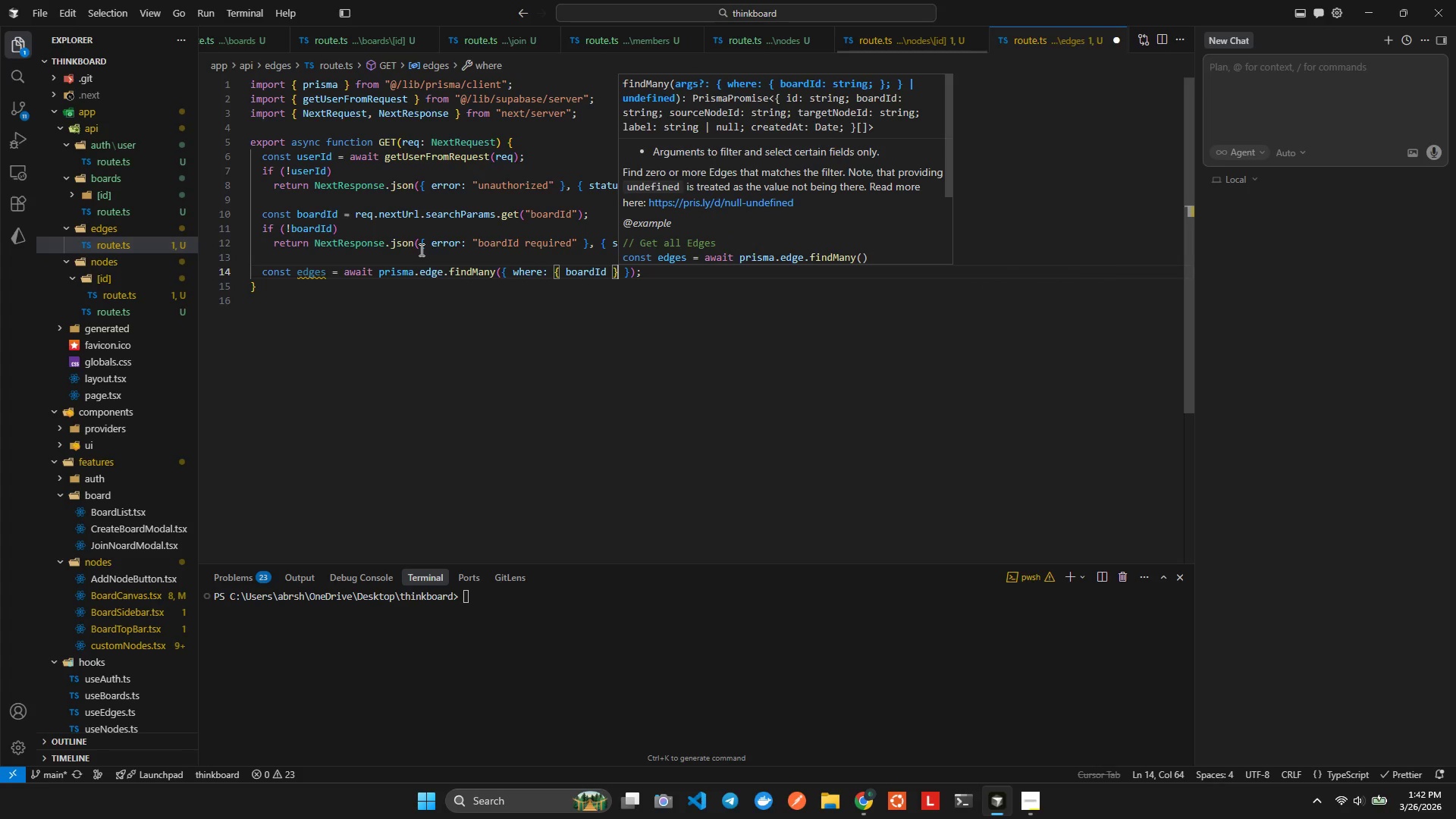 
key(ArrowRight)
 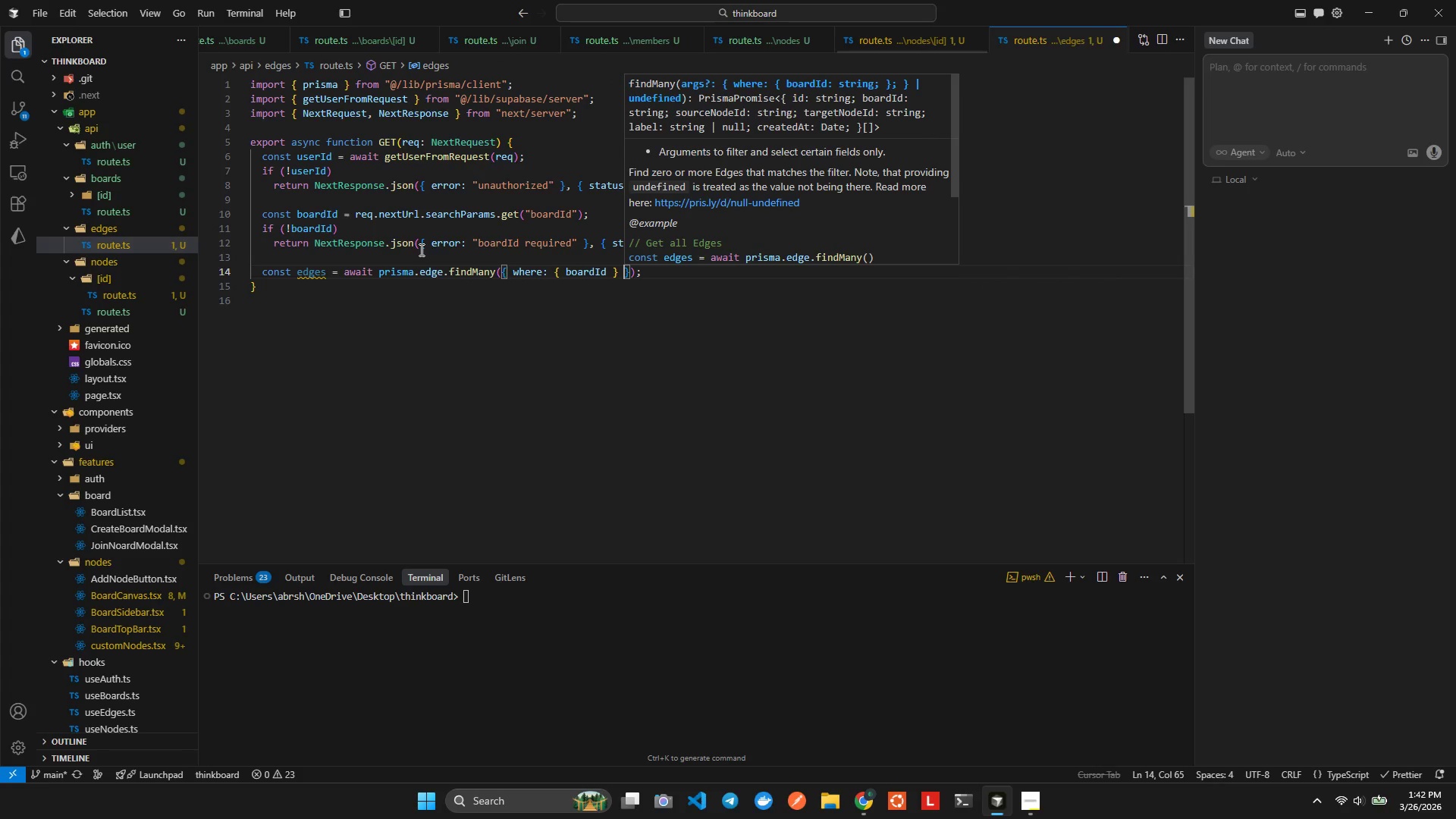 
key(ArrowRight)
 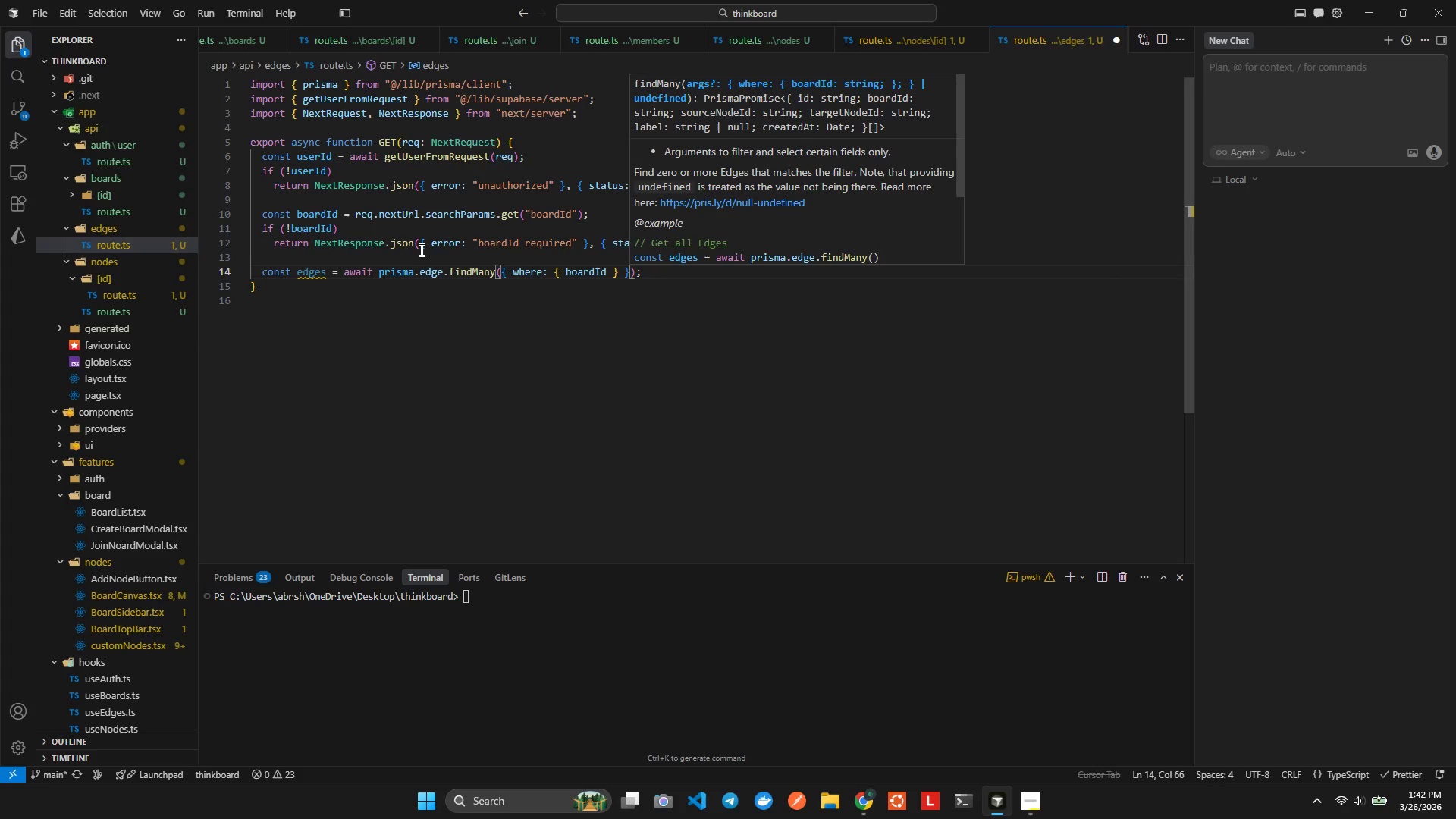 
key(Comma)
 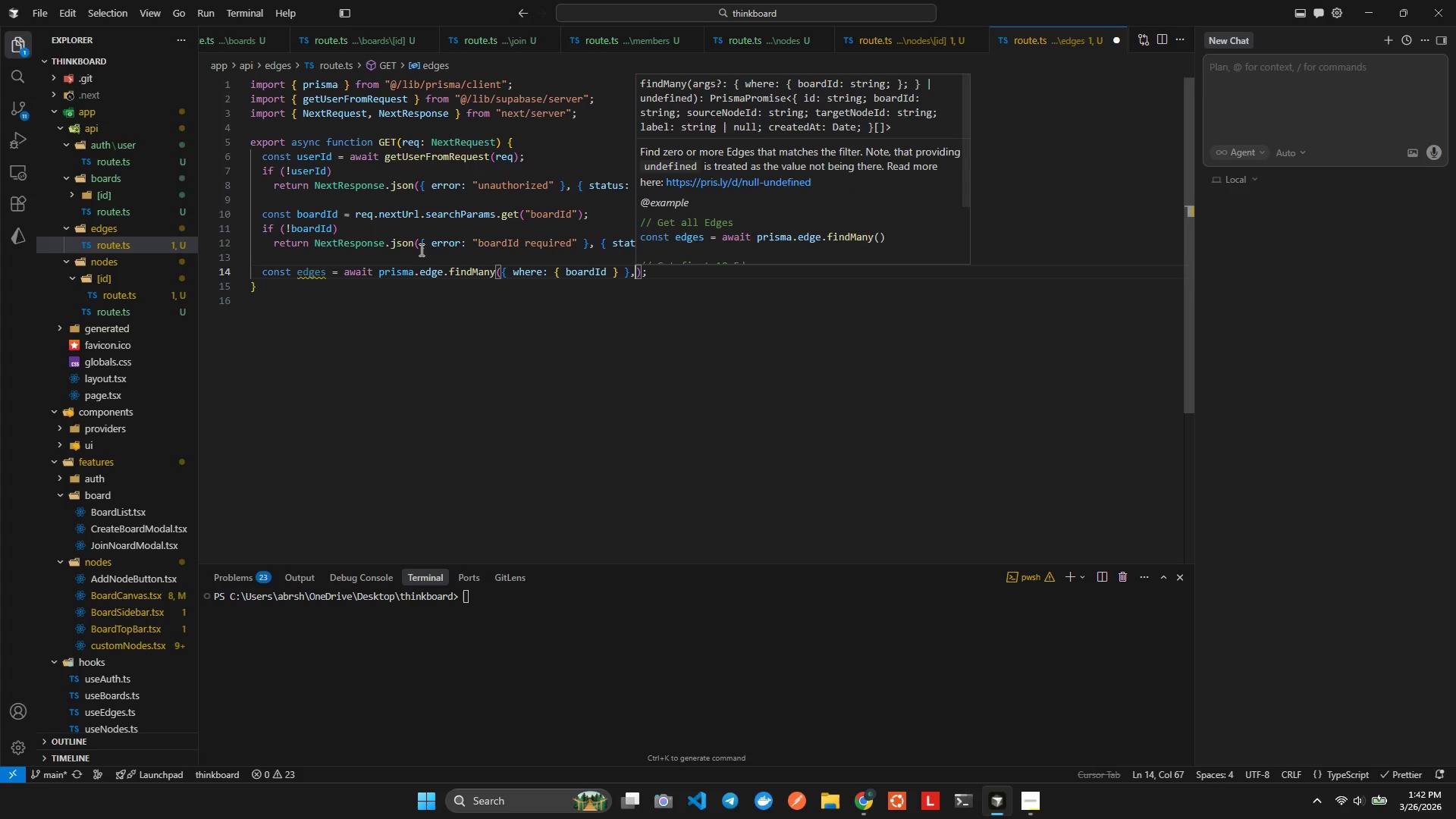 
key(Backspace)
 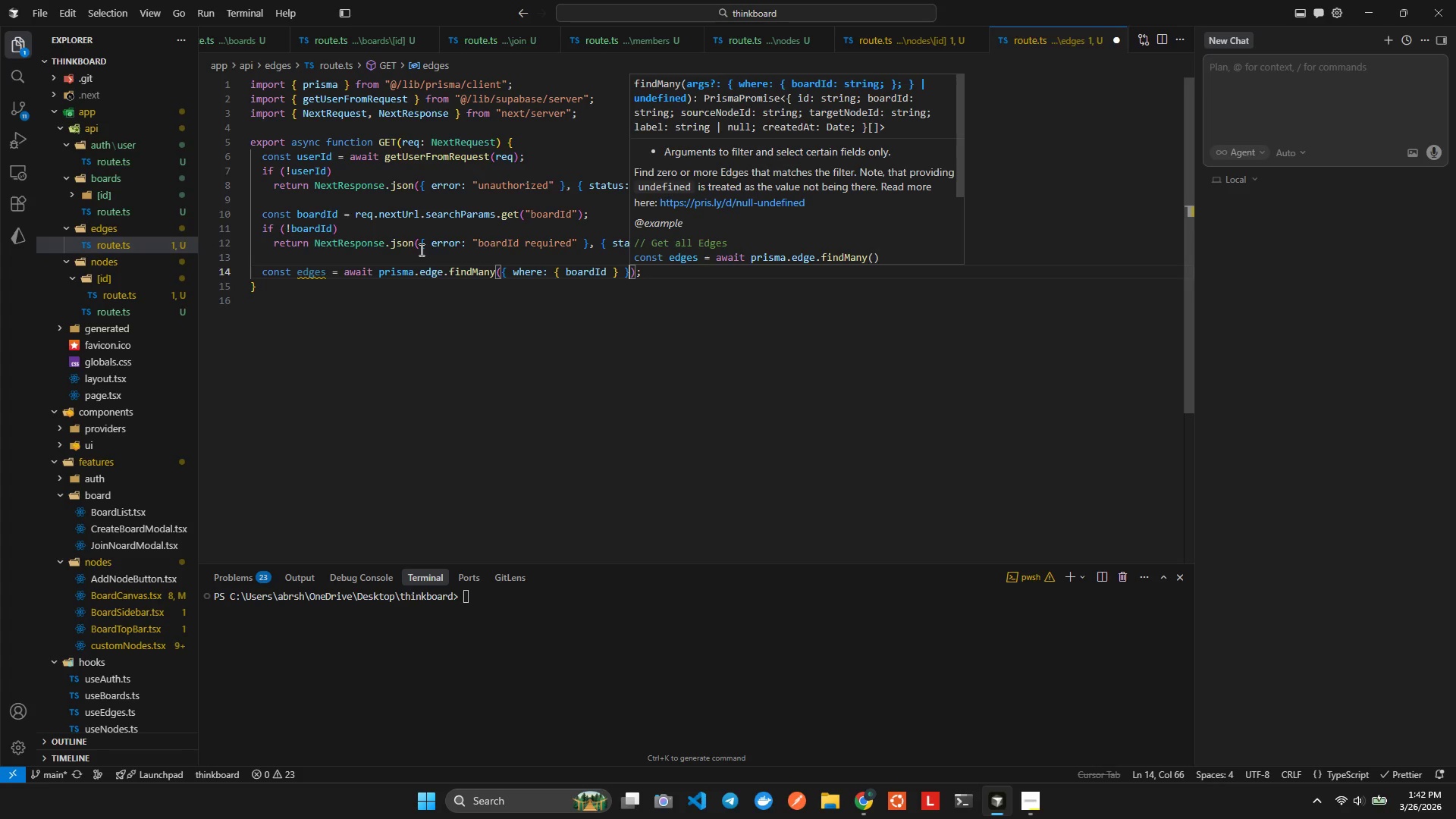 
key(ArrowRight)
 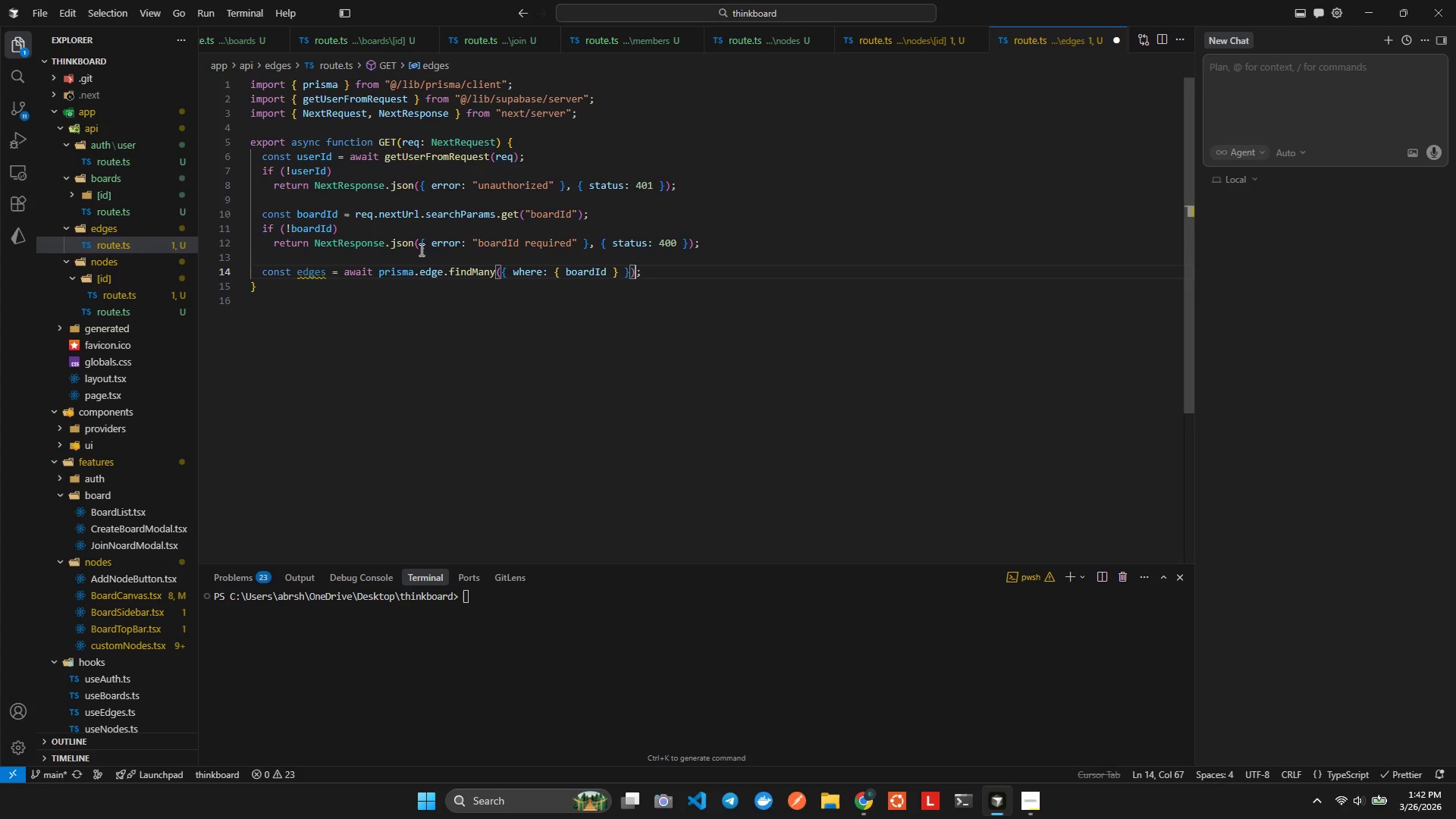 
key(ArrowRight)
 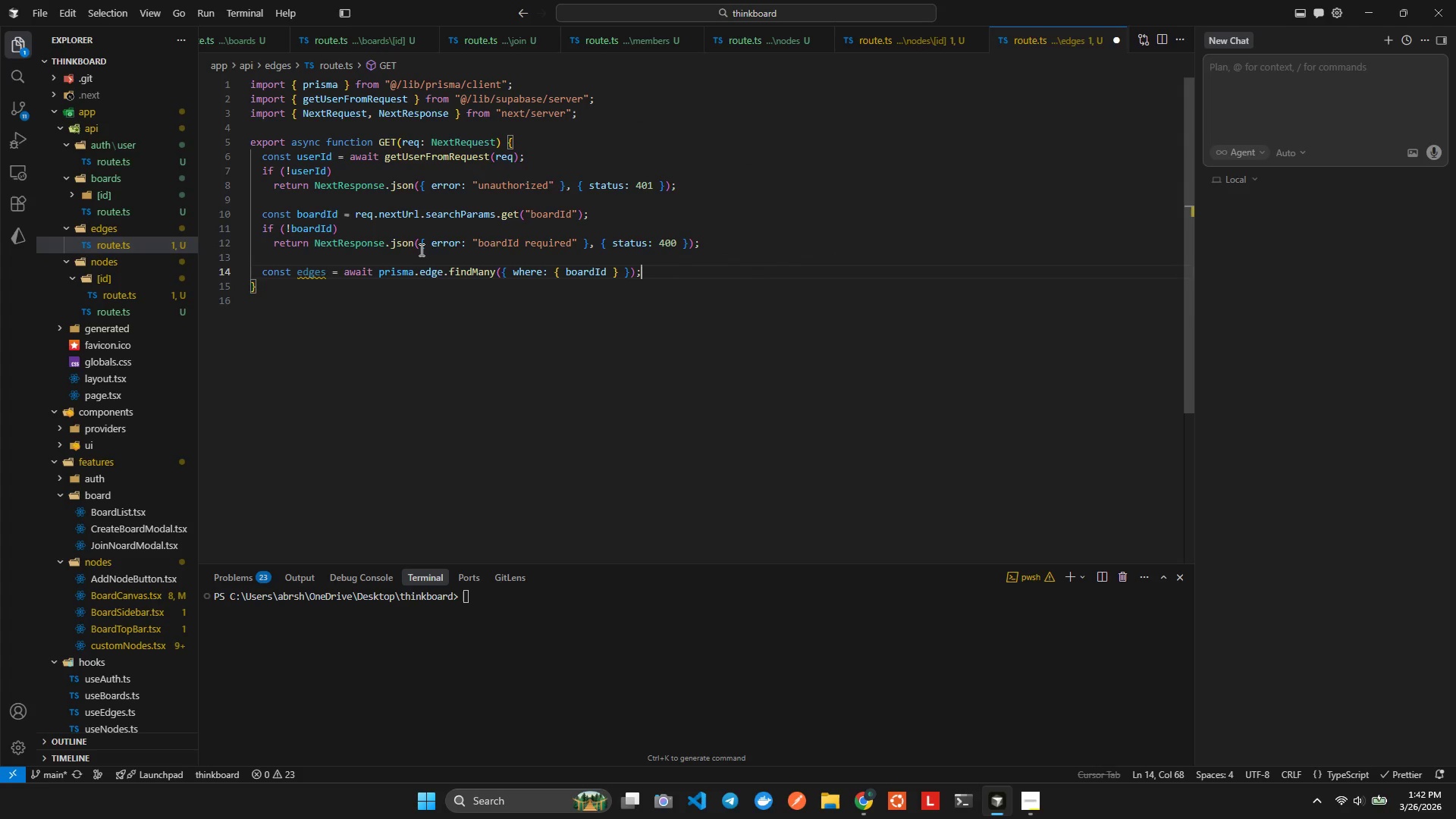 
key(Enter)
 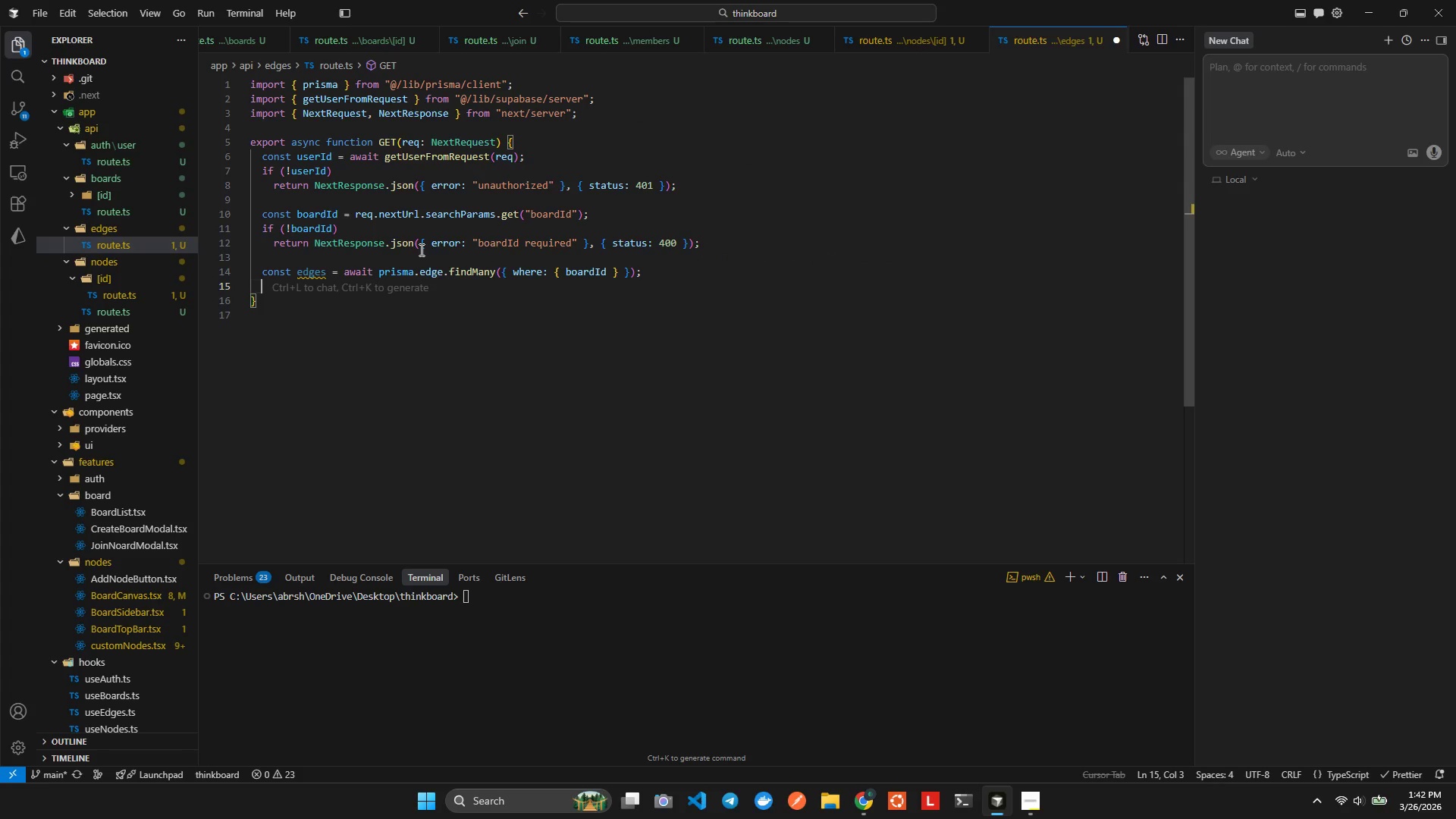 
key(Enter)
 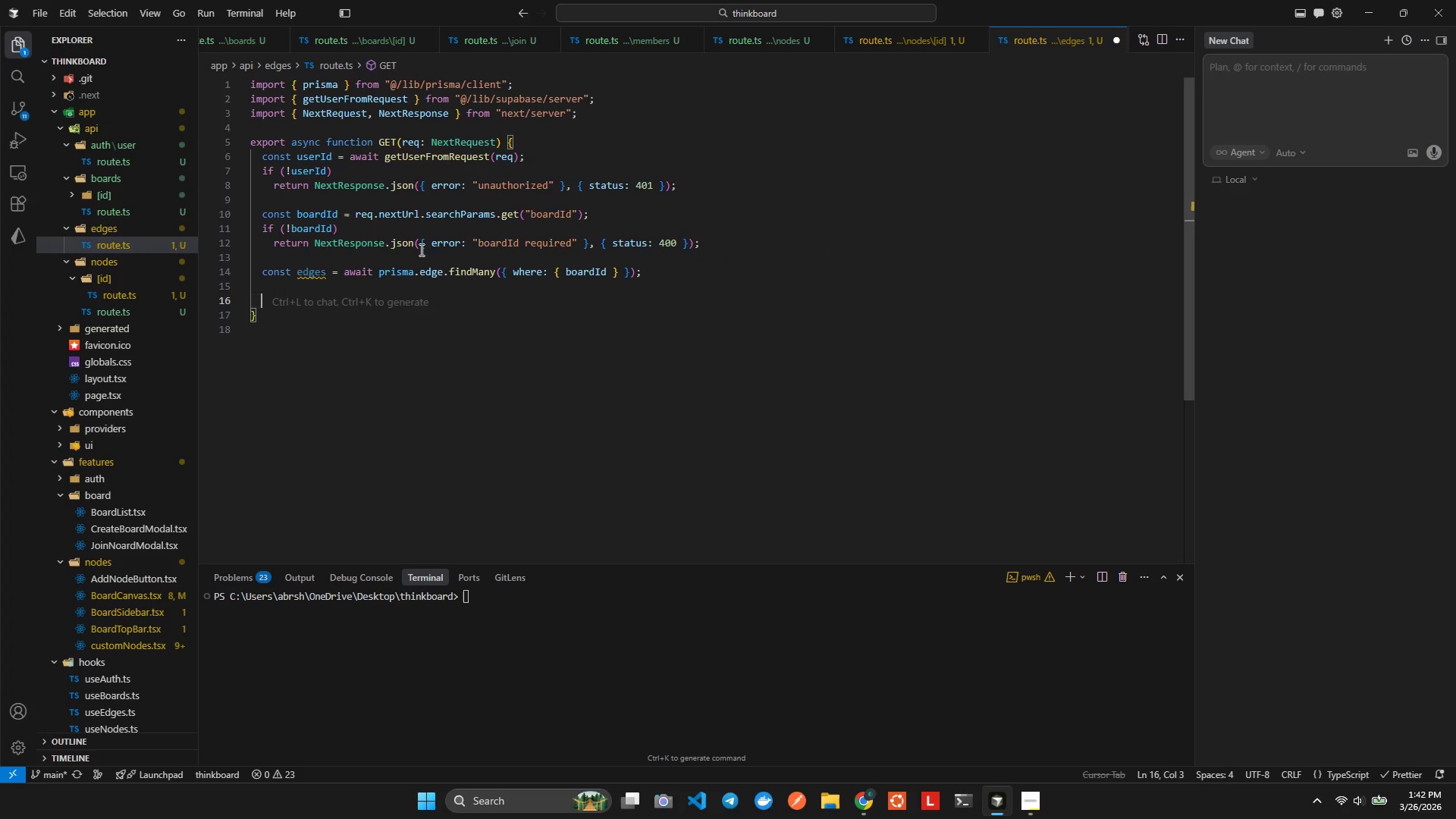 
type(ret)
 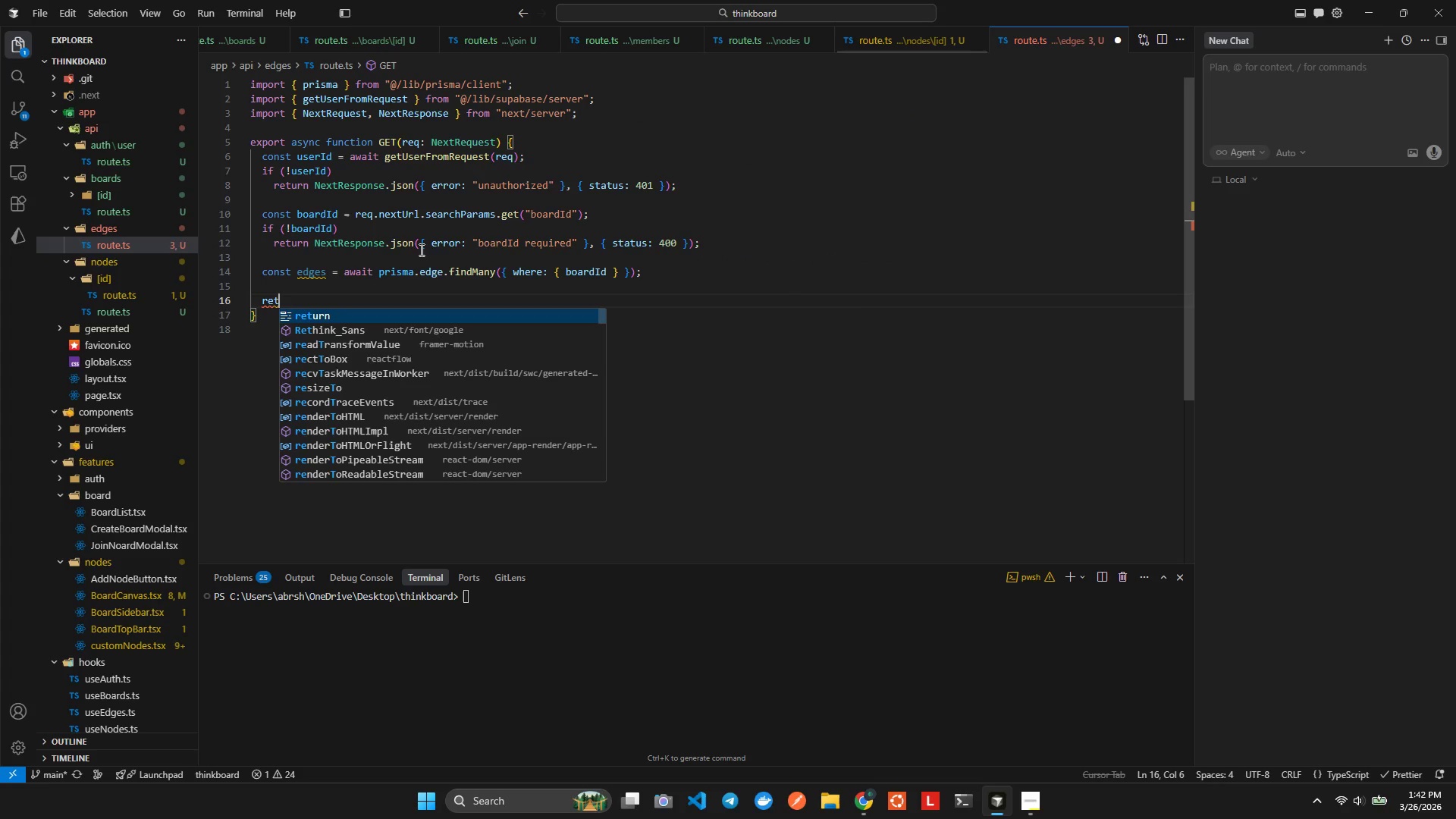 
key(Enter)
 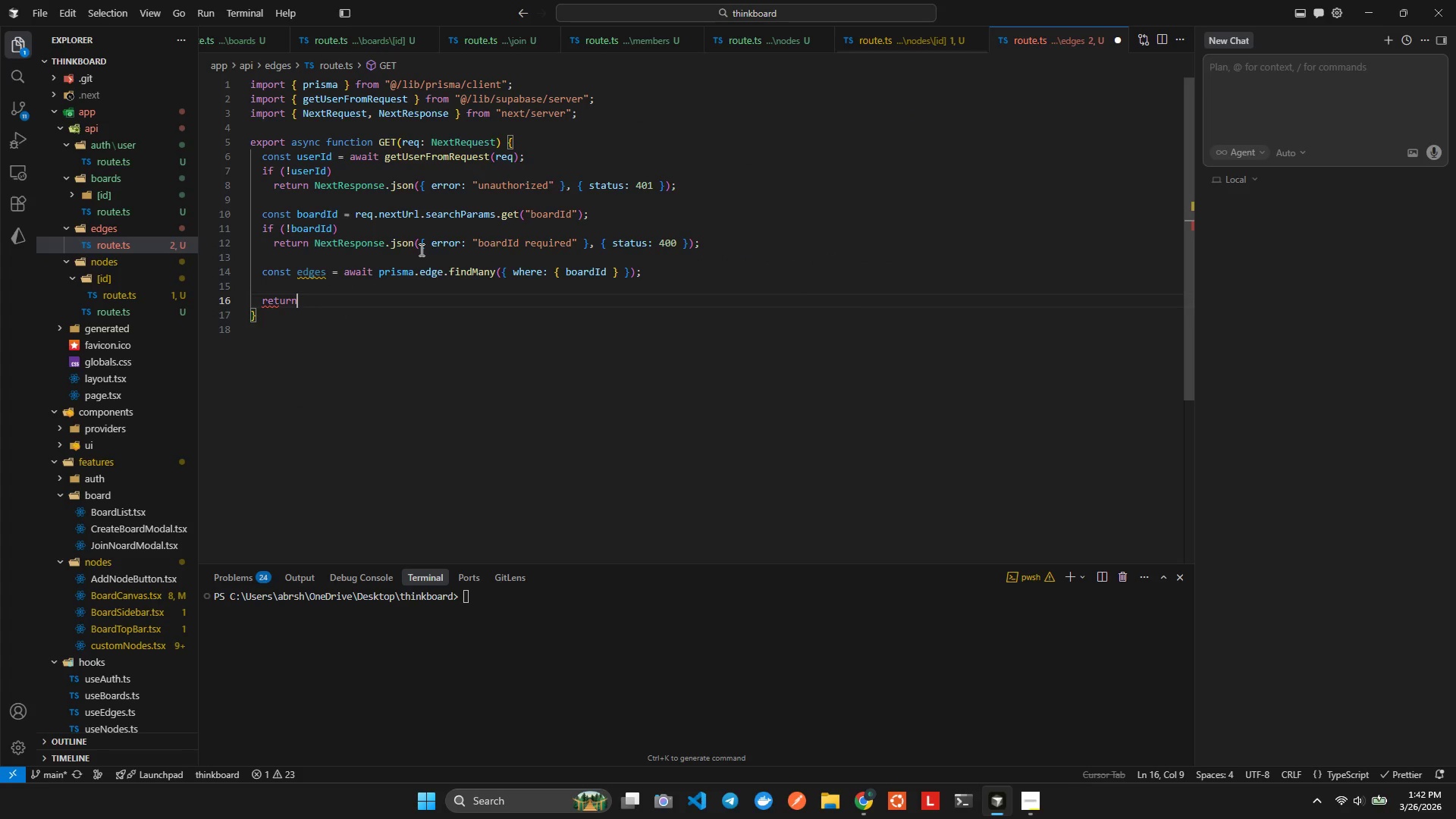 
type( Nex)
 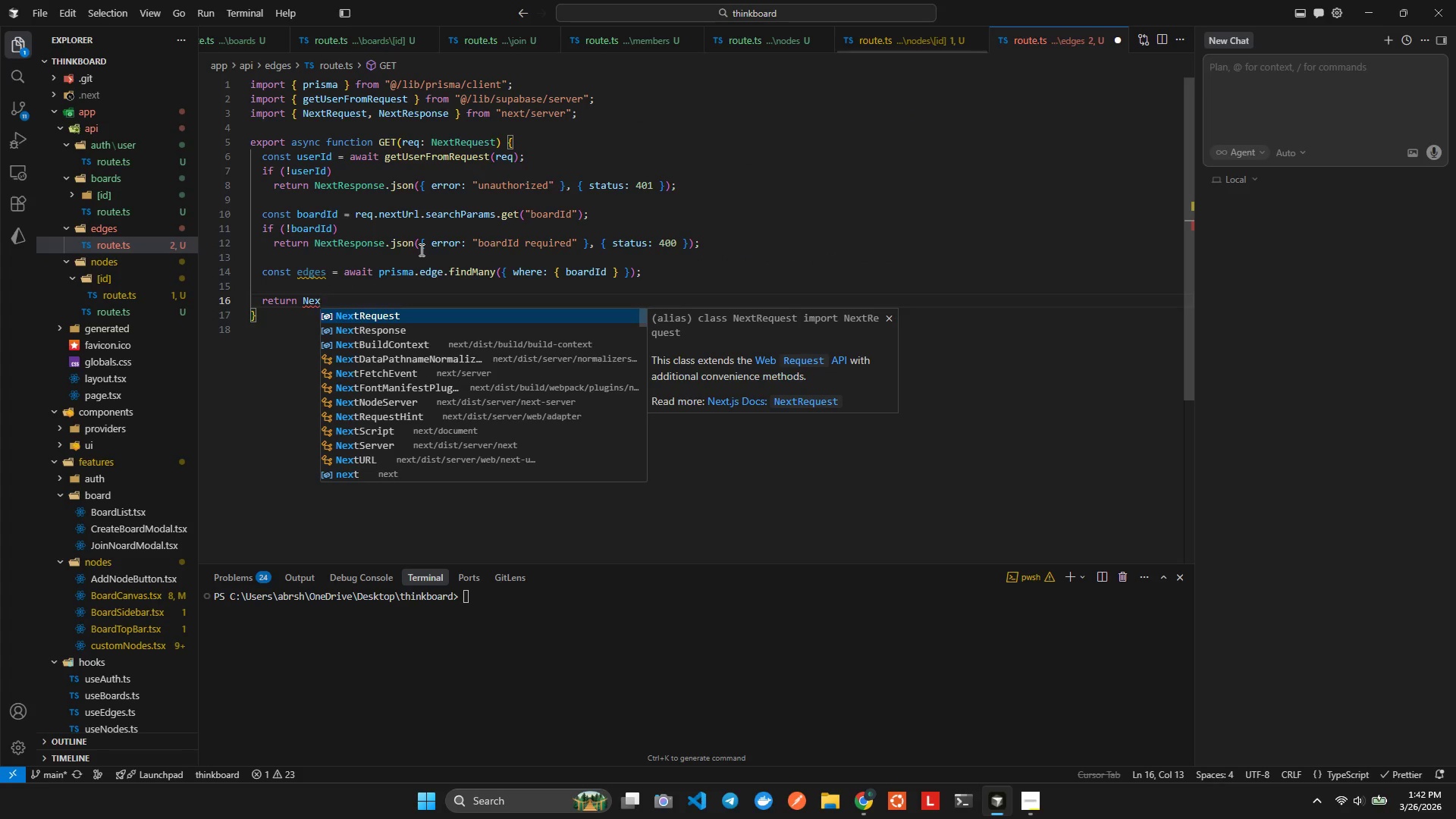 
key(ArrowDown)
 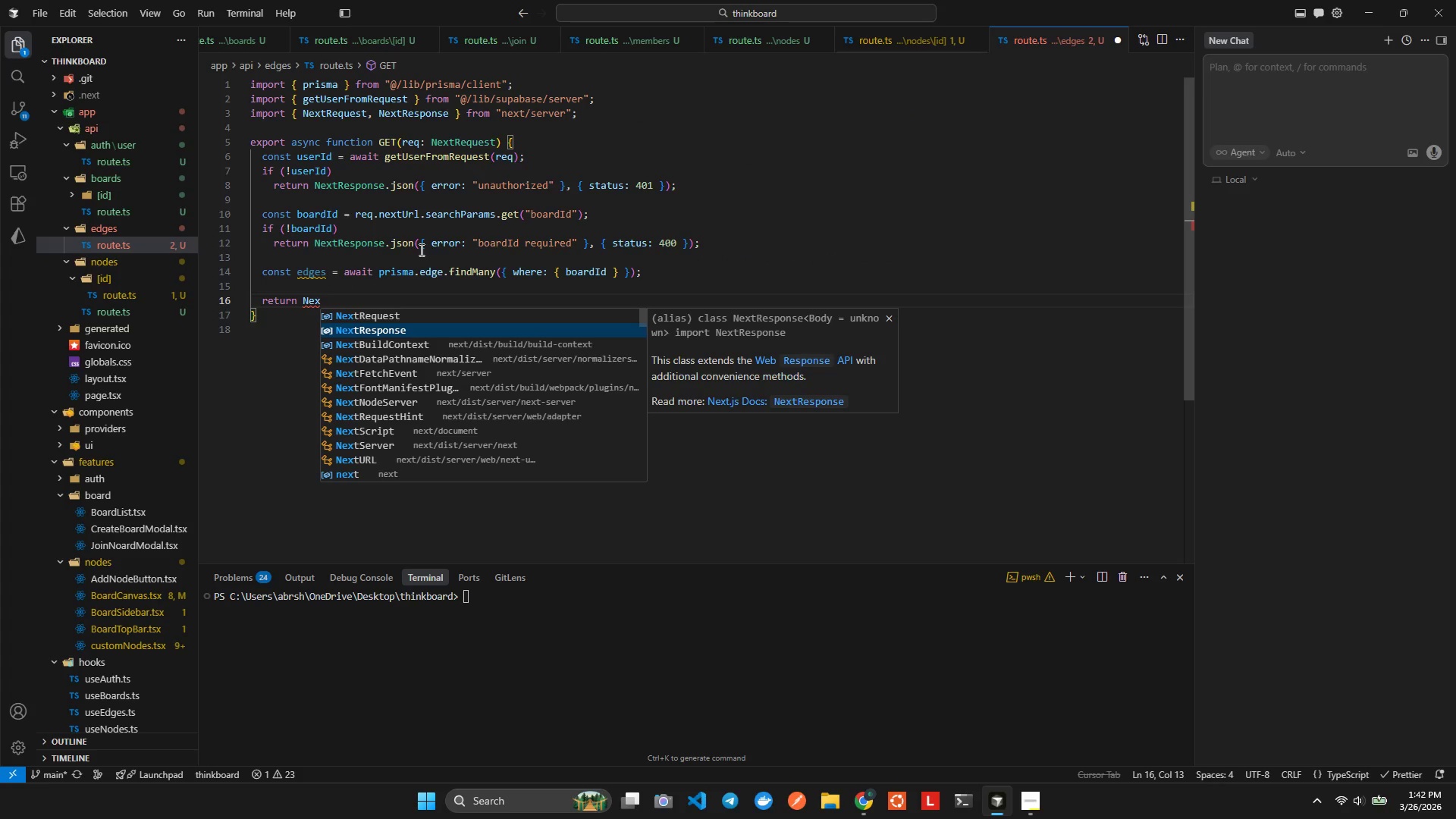 
key(Enter)
 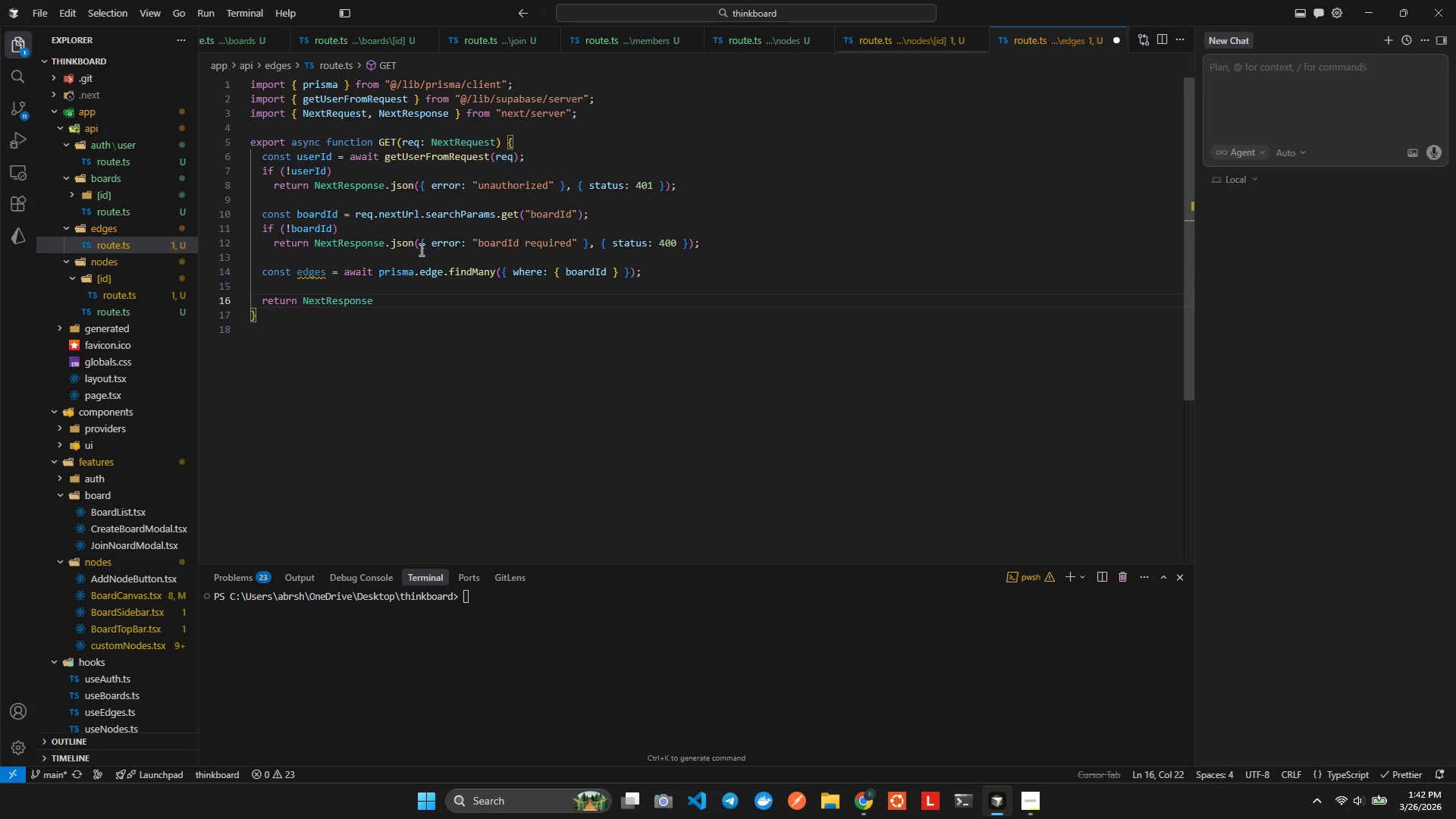 
type(.so)
 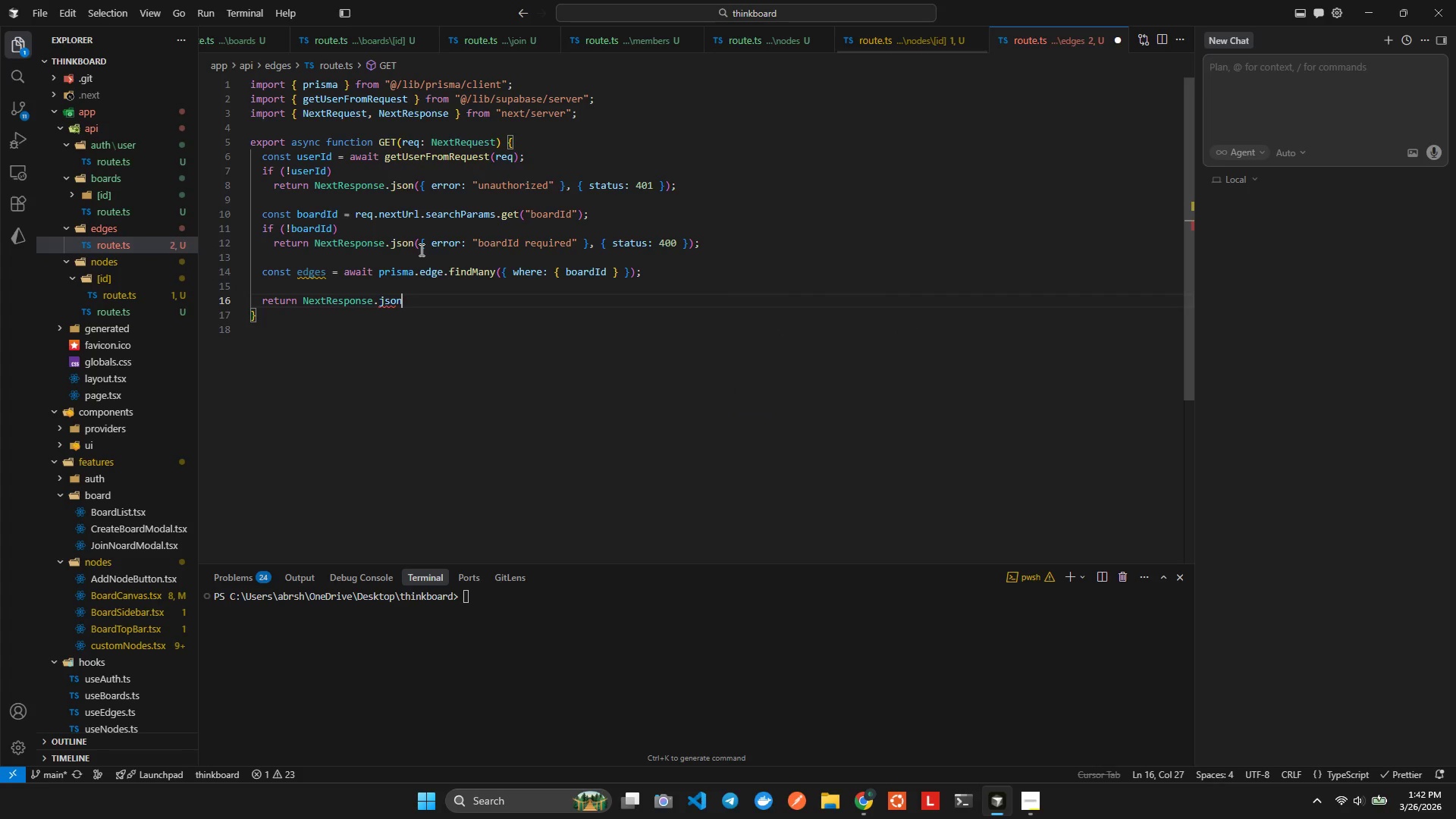 
hold_key(key=J, duration=0.41)
 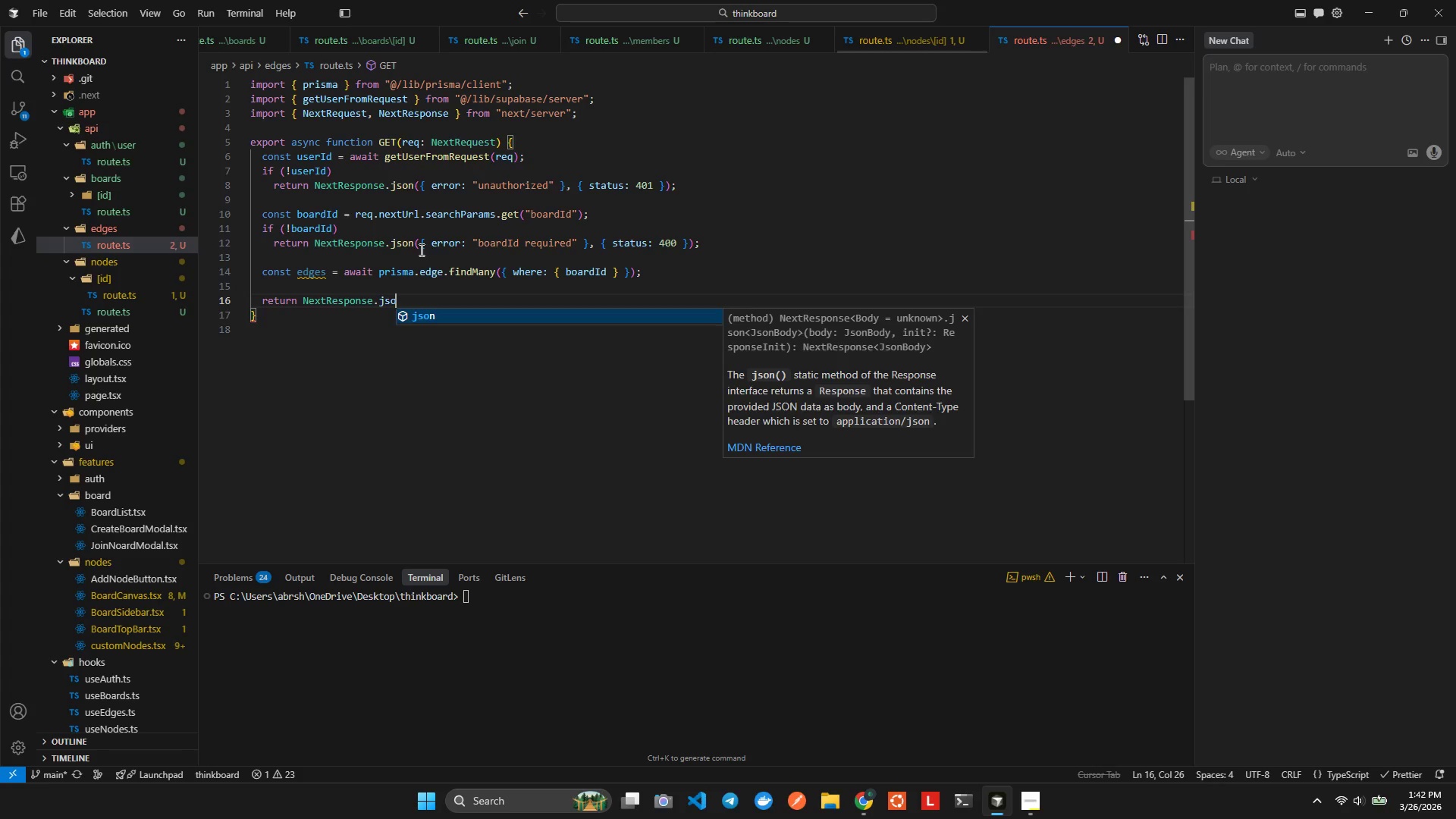 
key(Enter)
 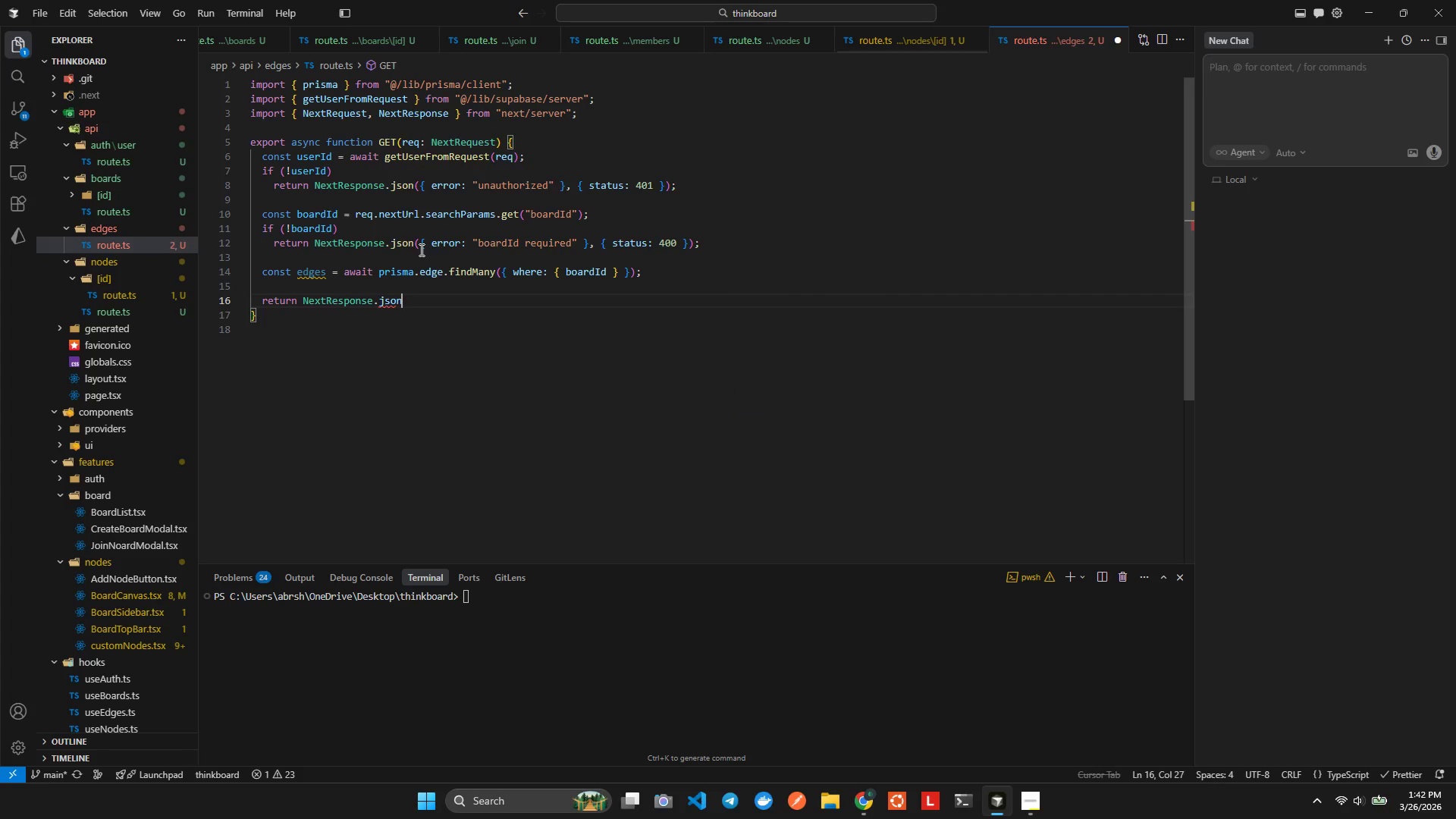 
type((edges)
 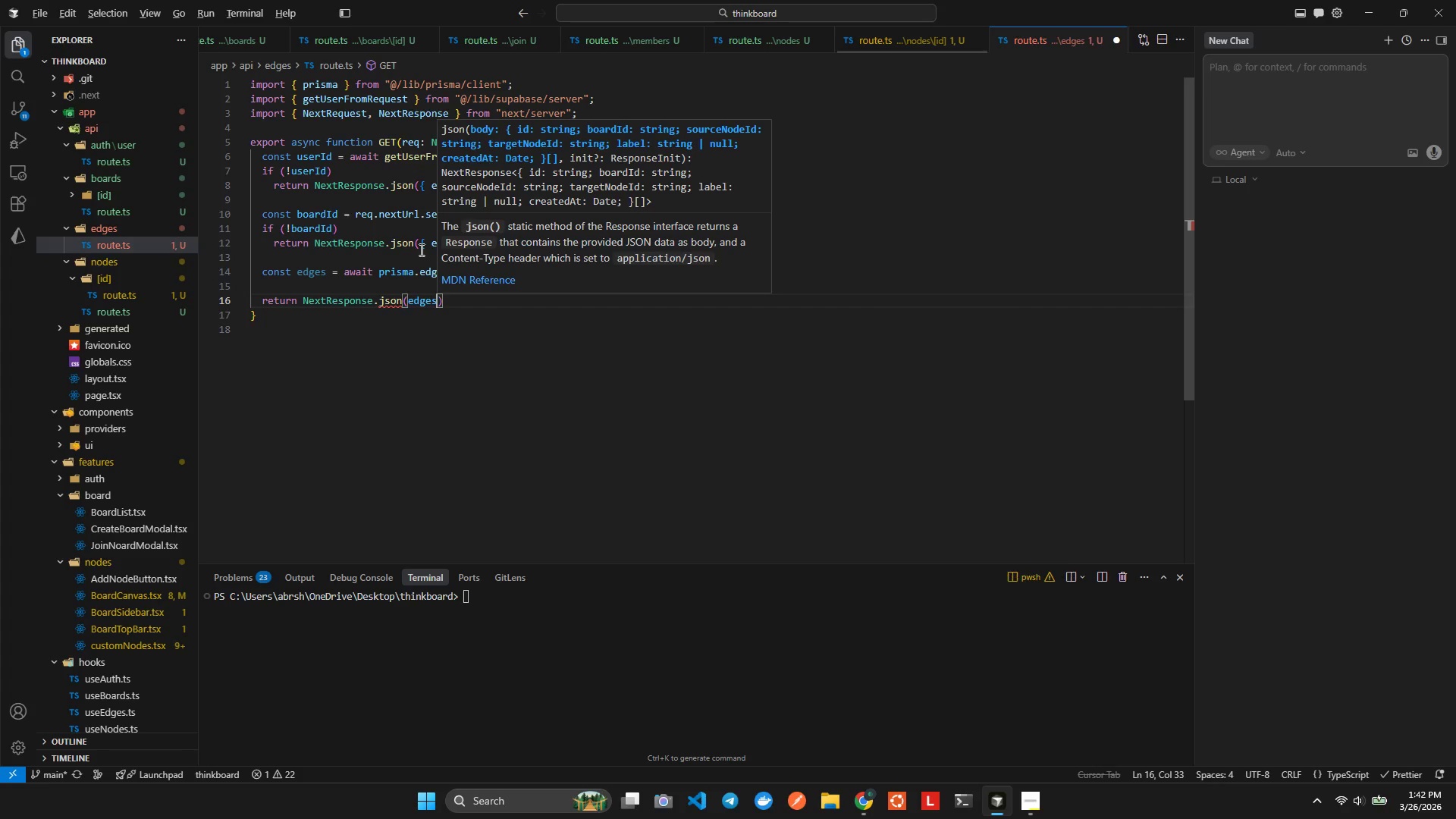 
 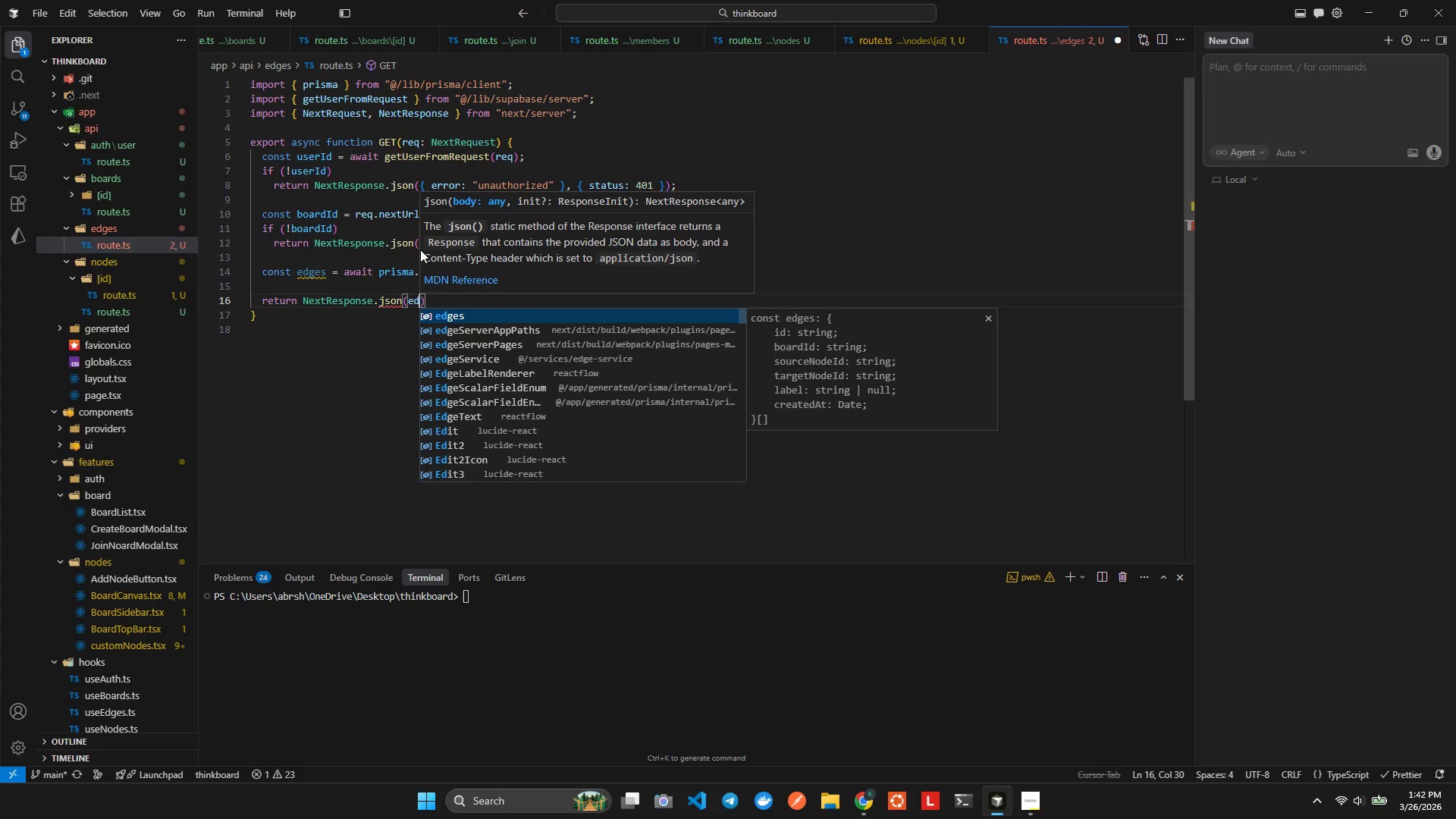 
key(Enter)
 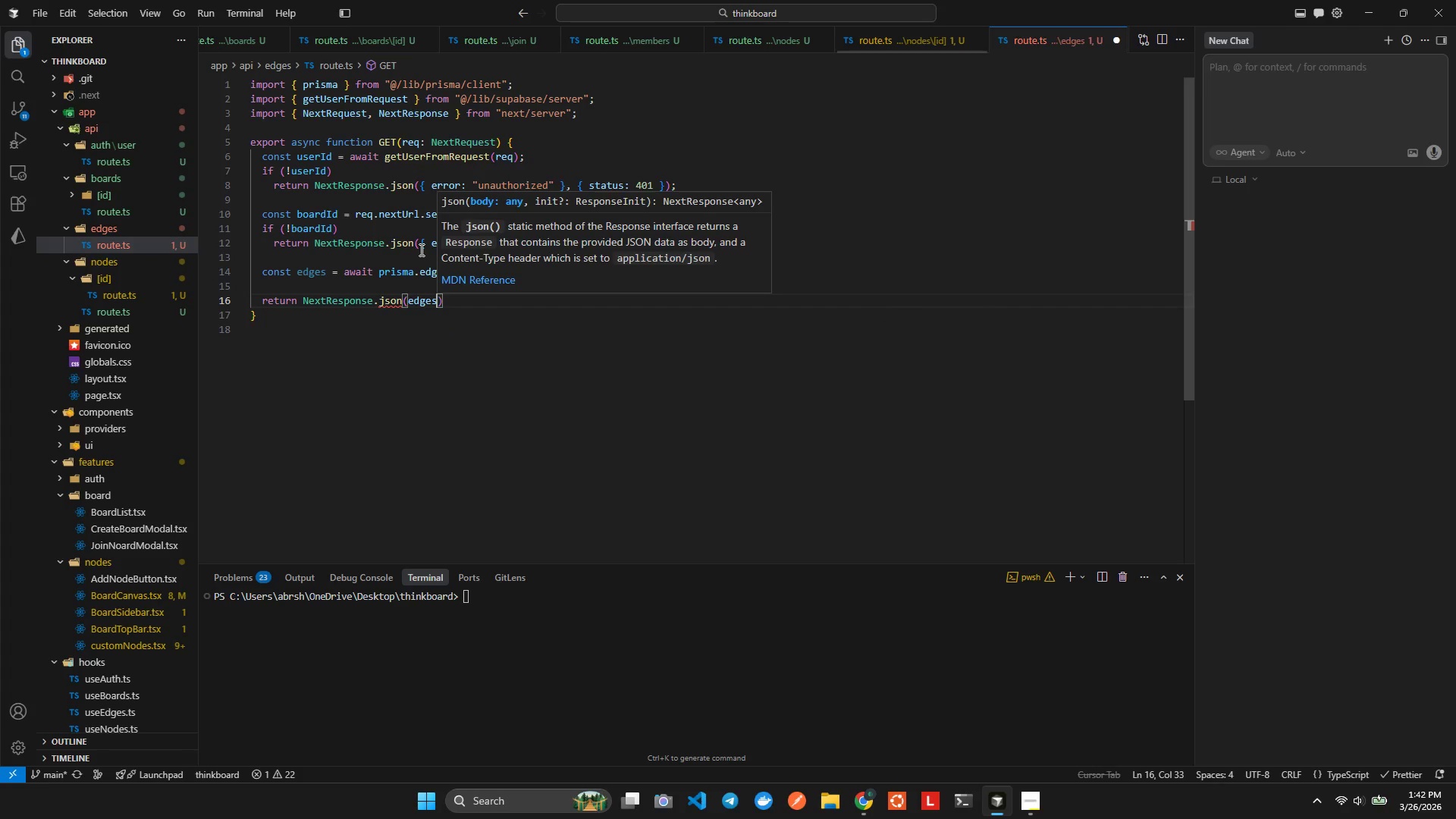 
key(Alt+AltLeft)
 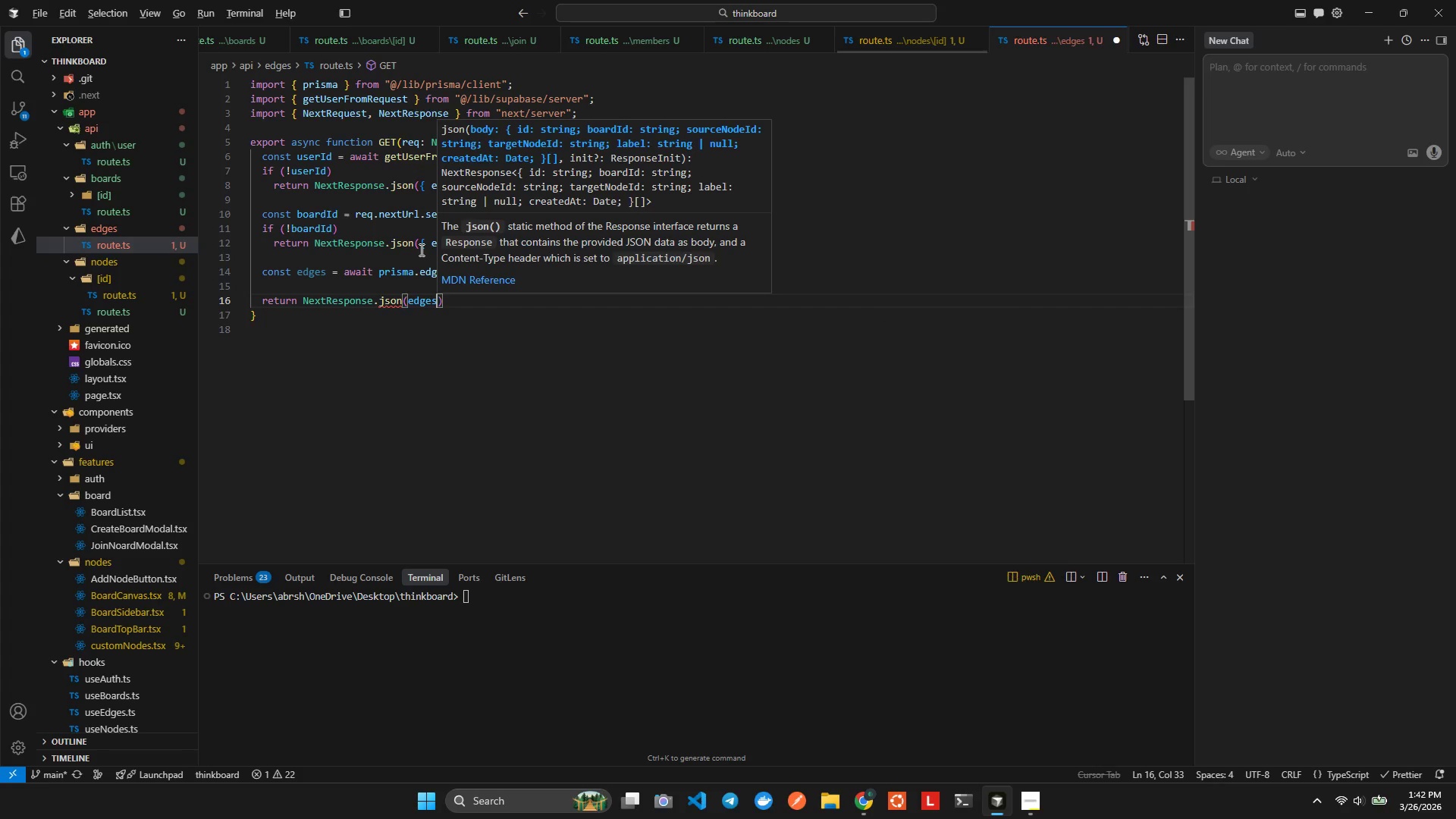 
key(Alt+Shift+ShiftLeft)
 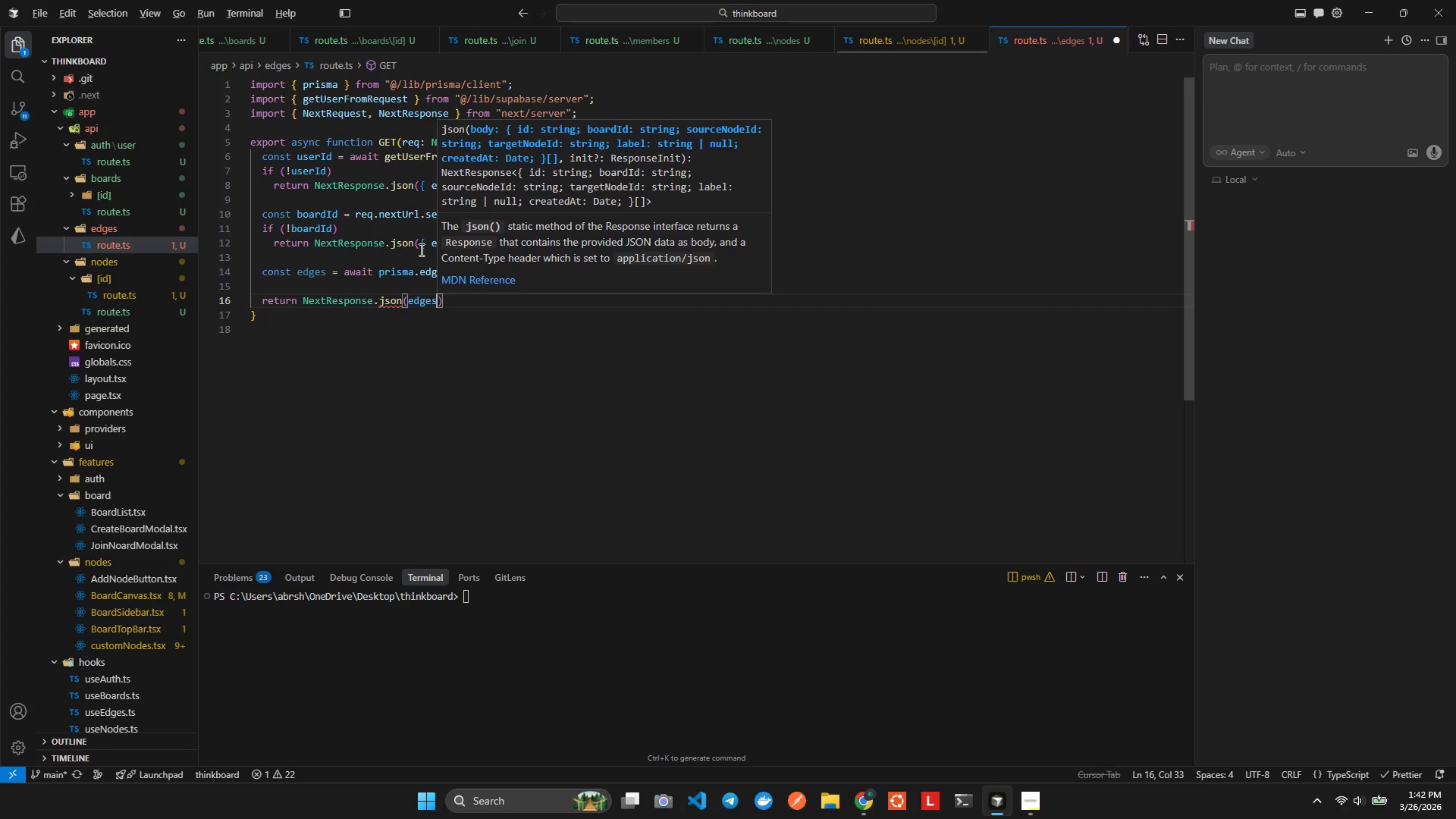 
key(Alt+Shift+F)
 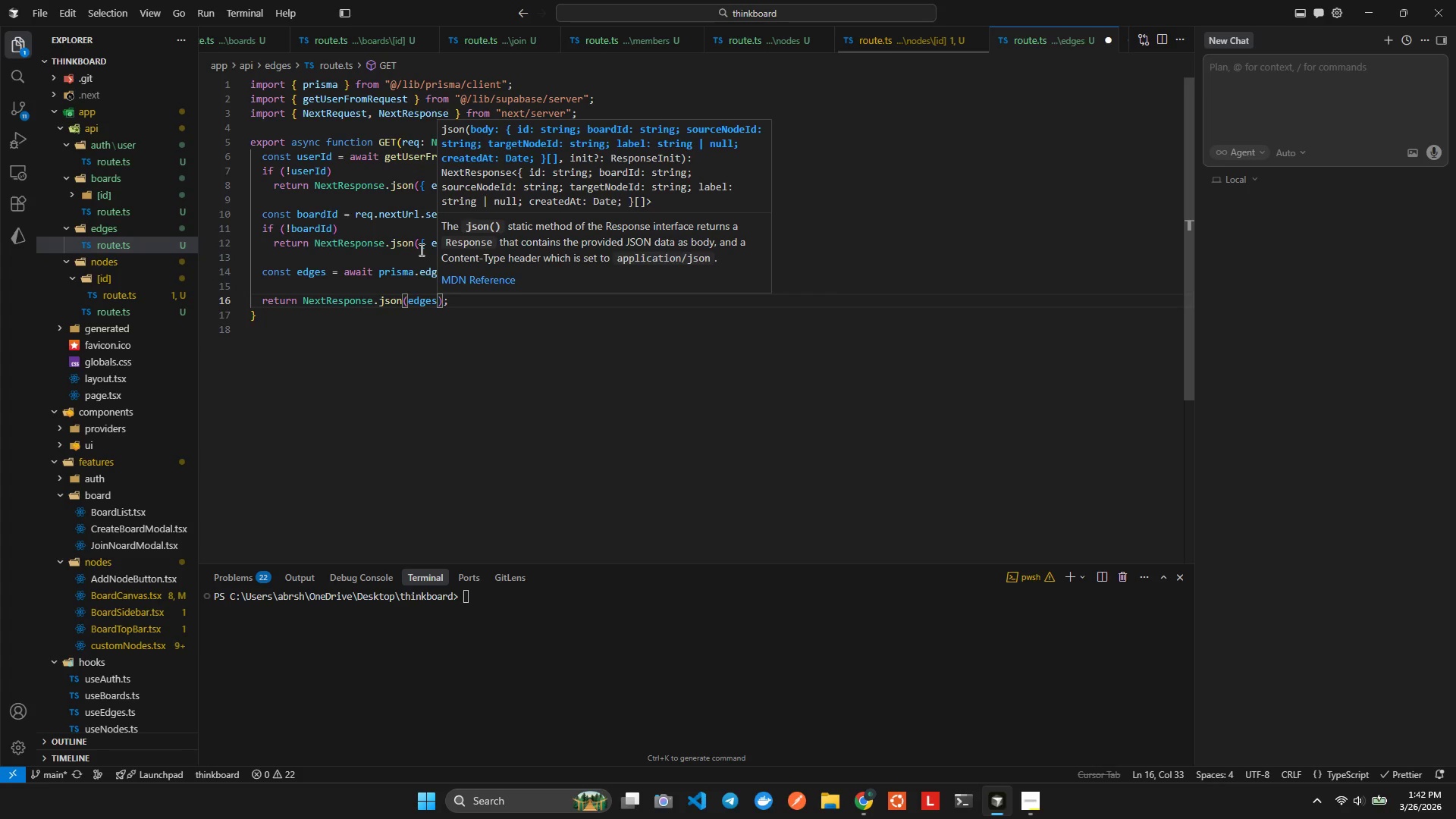 
key(Control+S)
 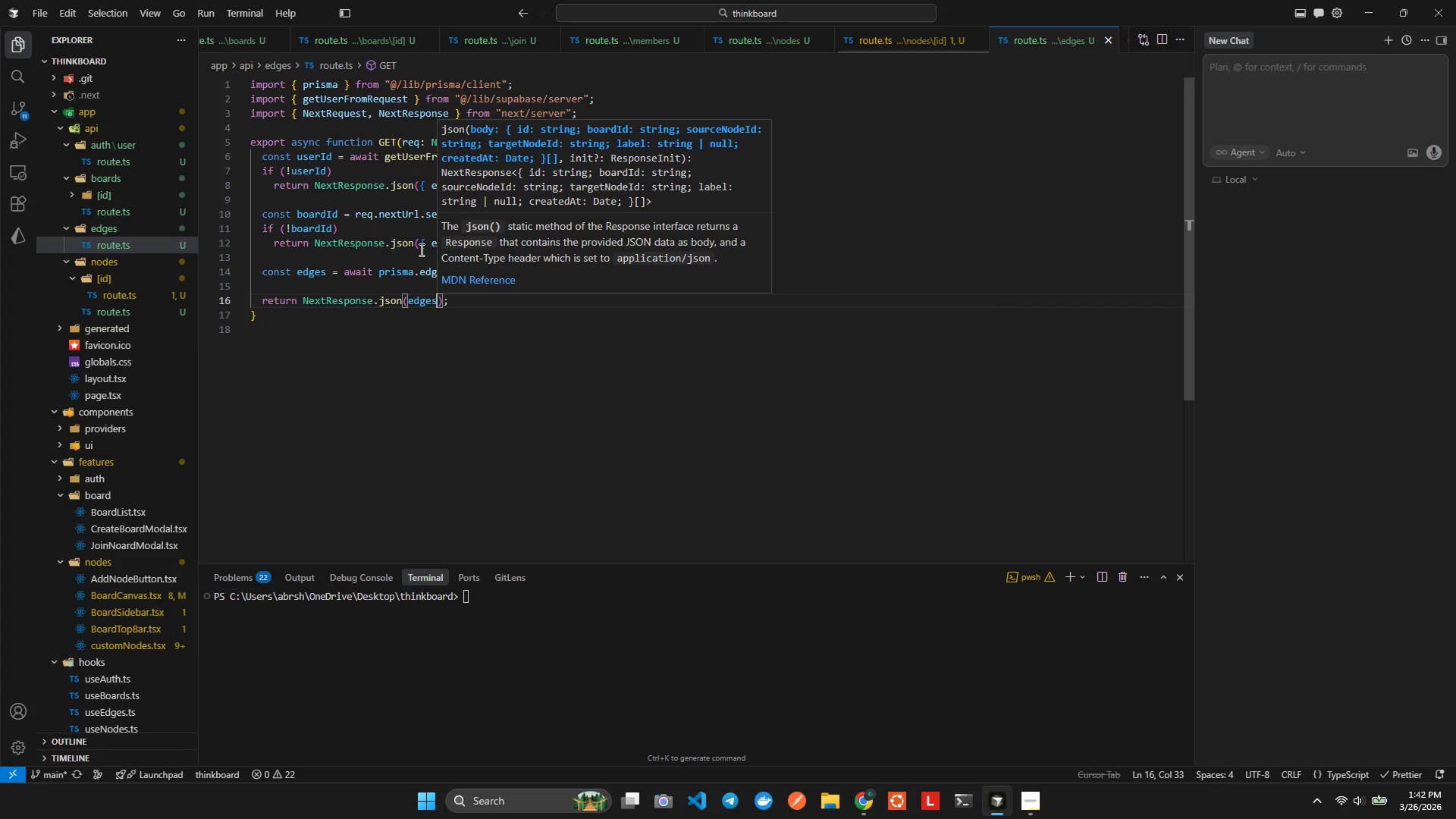 
key(ArrowDown)
 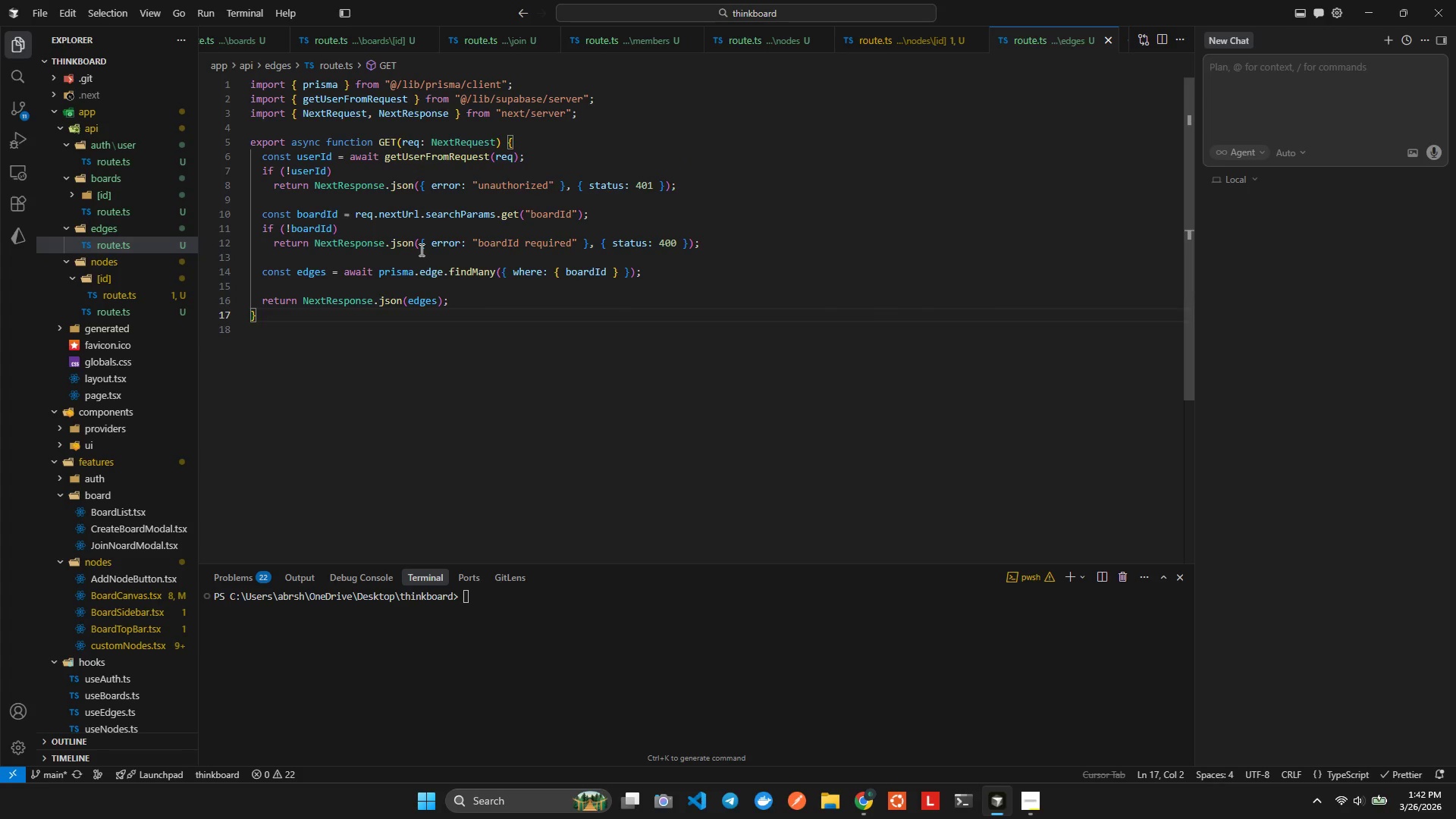 
key(Enter)
 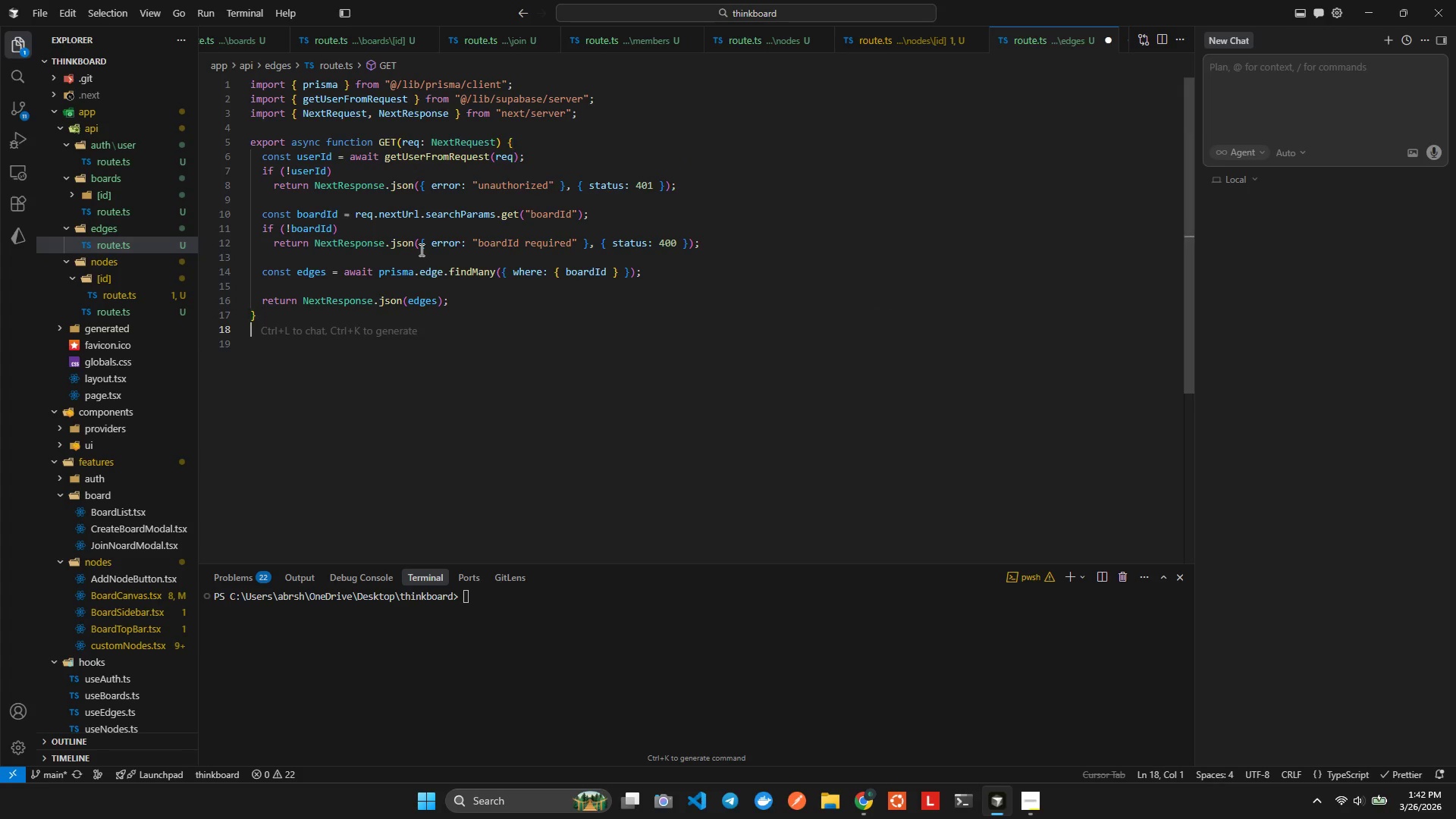 
key(Enter)
 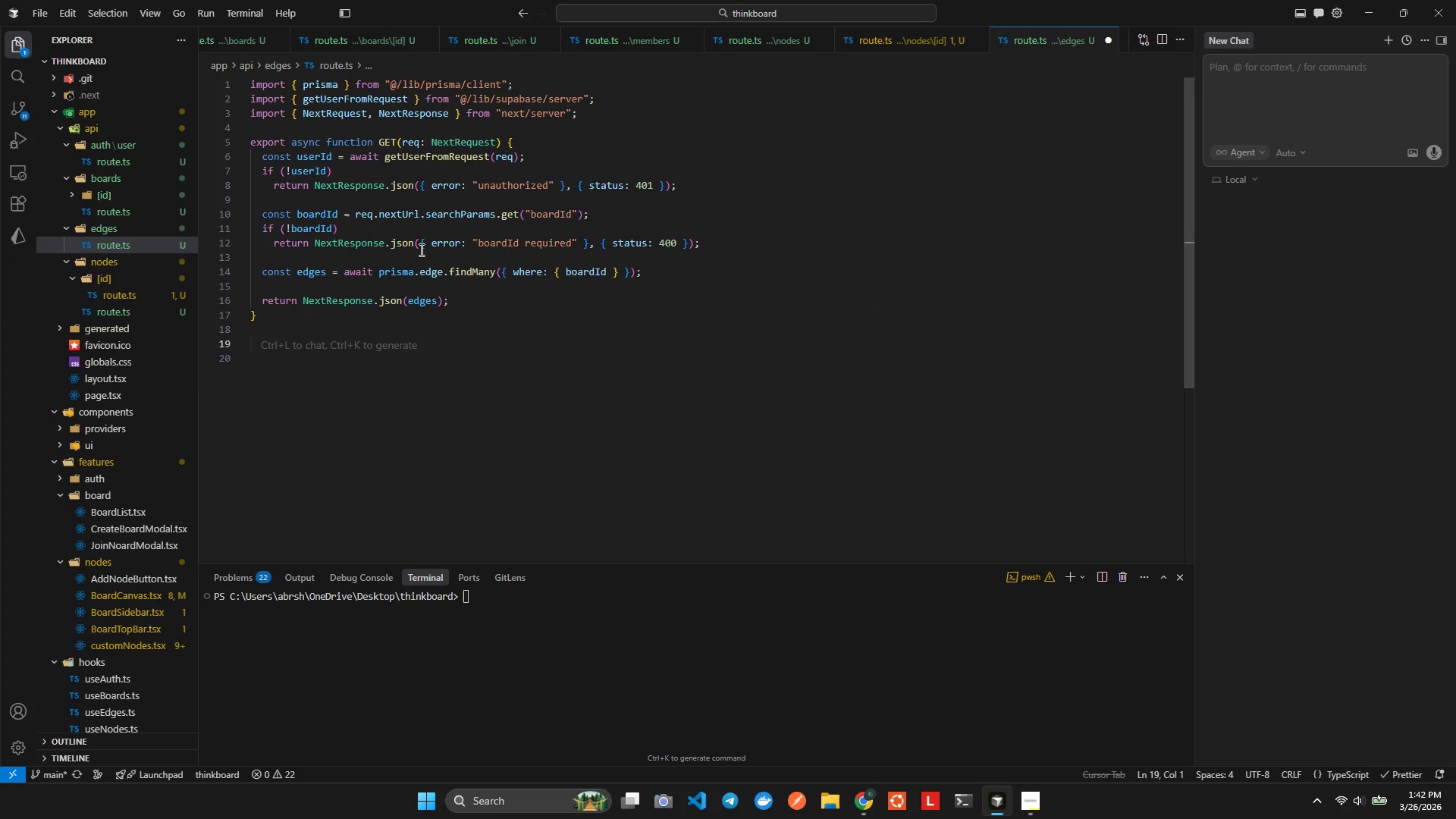 
type(expo)
 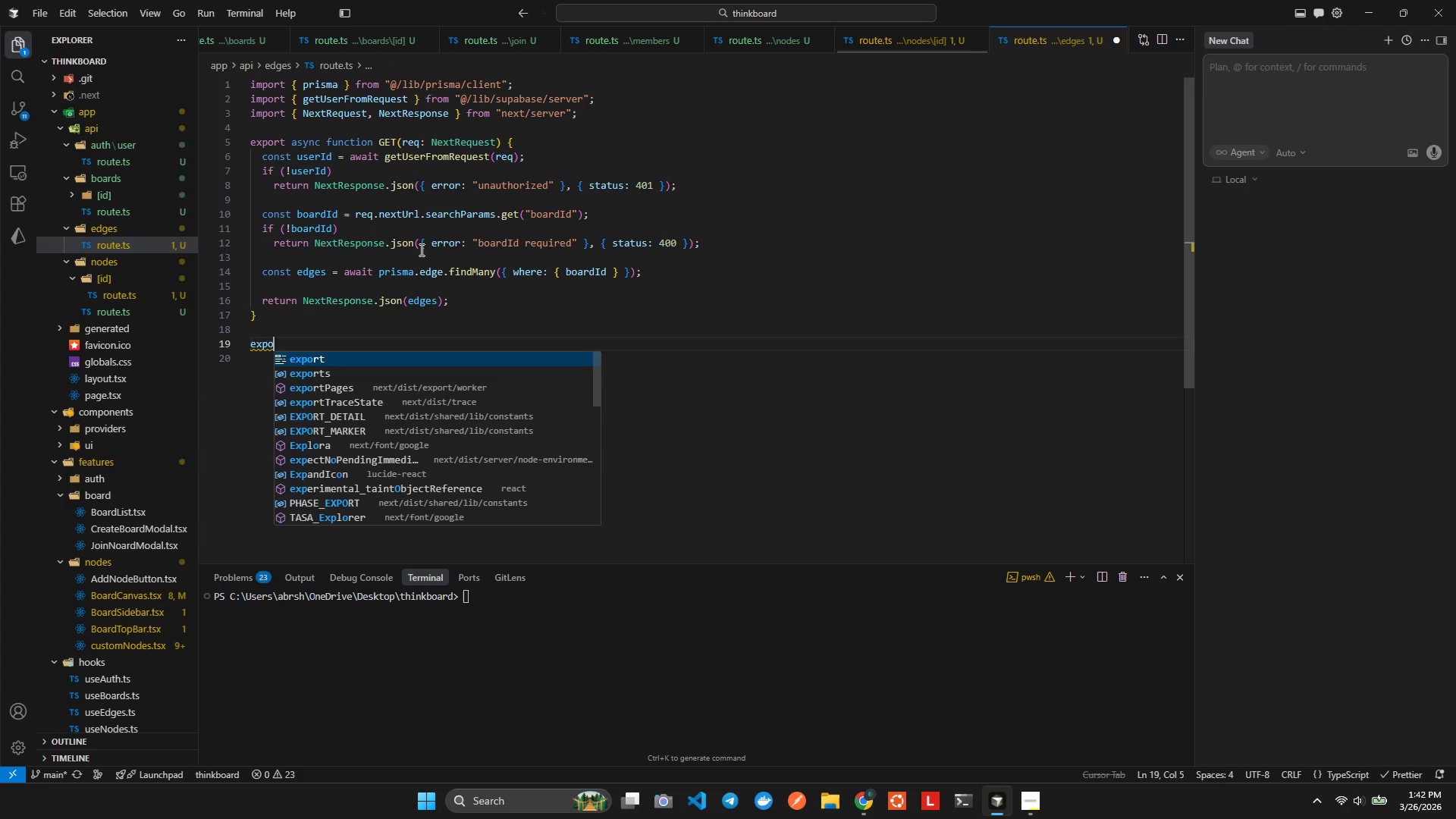 
key(Enter)
 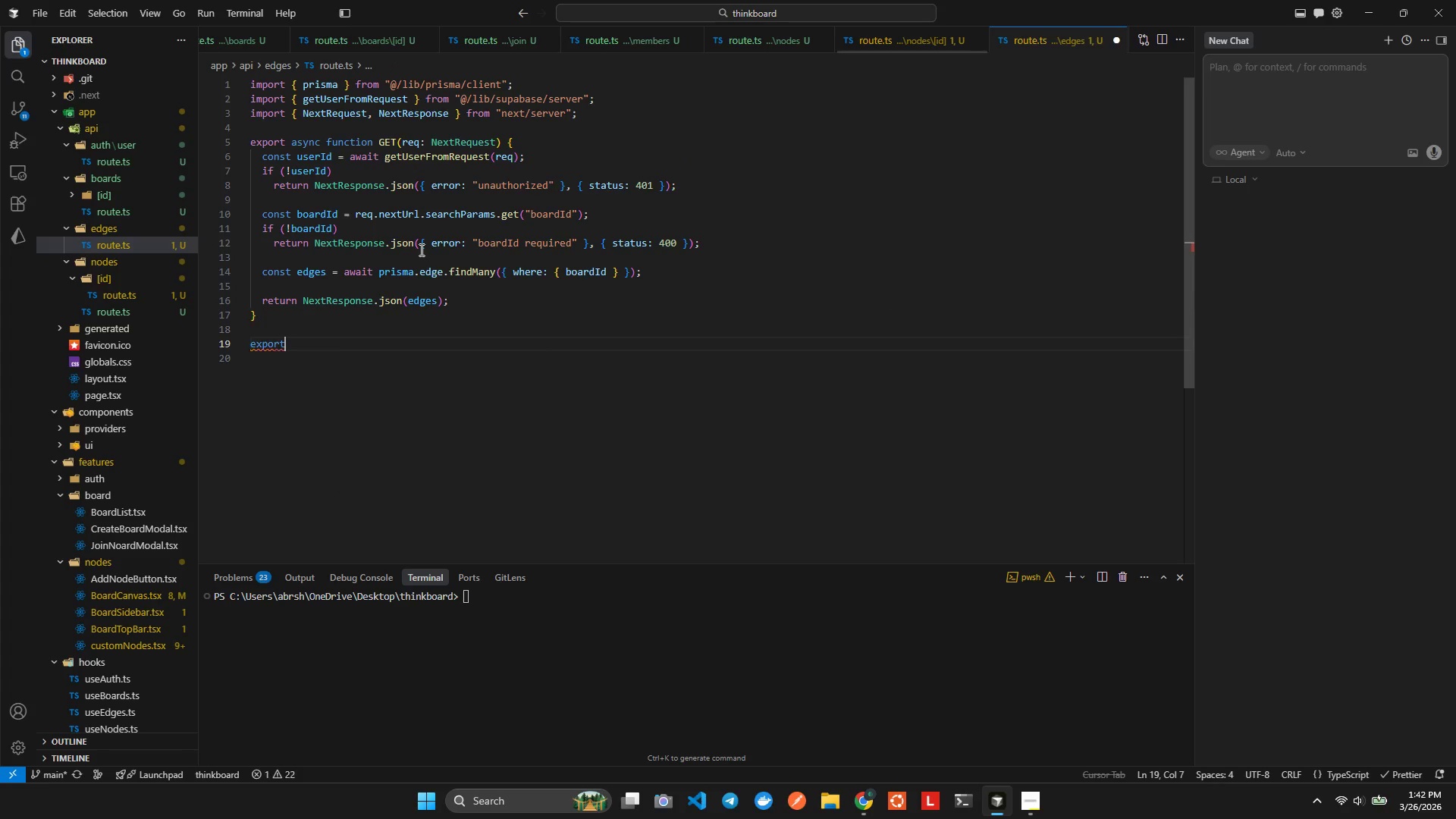 
type( asy)
 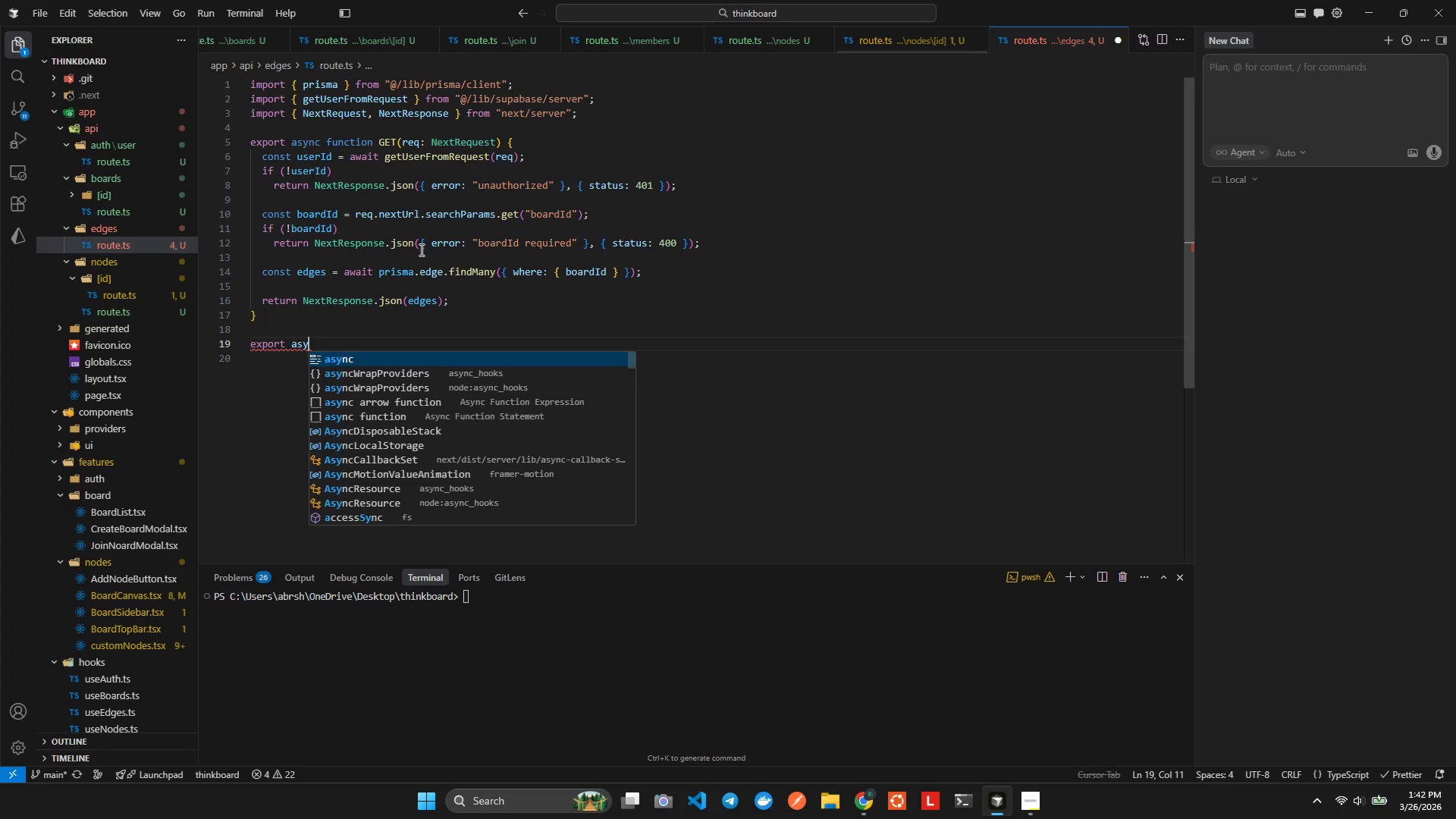 
key(Enter)
 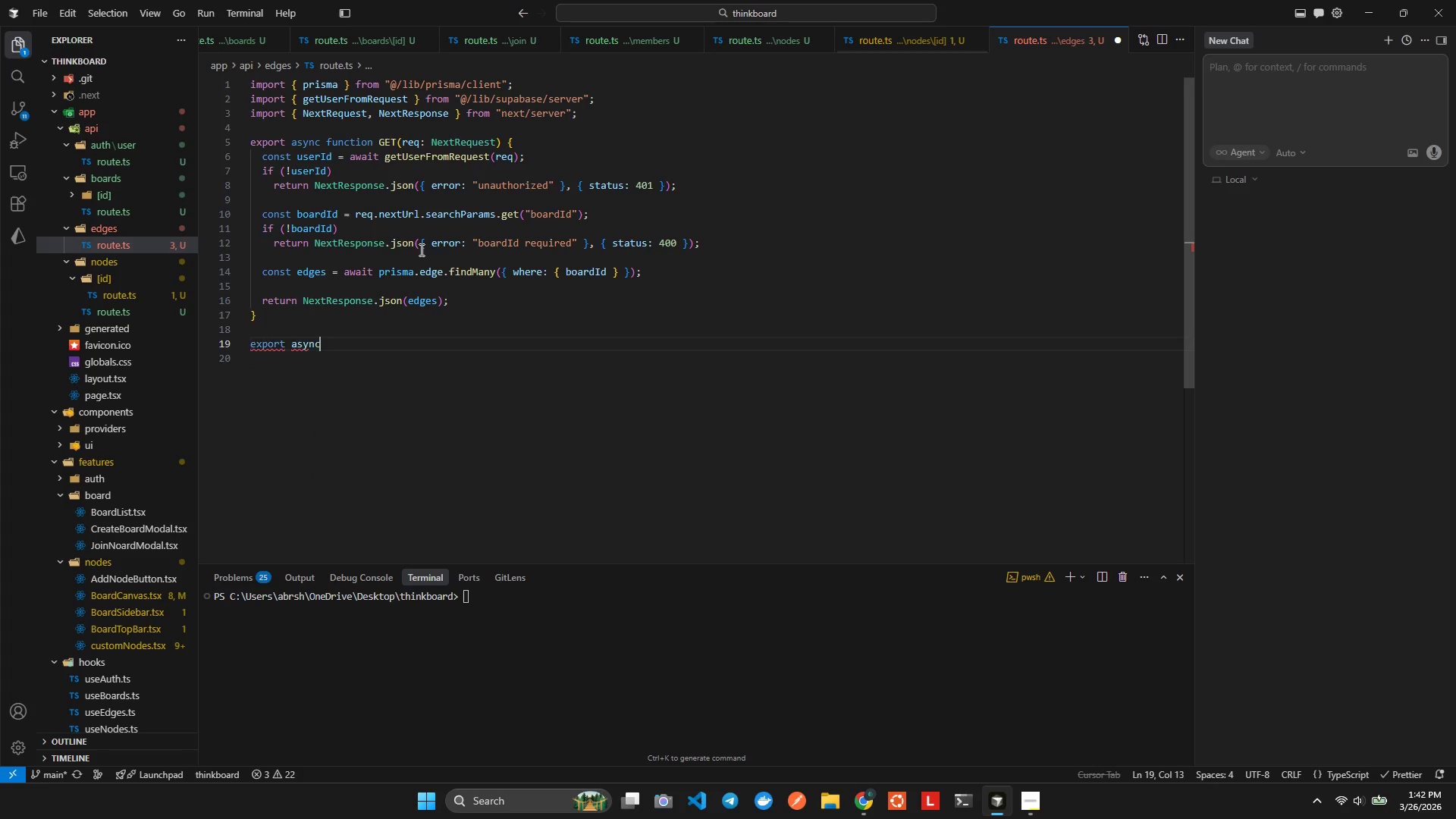 
type( funct)
 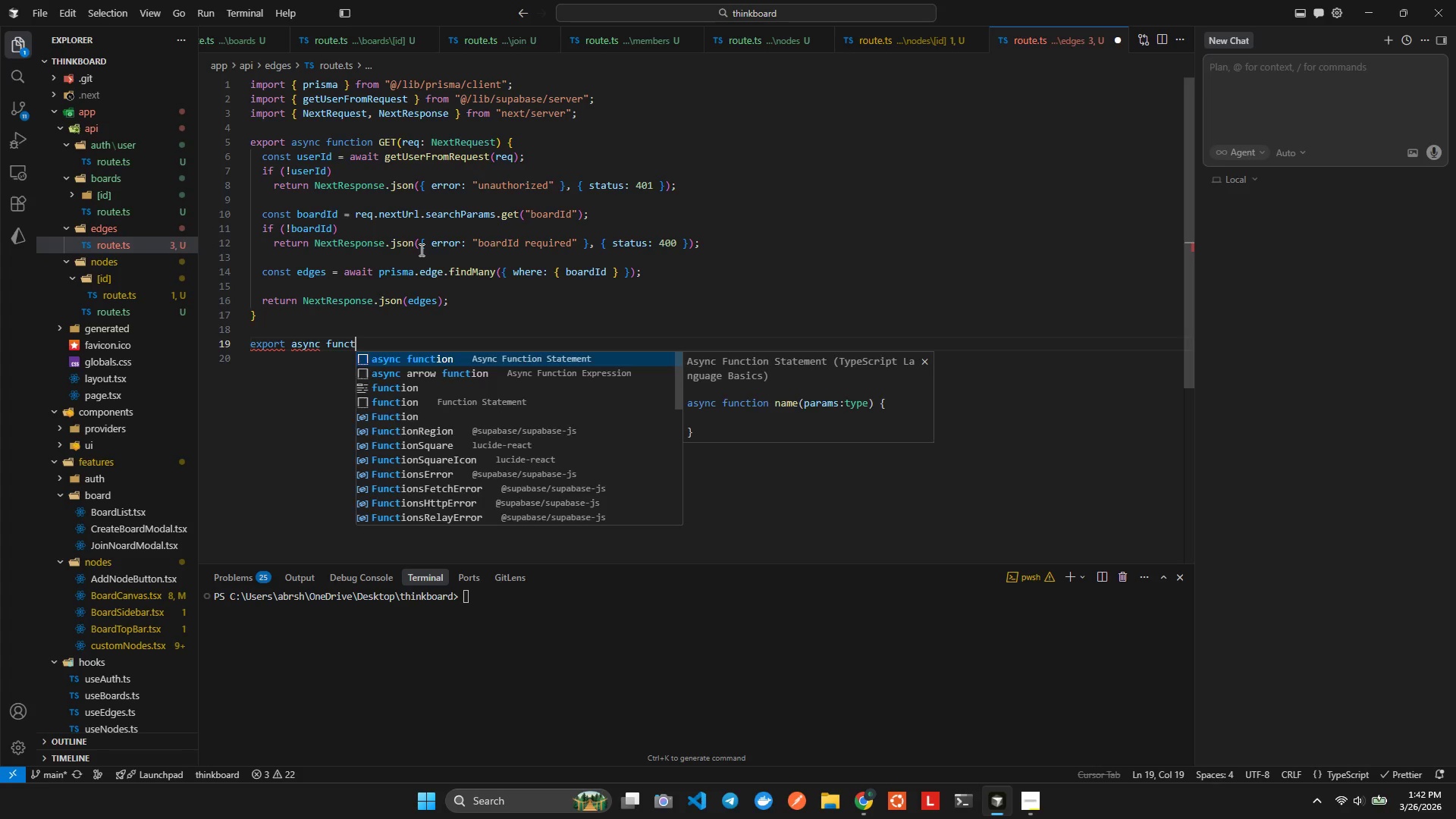 
key(Enter)
 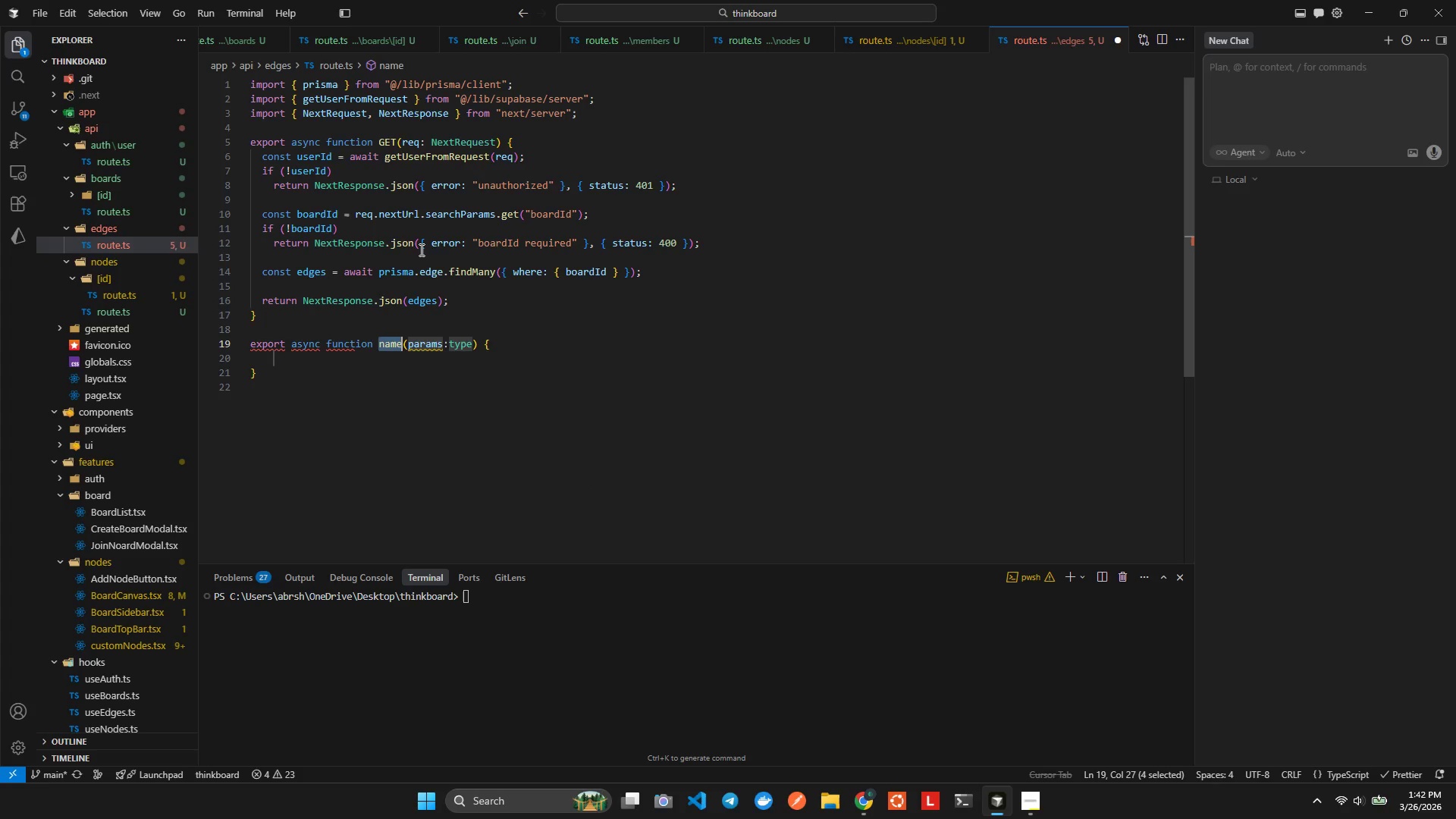 
hold_key(key=ControlLeft, duration=0.58)
 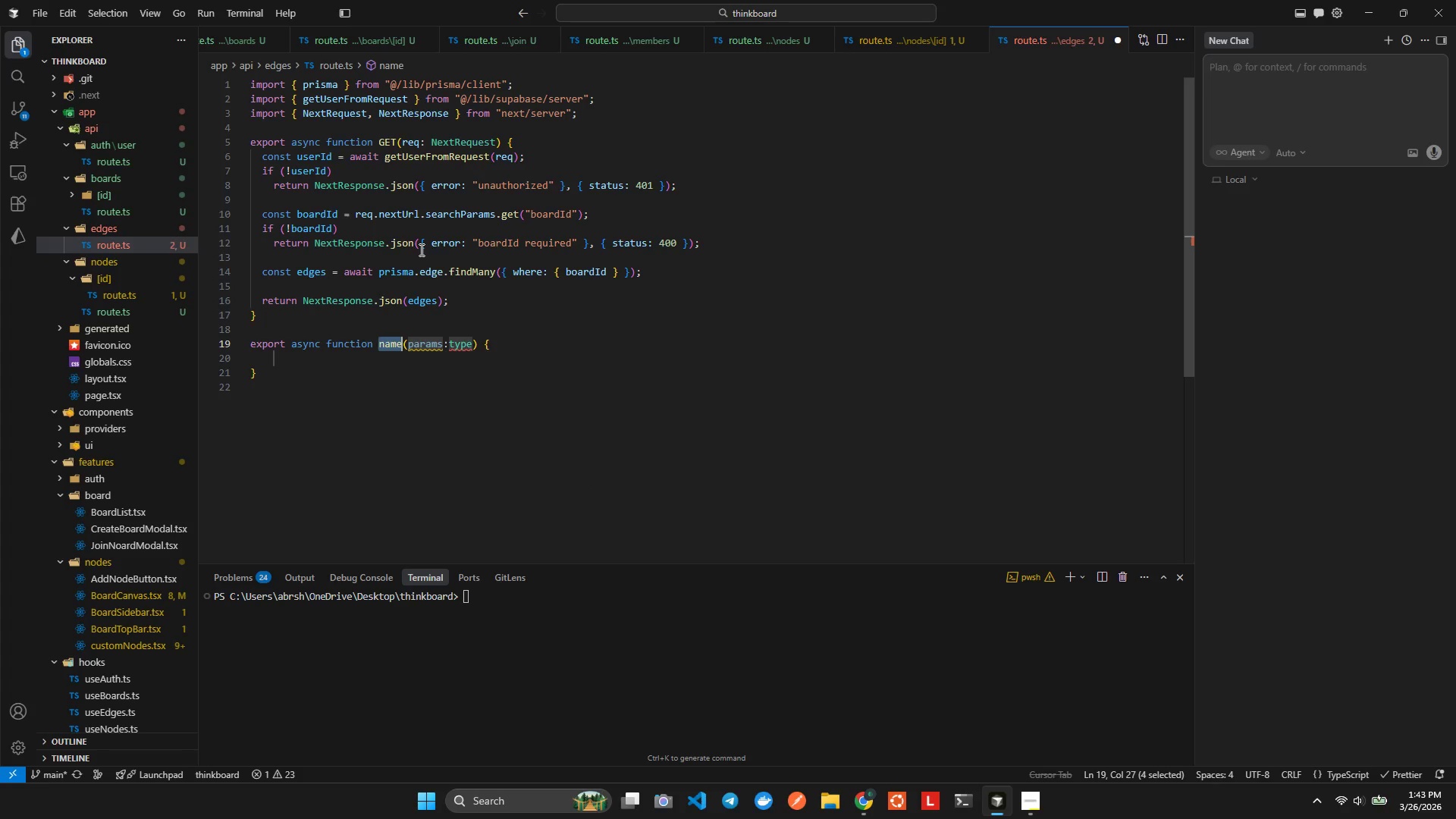 
type(POST)
 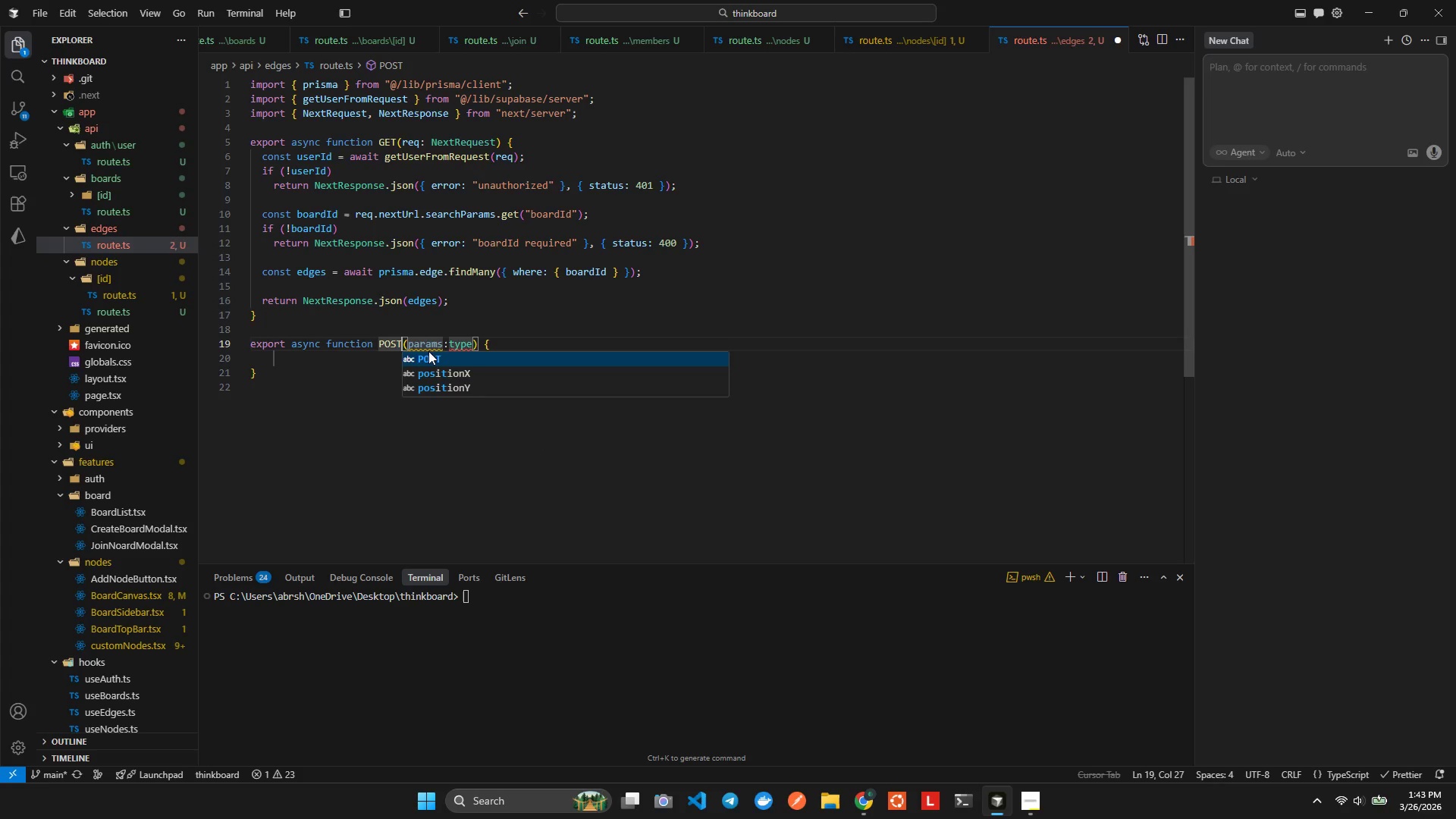 
left_click([429, 342])
 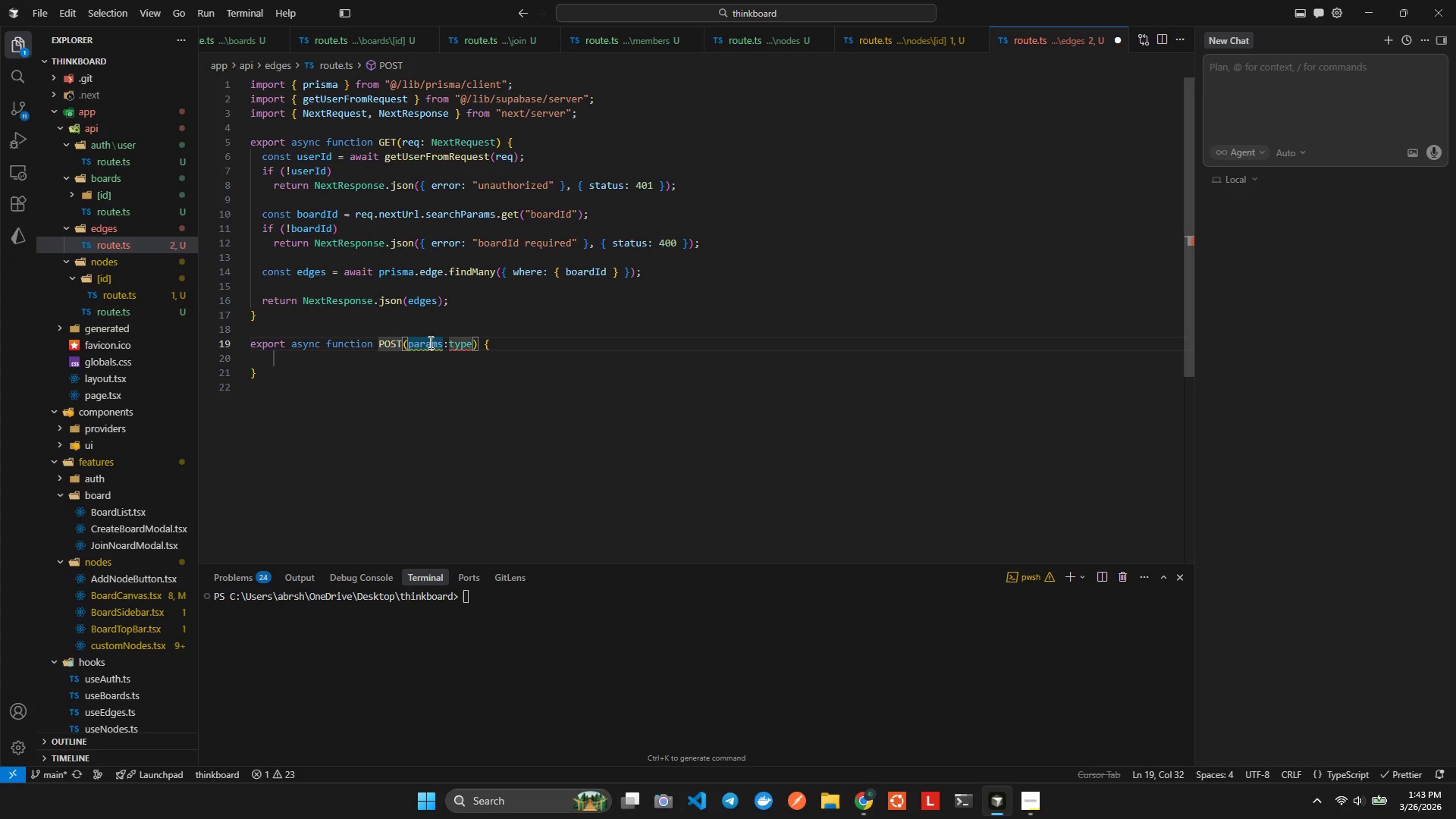 
key(ArrowLeft)
 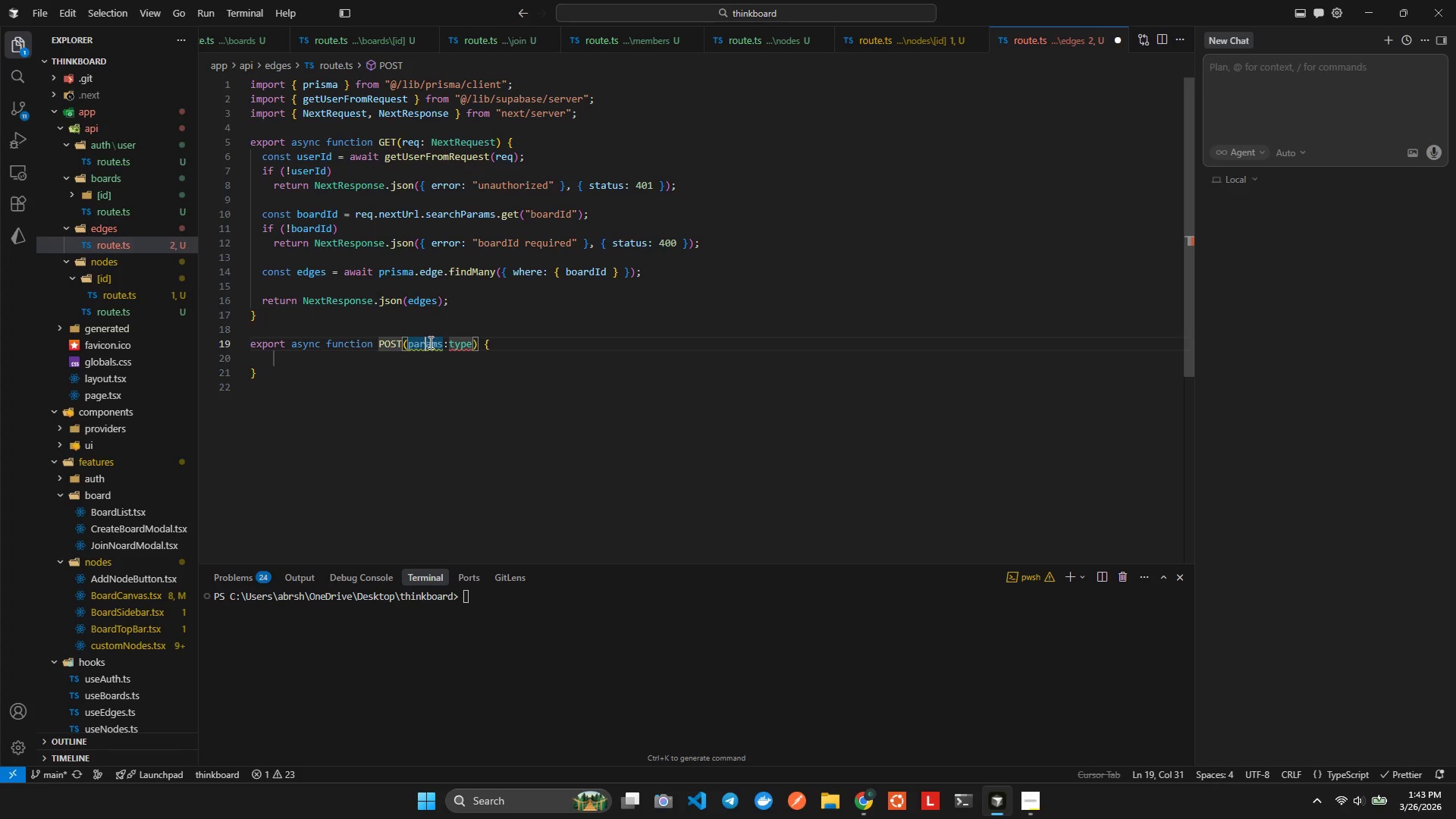 
key(ArrowLeft)
 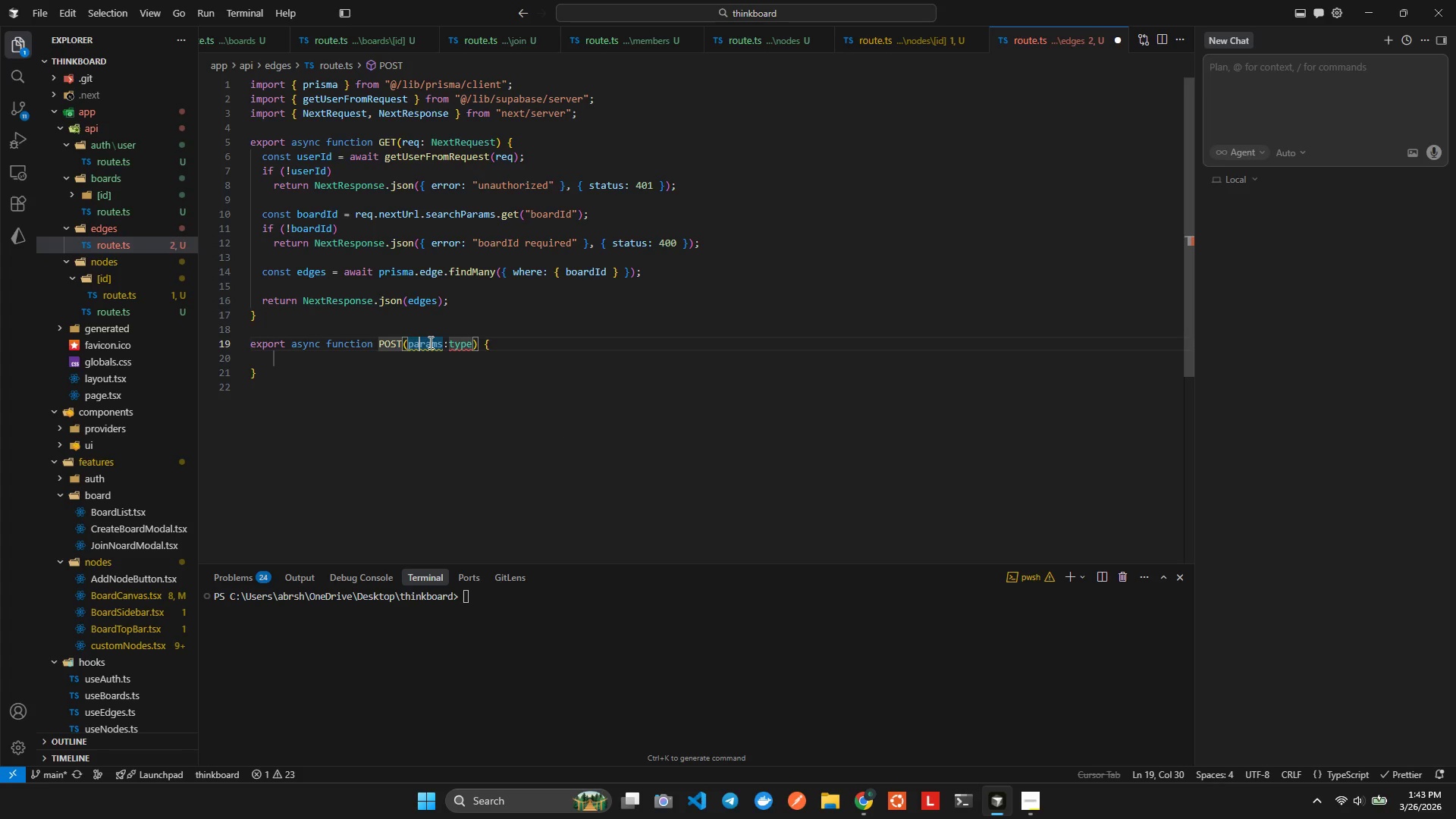 
key(ArrowLeft)
 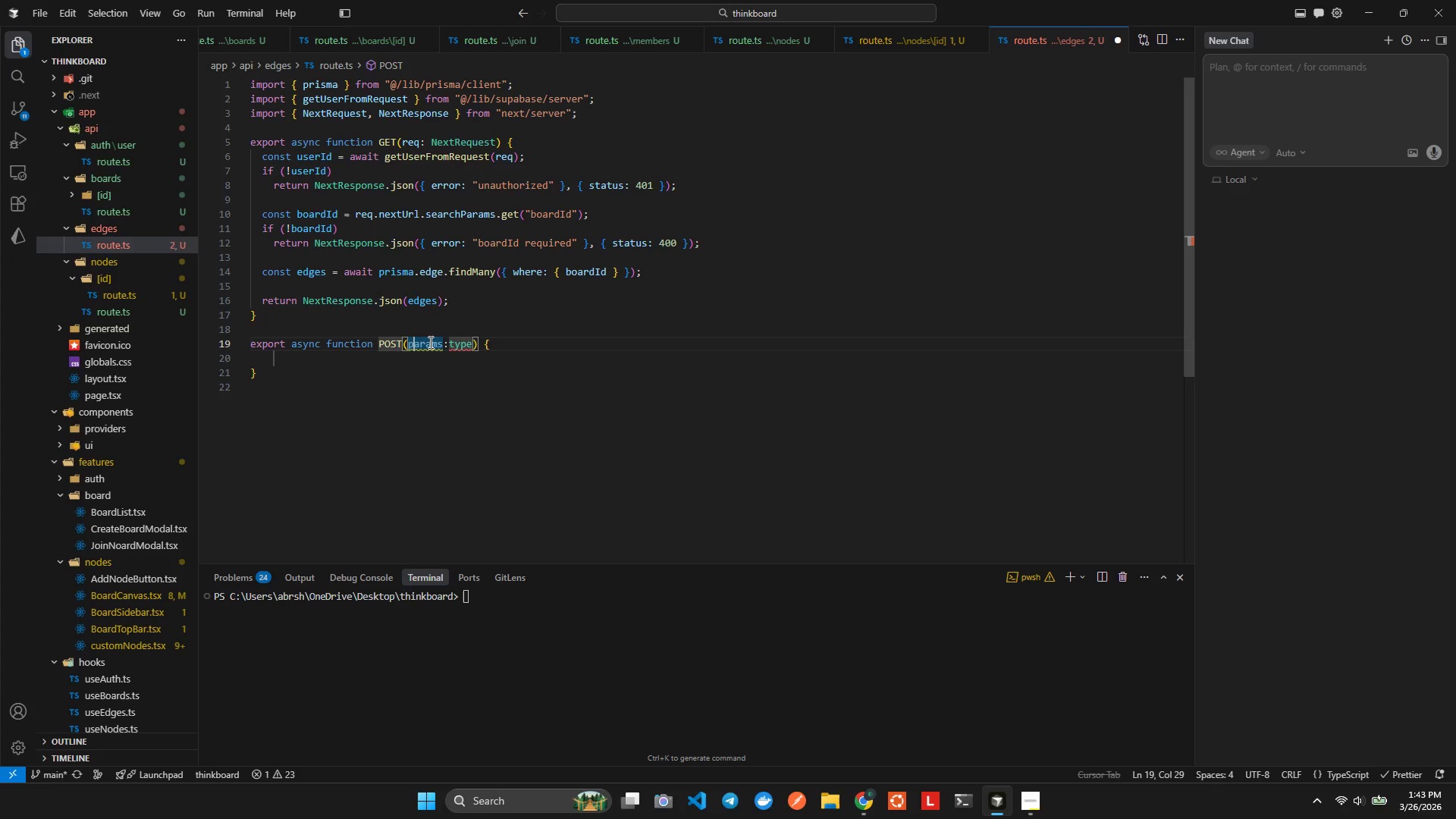 
key(ArrowLeft)
 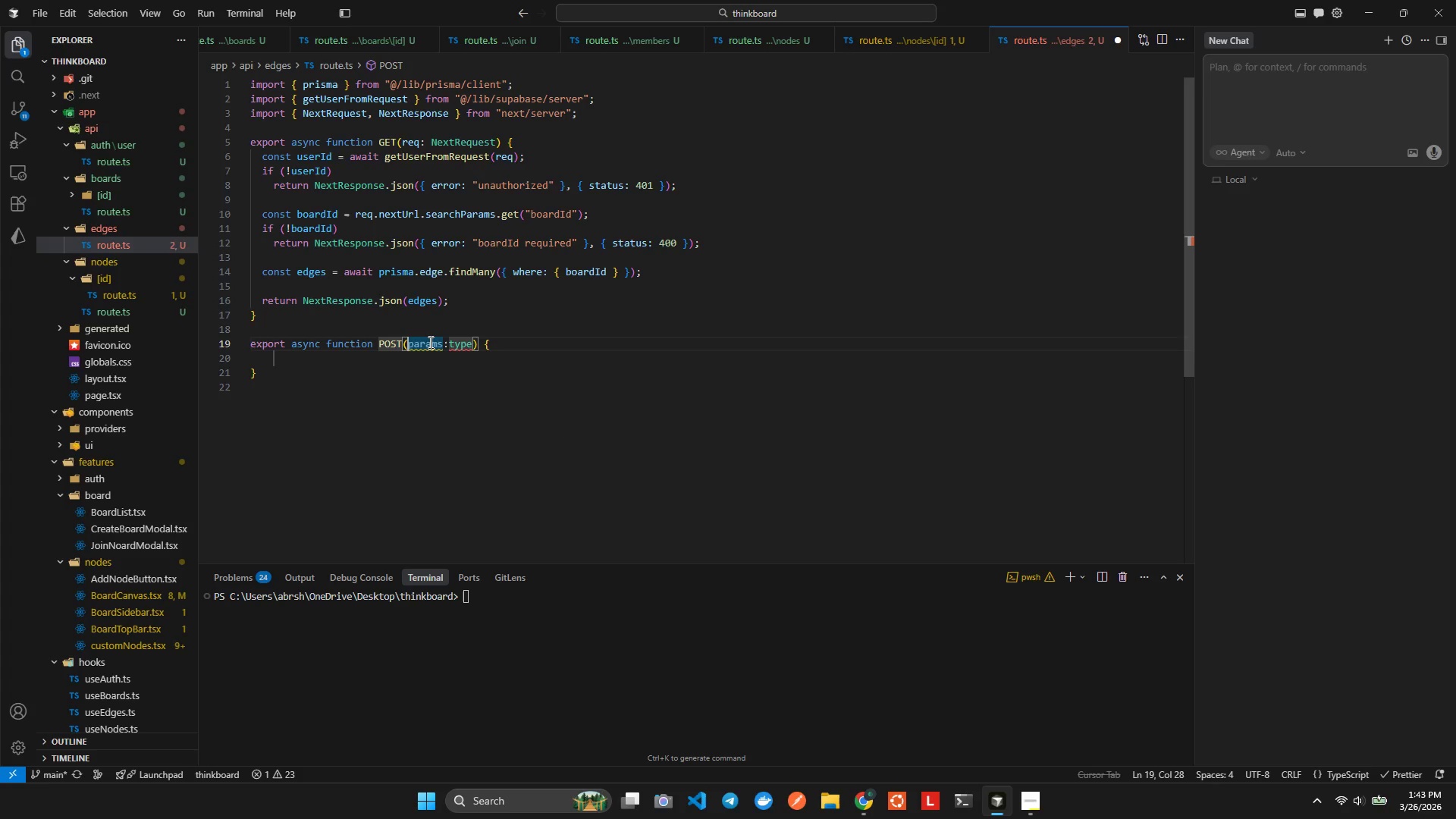 
hold_key(key=ArrowRight, duration=0.73)
 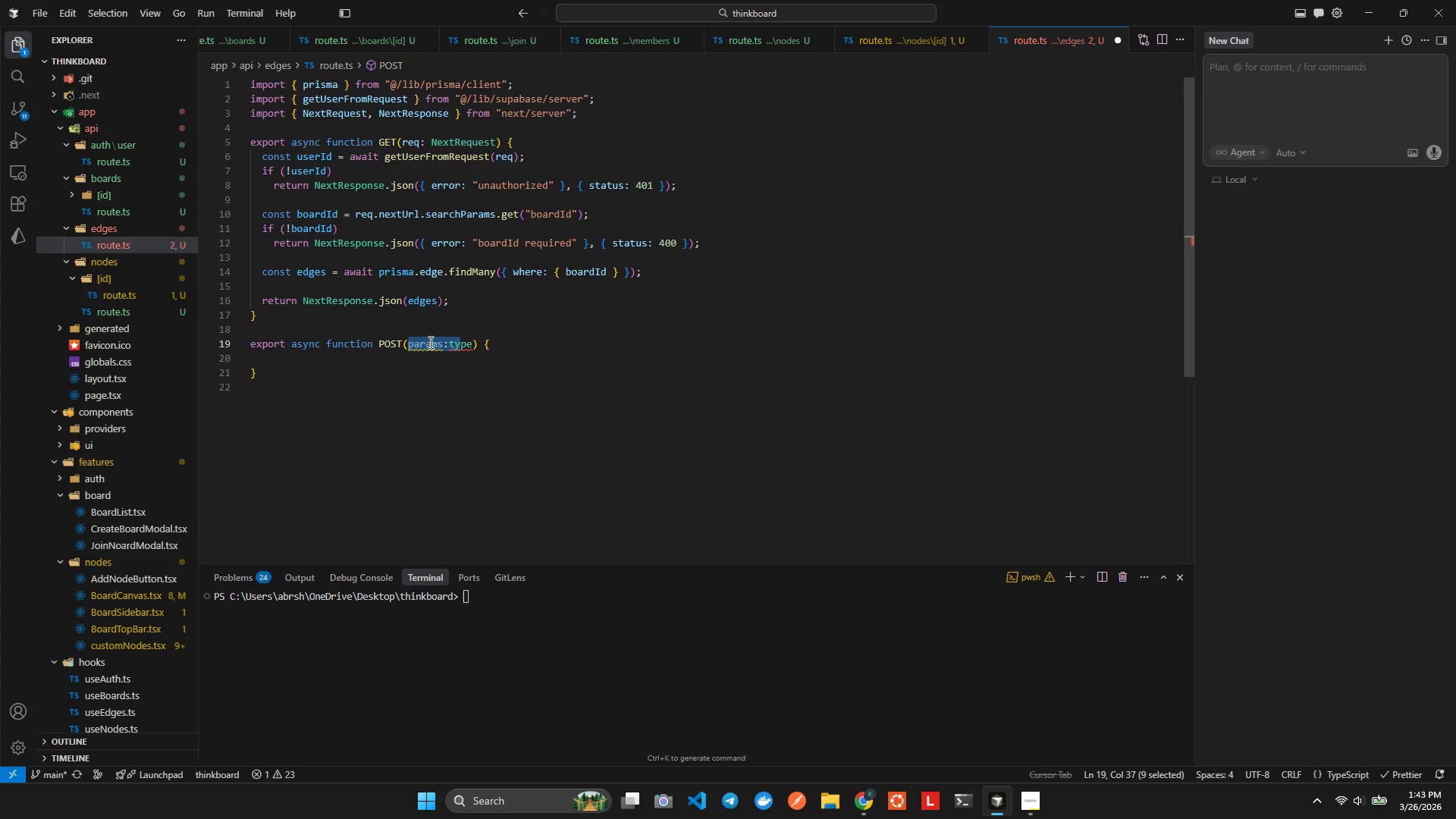 
key(Shift+ArrowRight)
 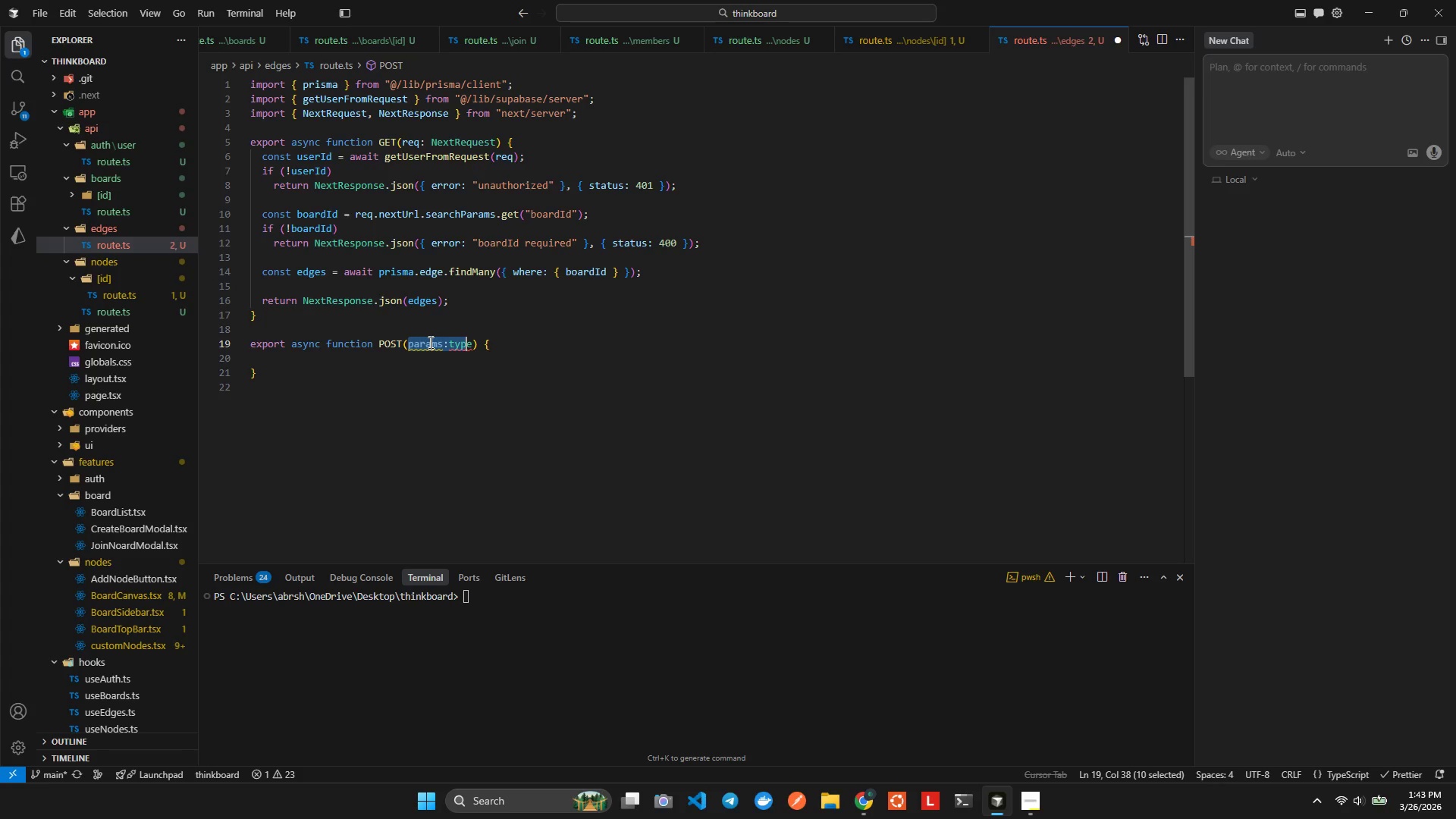 
key(Shift+ArrowRight)
 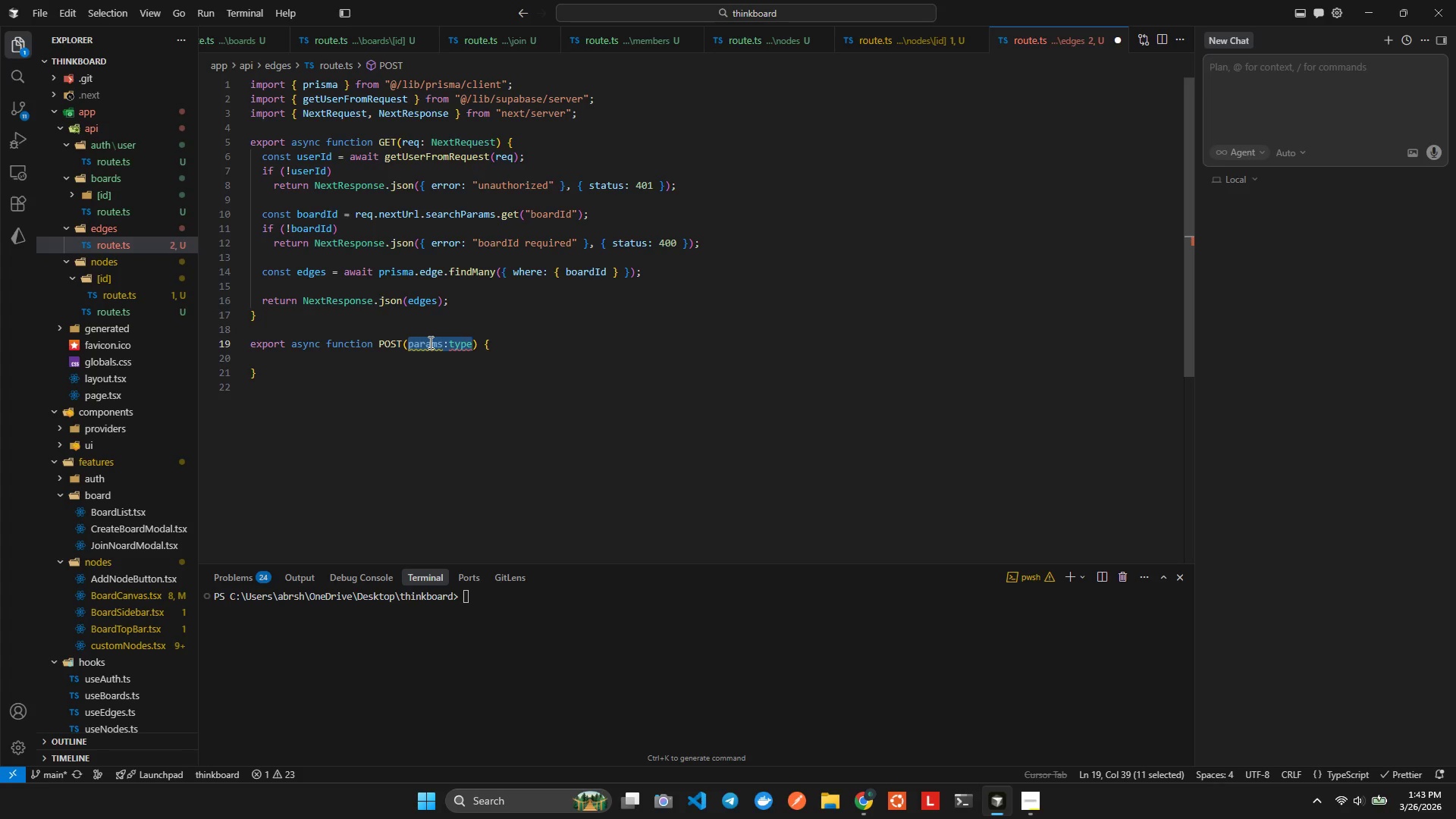 
key(Backspace)
type(reqL )
key(Backspace)
key(Backspace)
type(: Next)
 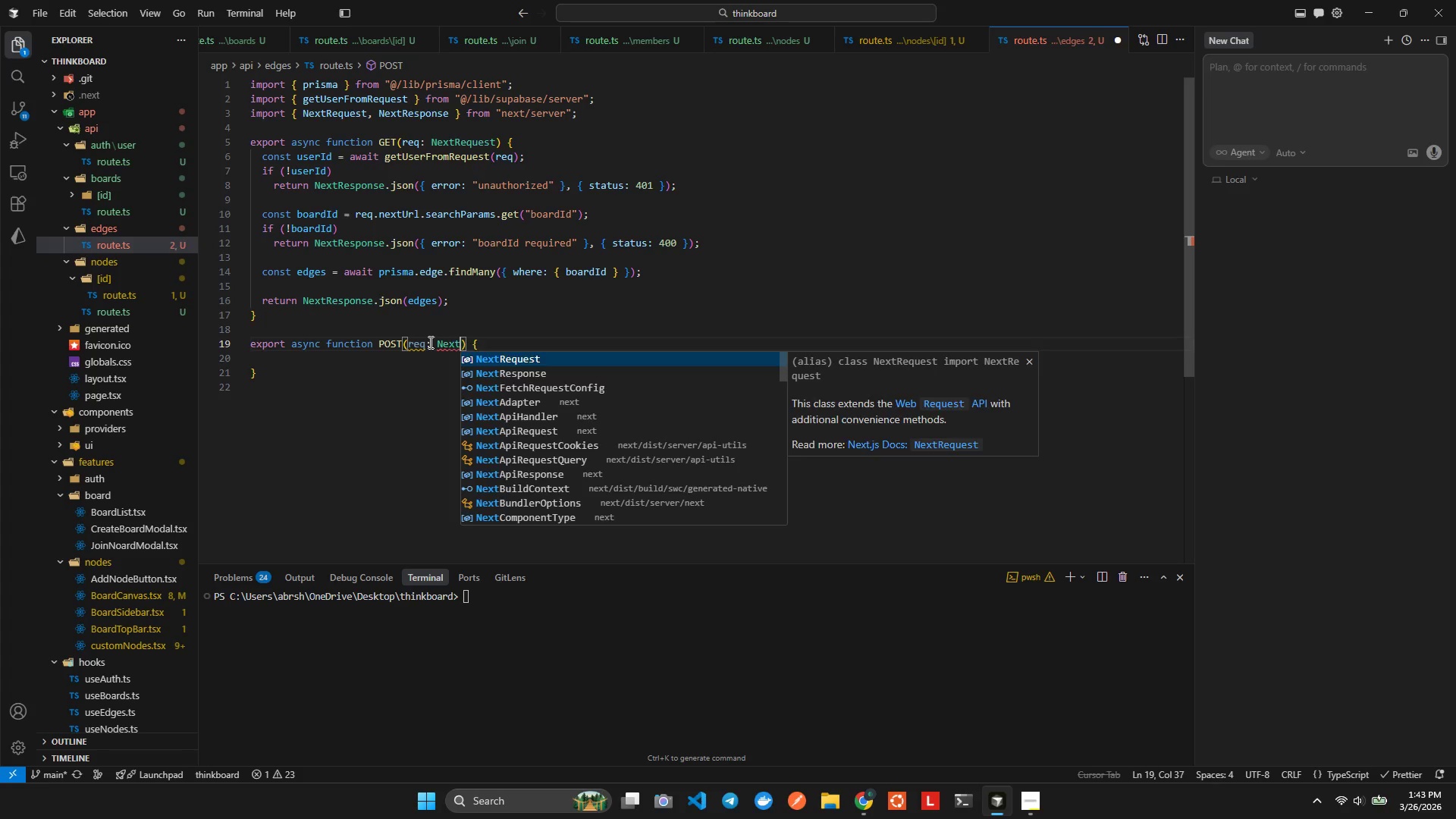 
key(Enter)
 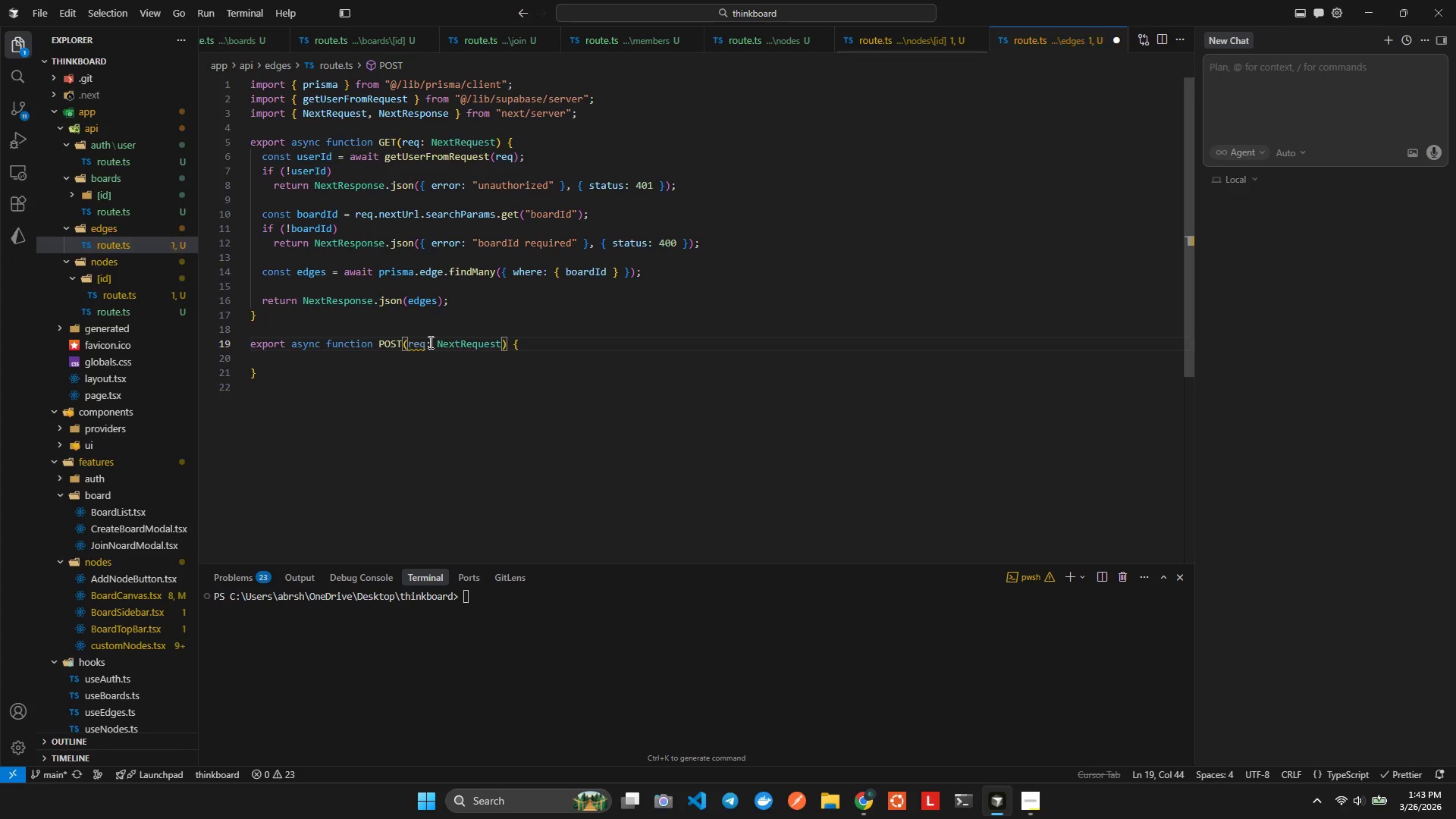 
key(ArrowRight)
 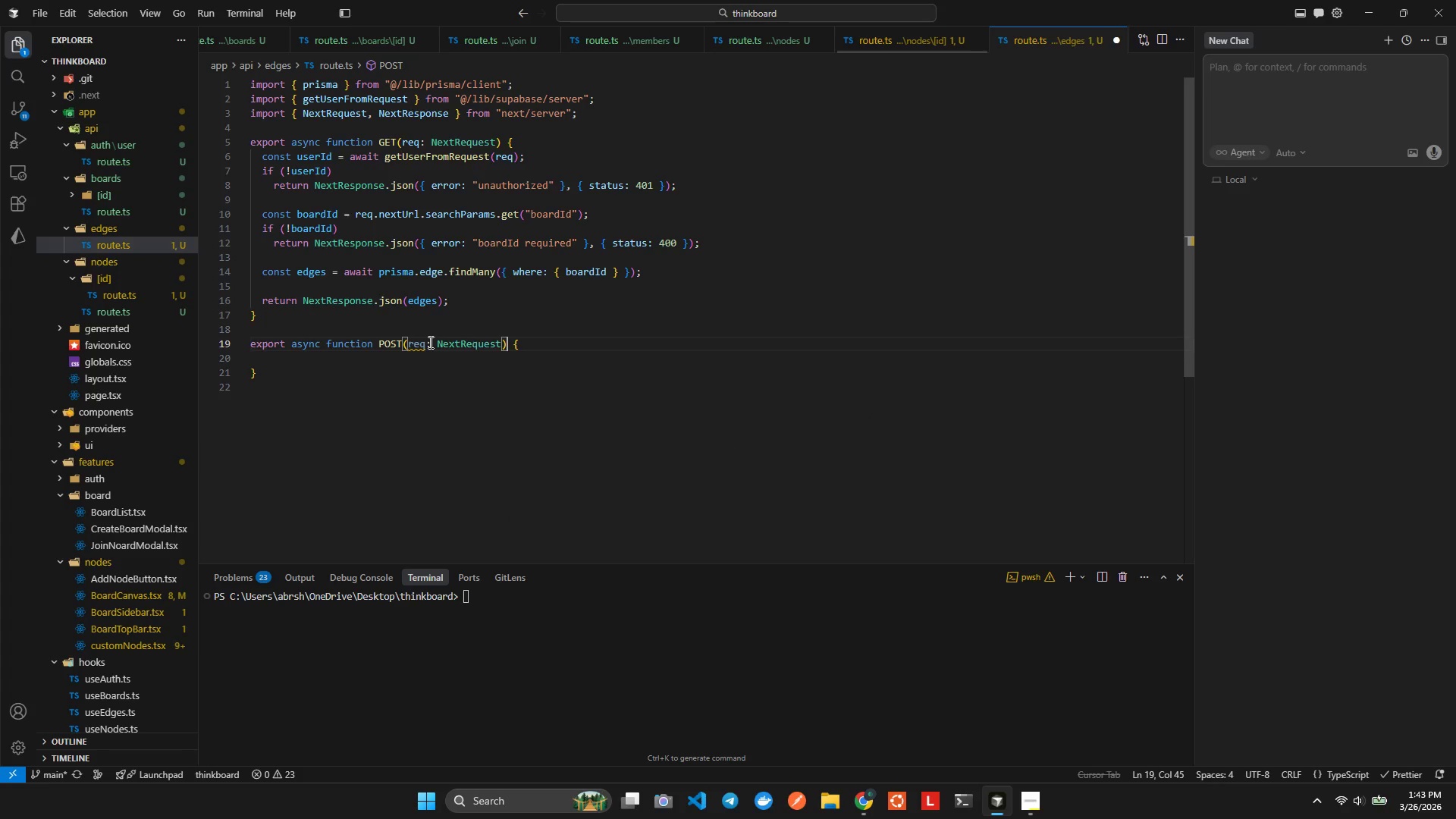 
key(ArrowRight)
 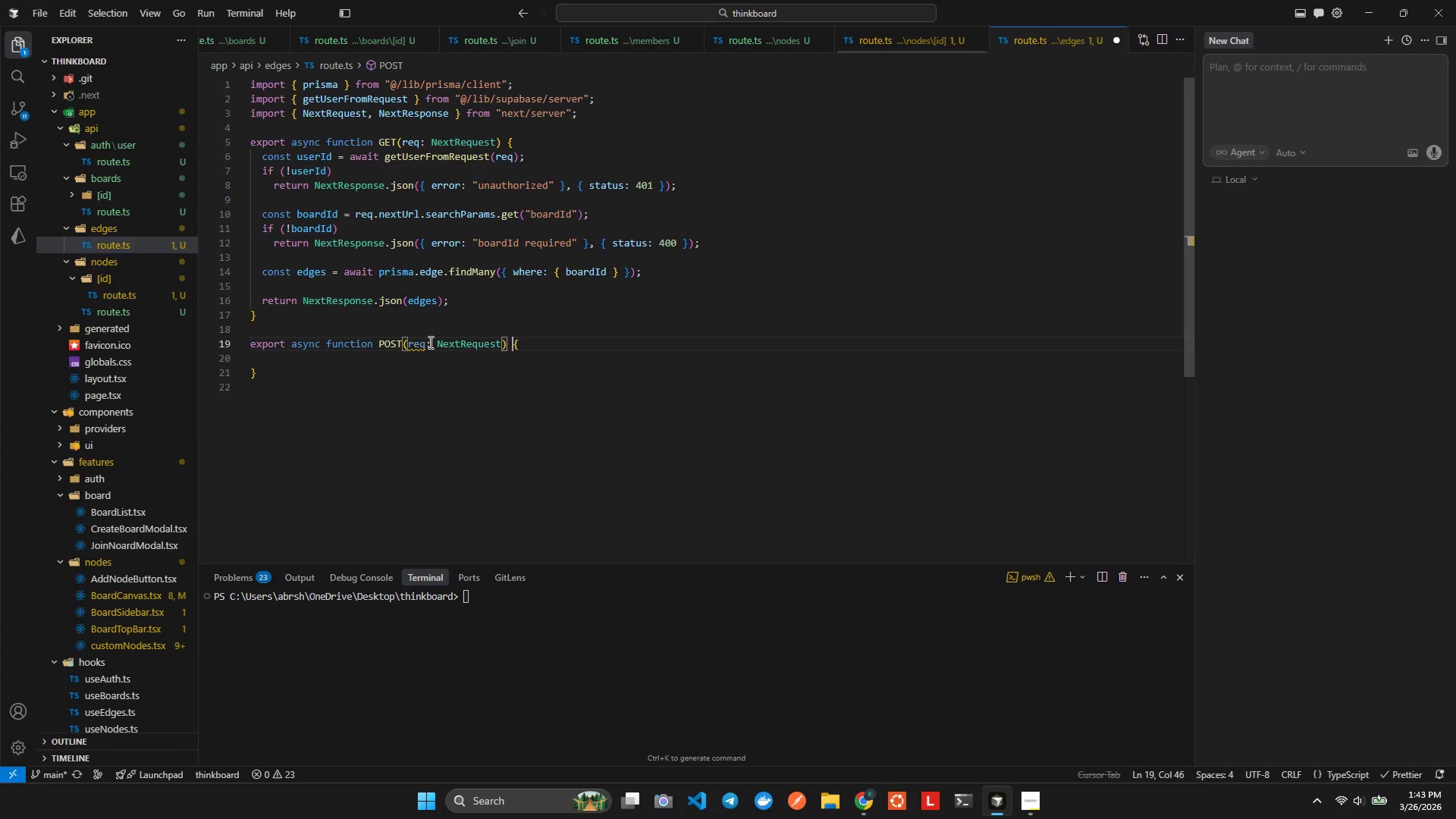 
key(ArrowRight)
 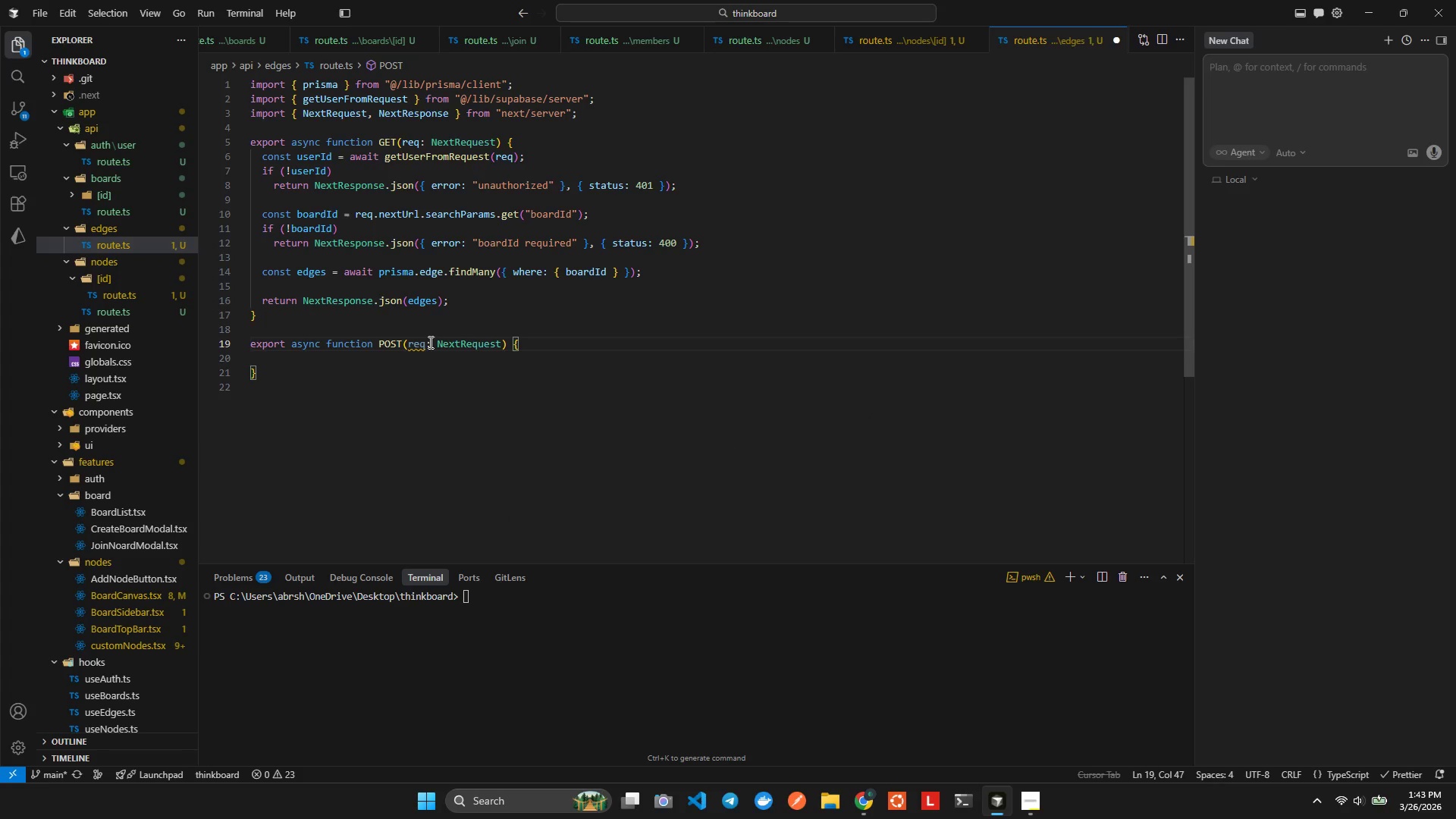 
key(Enter)
 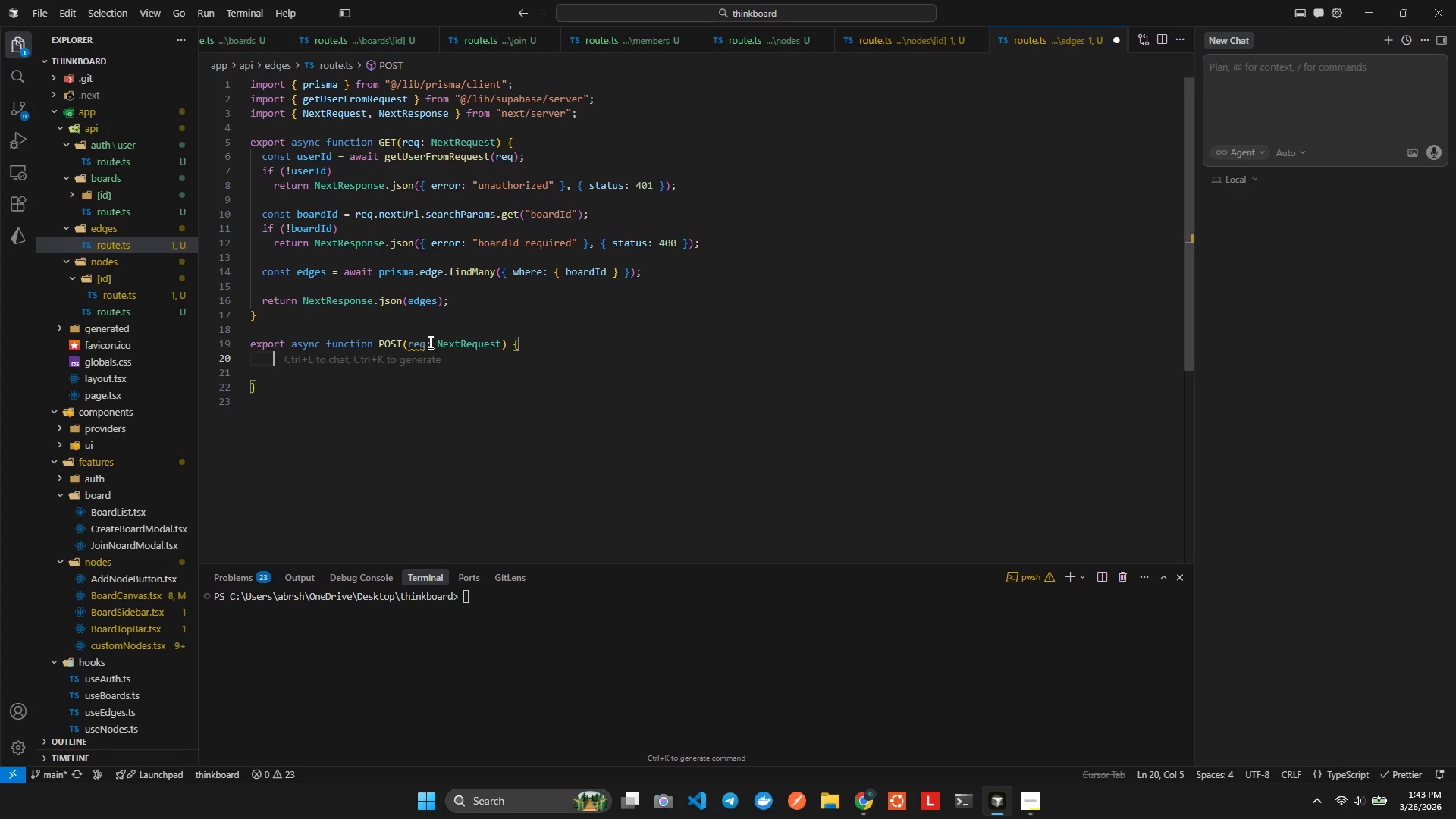 
key(Meta+V)
 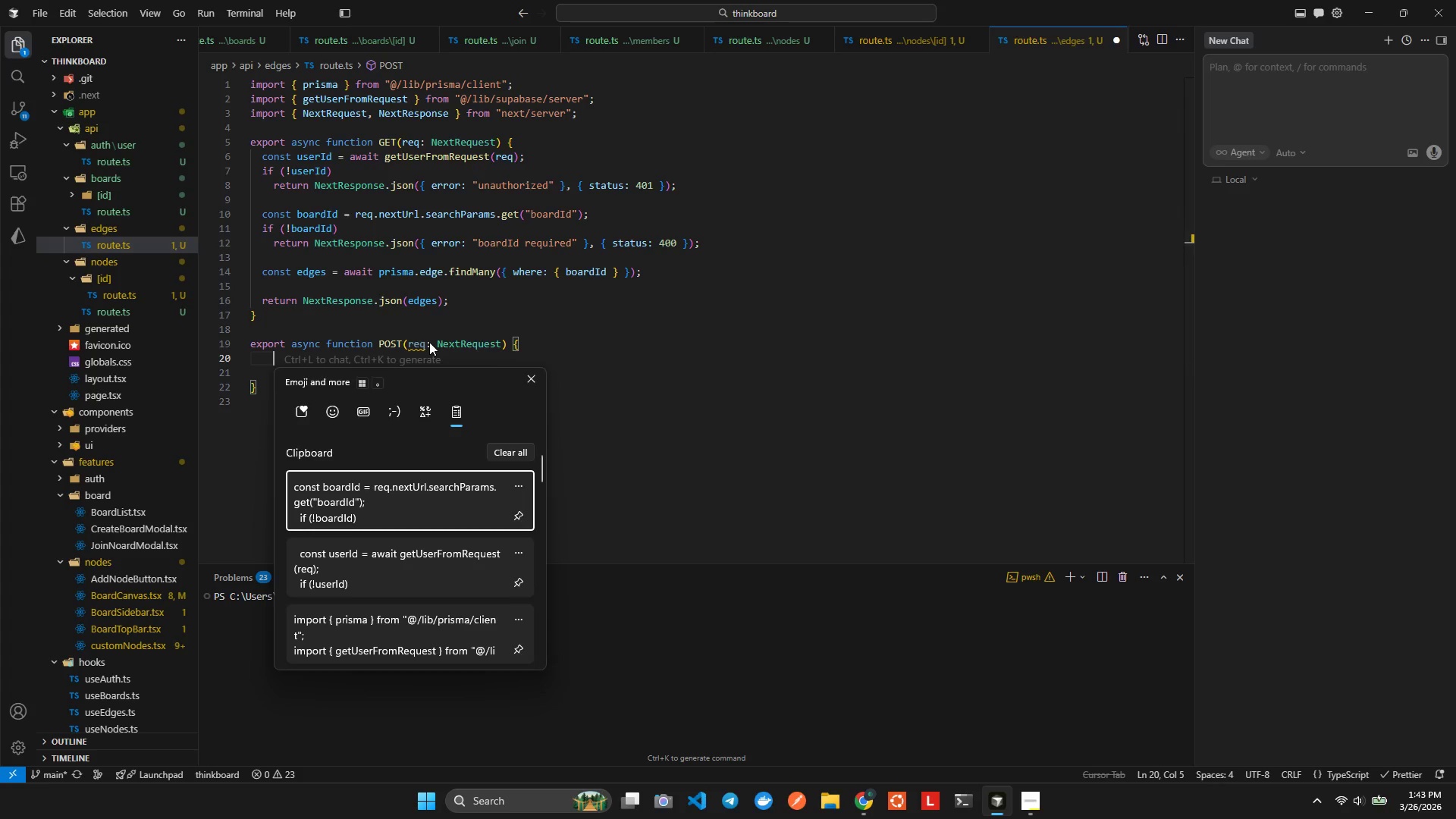 
key(ArrowDown)
 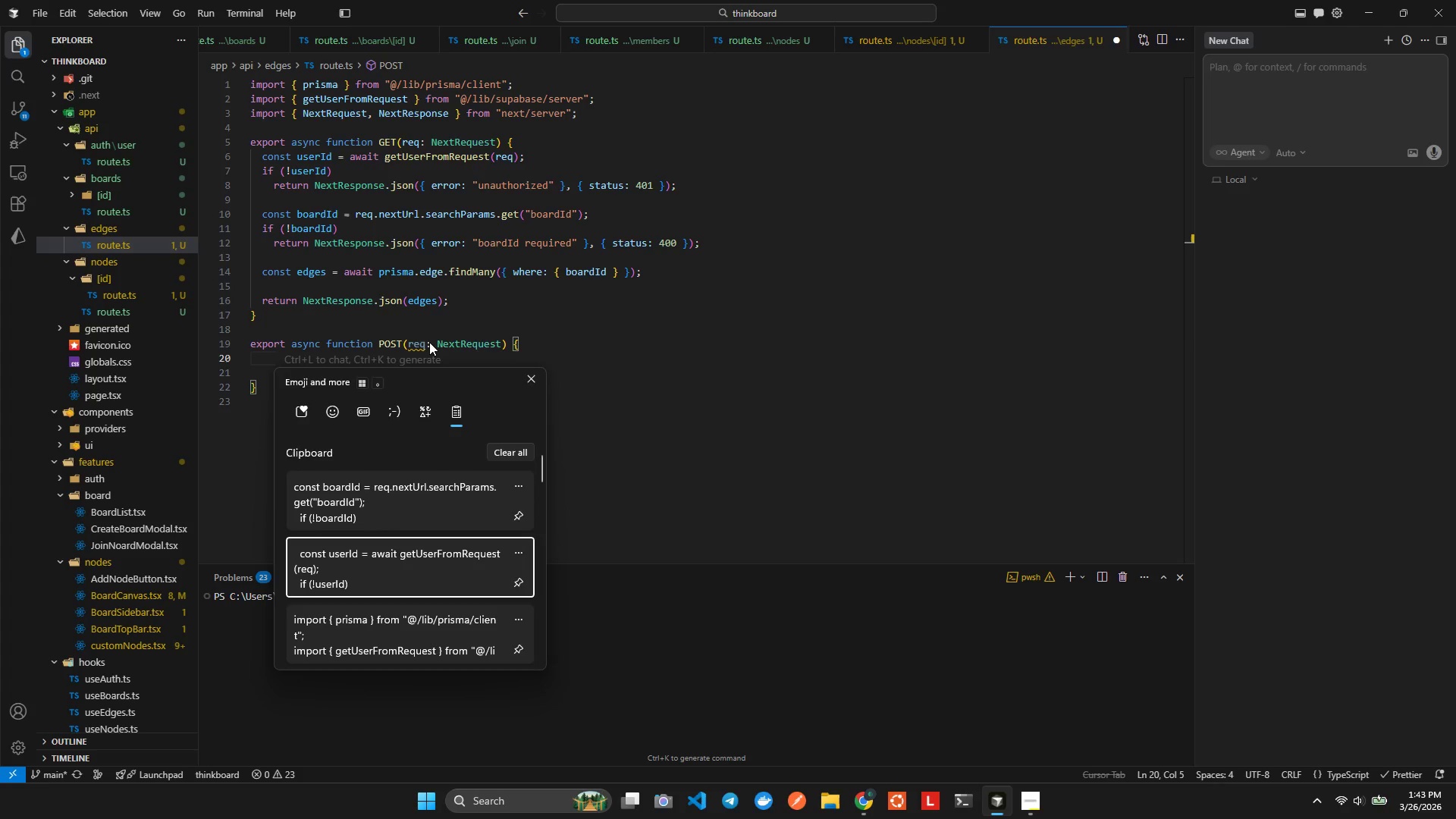 
key(Enter)
 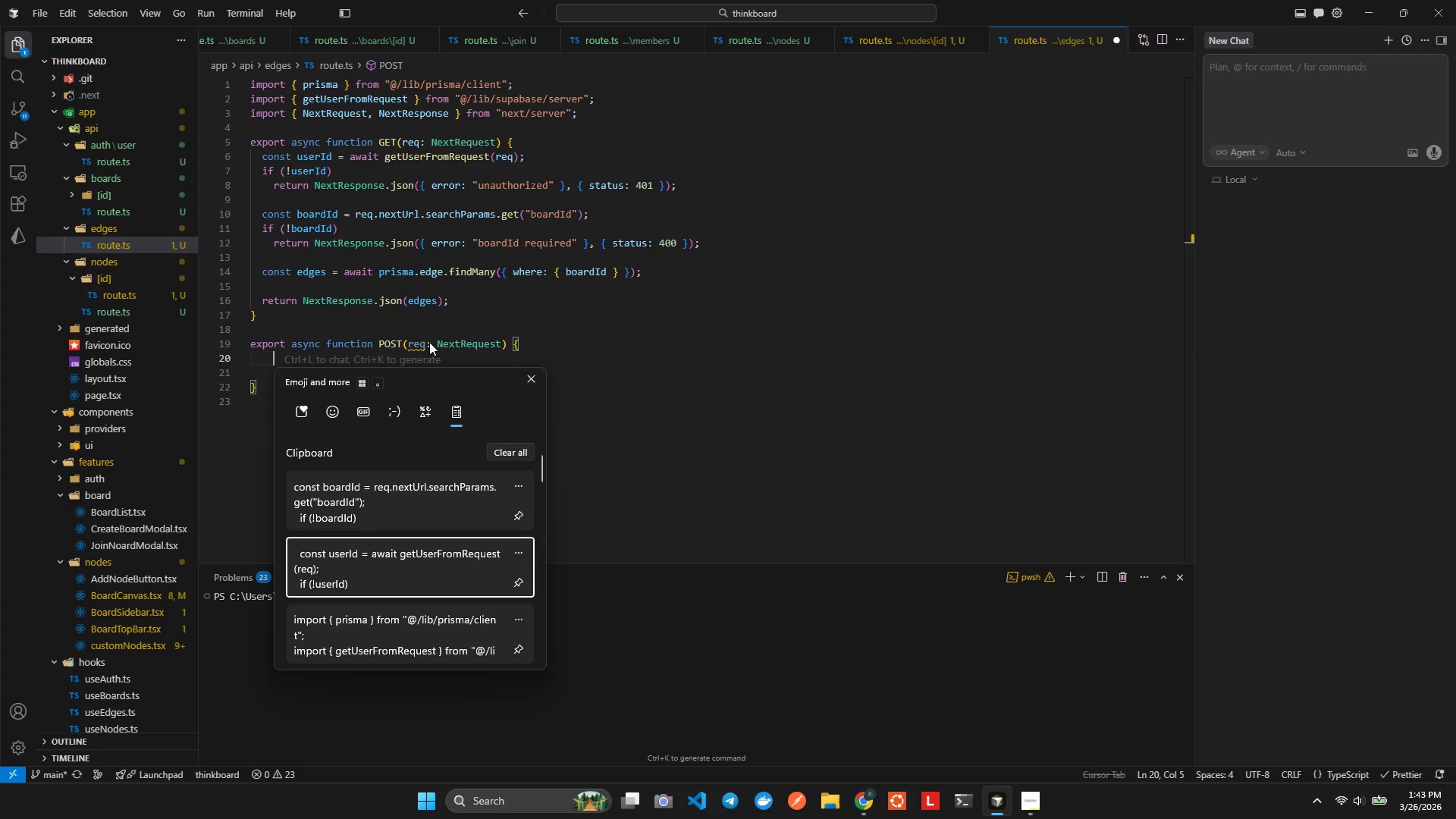 
key(Control+ControlLeft)
 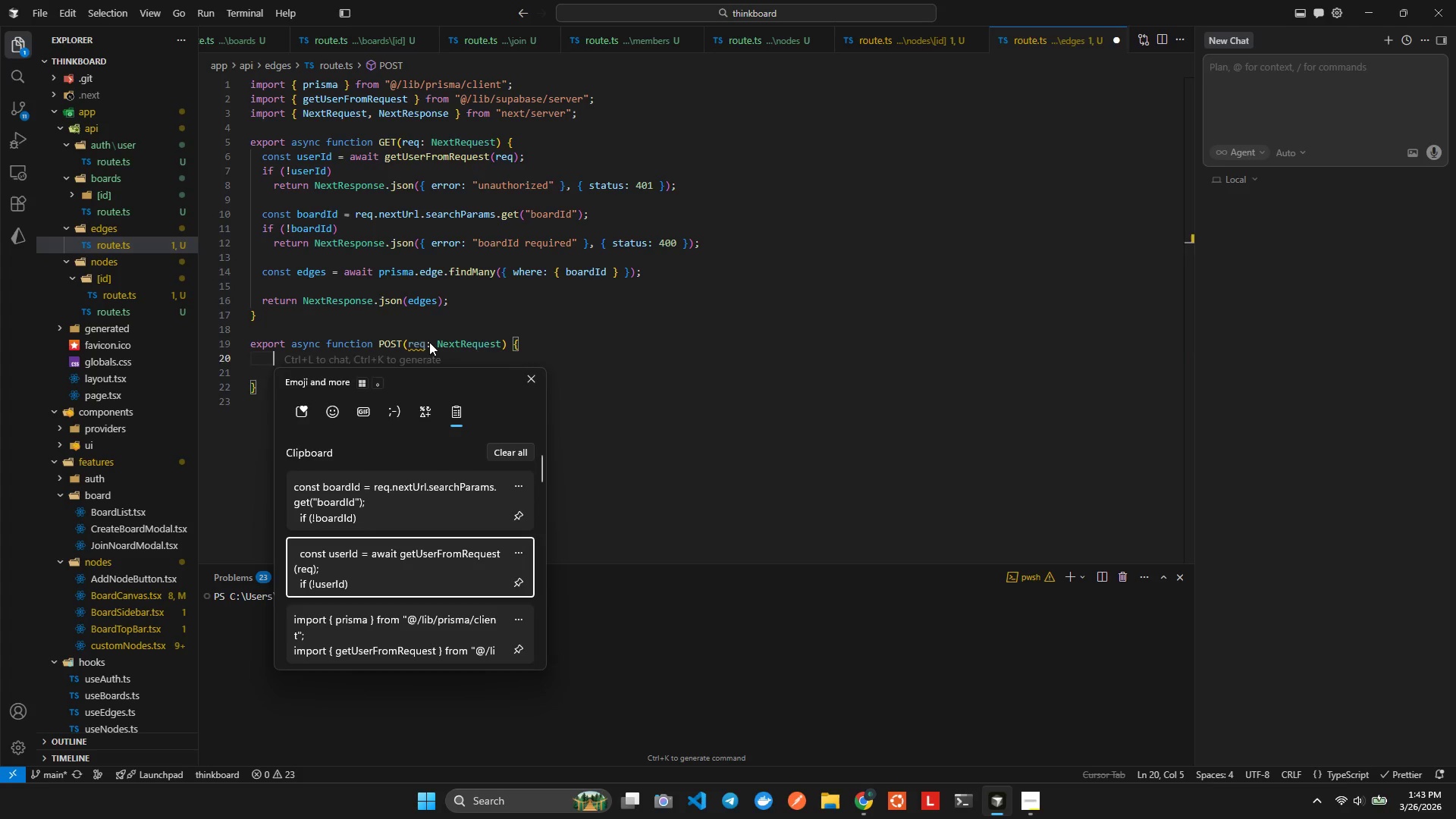 
key(Control+V)
 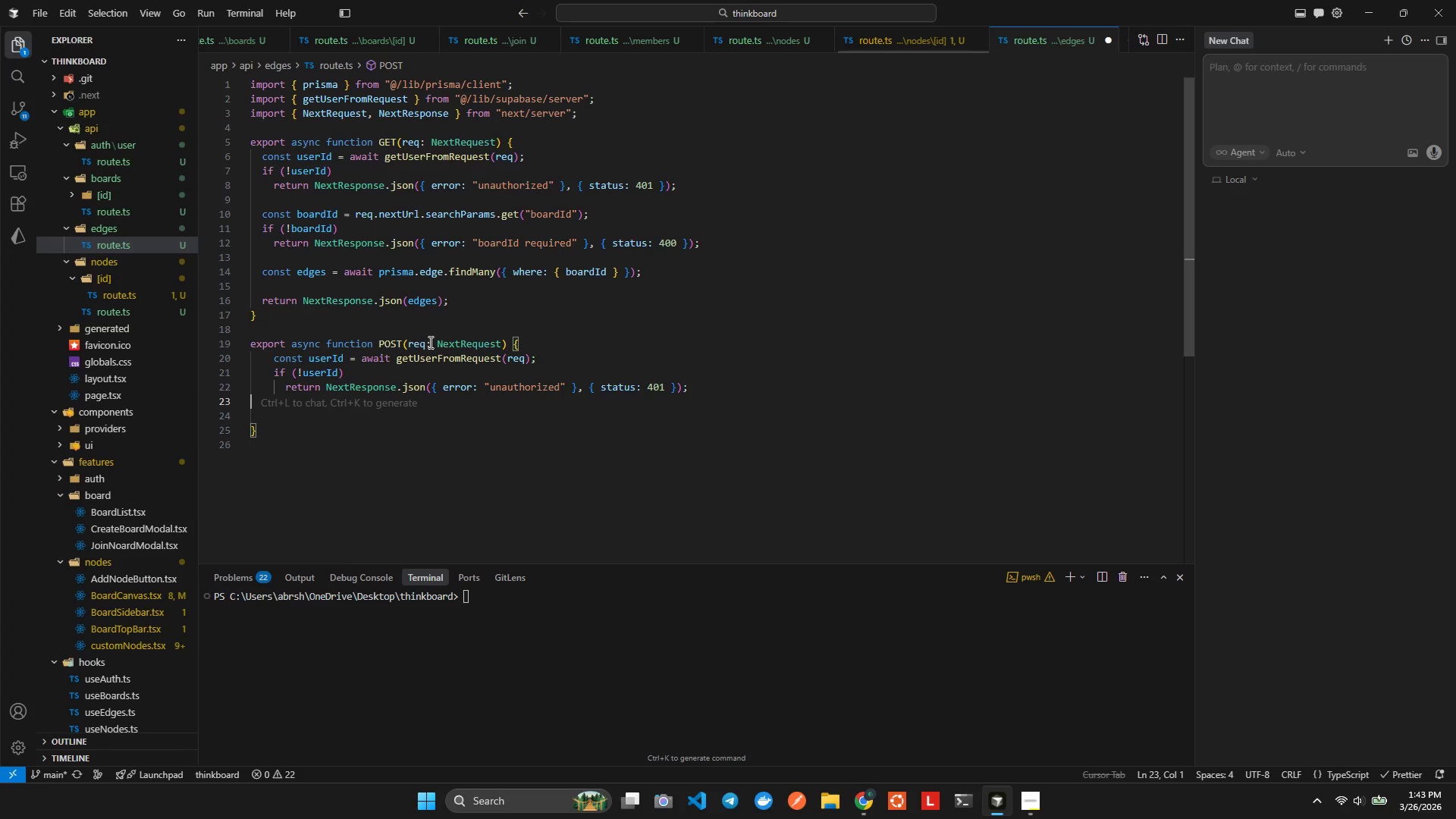 
key(Alt+AltLeft)
 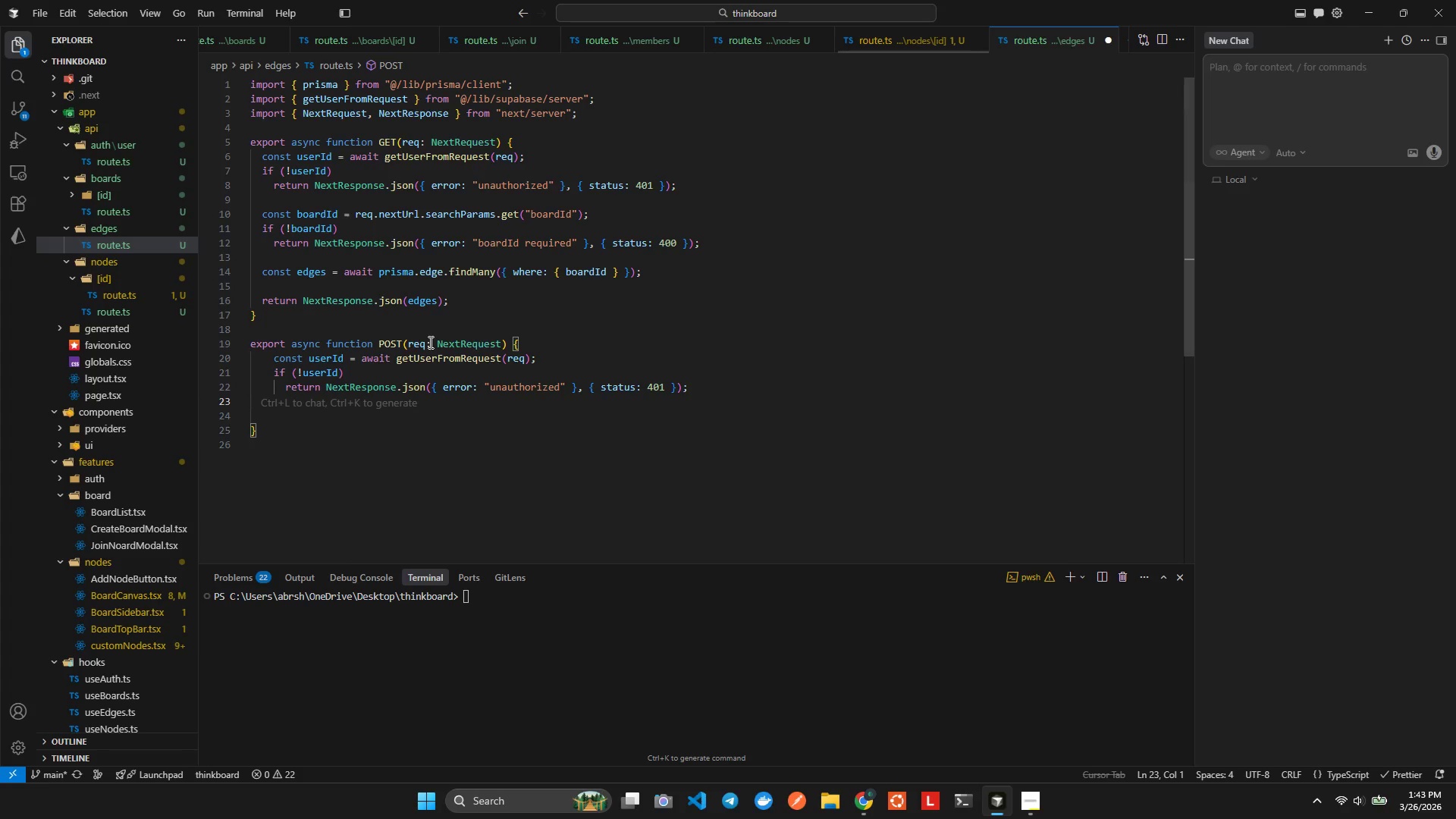 
key(Alt+Shift+ShiftLeft)
 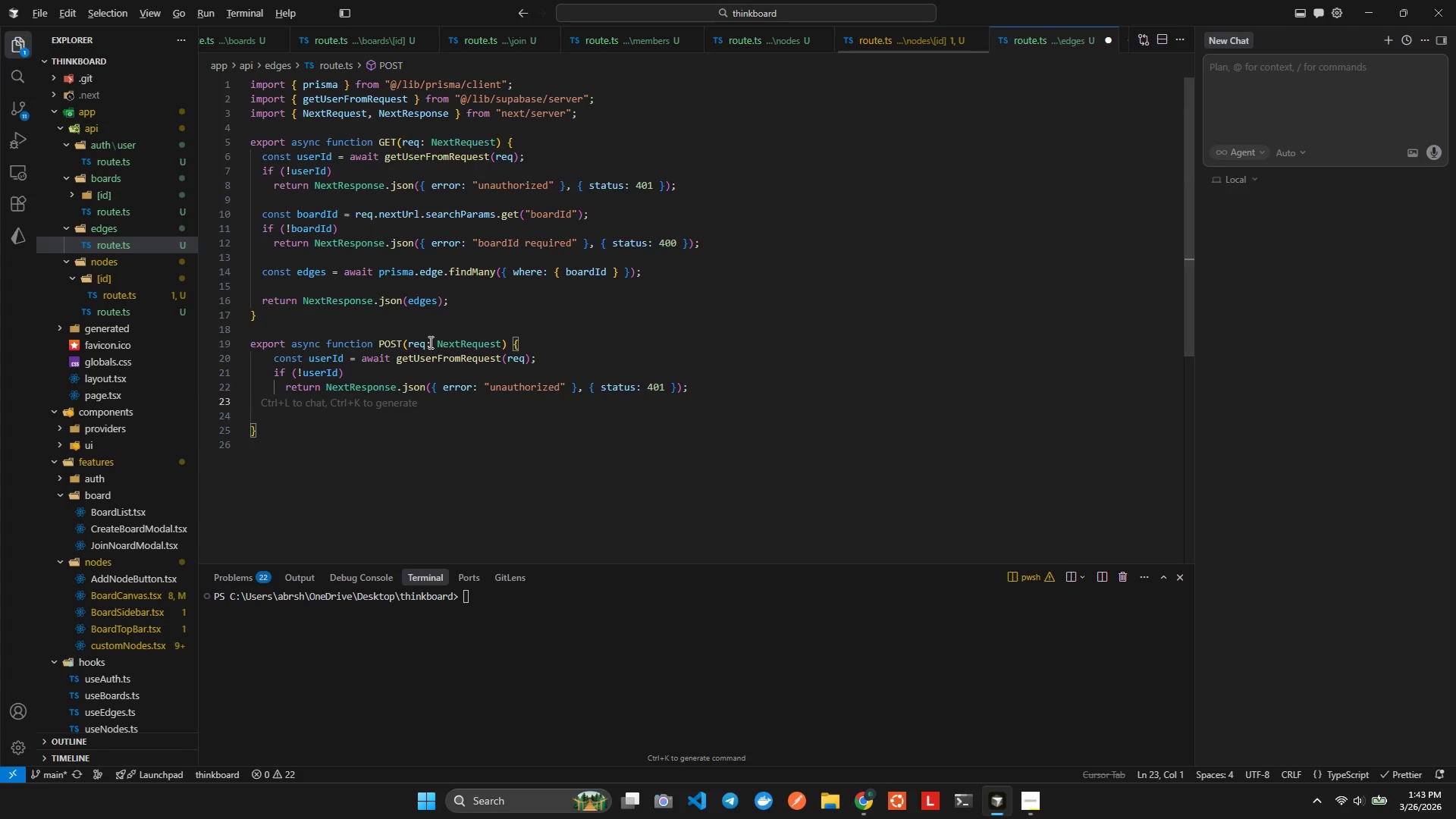 
key(Alt+Shift+F)
 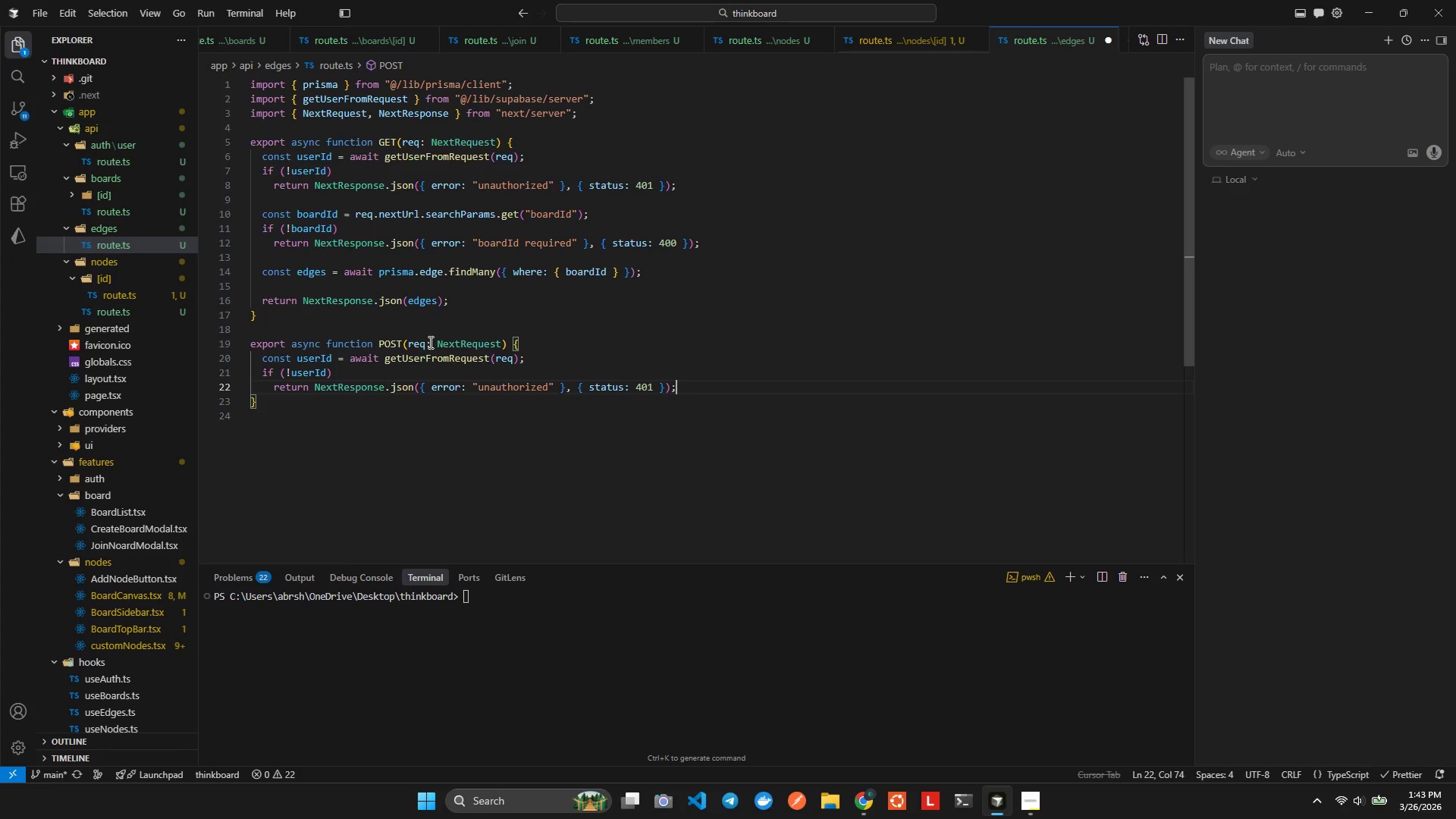 
key(ArrowLeft)
 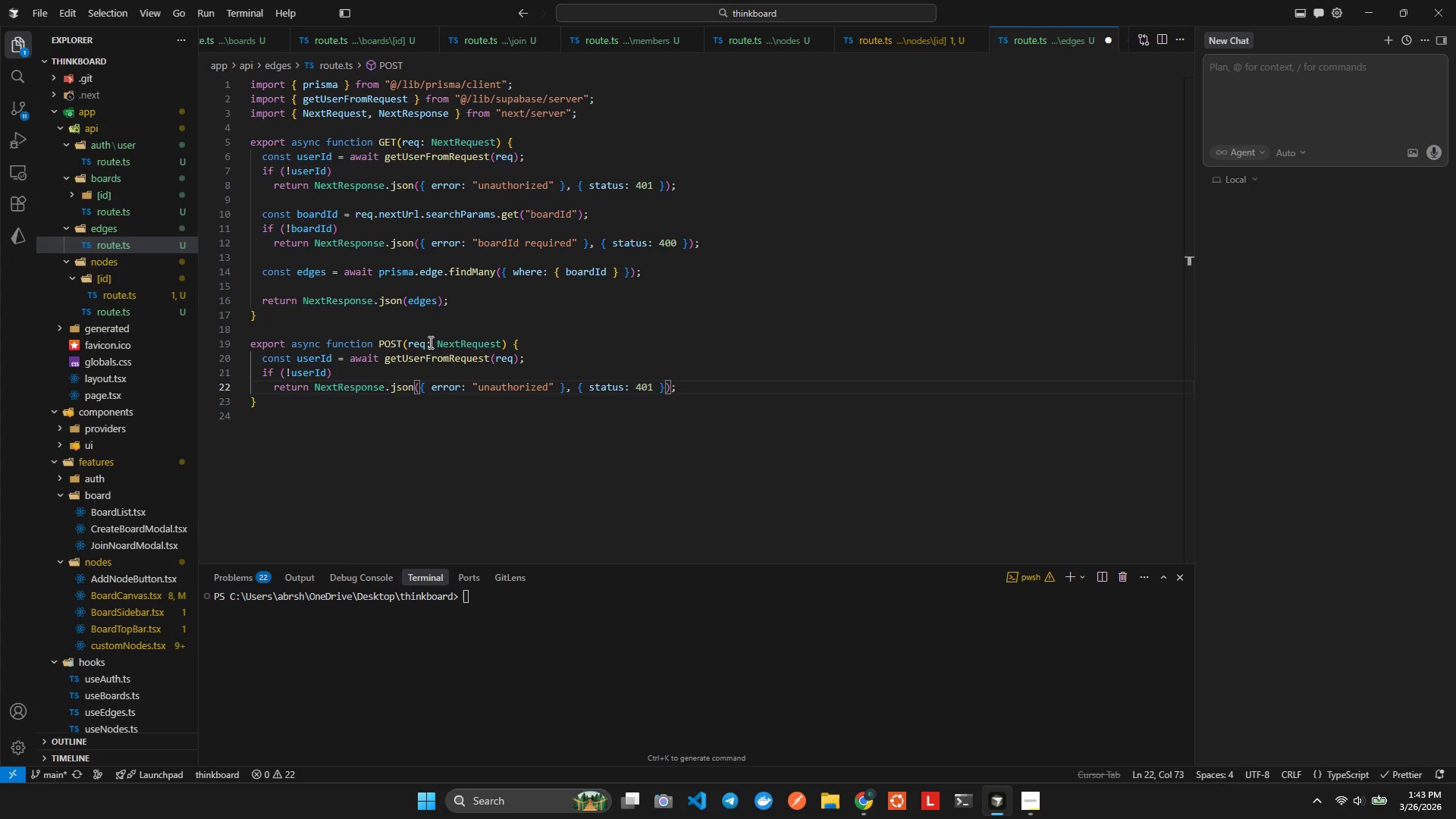 
key(ArrowRight)
 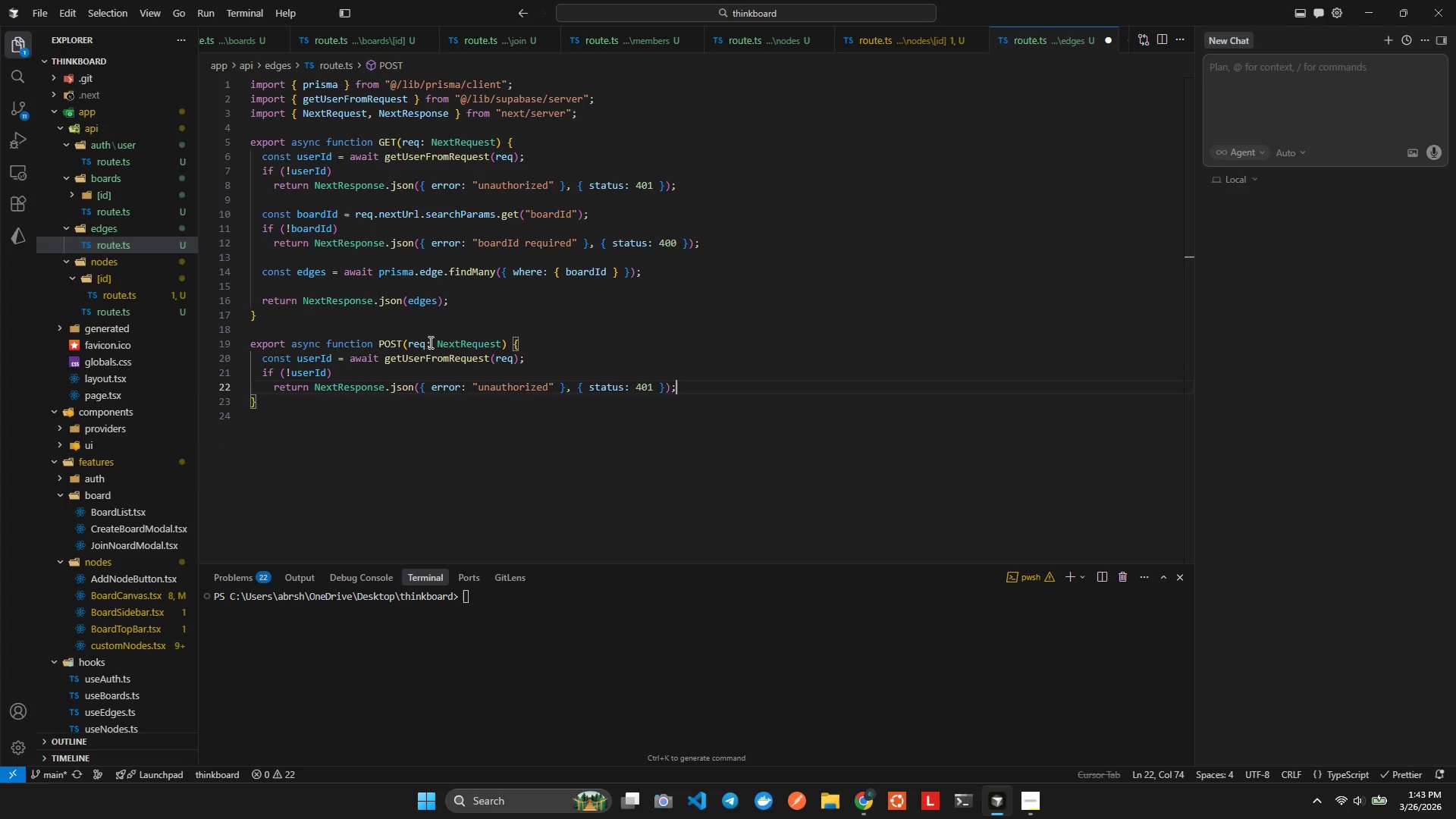 
key(Enter)
 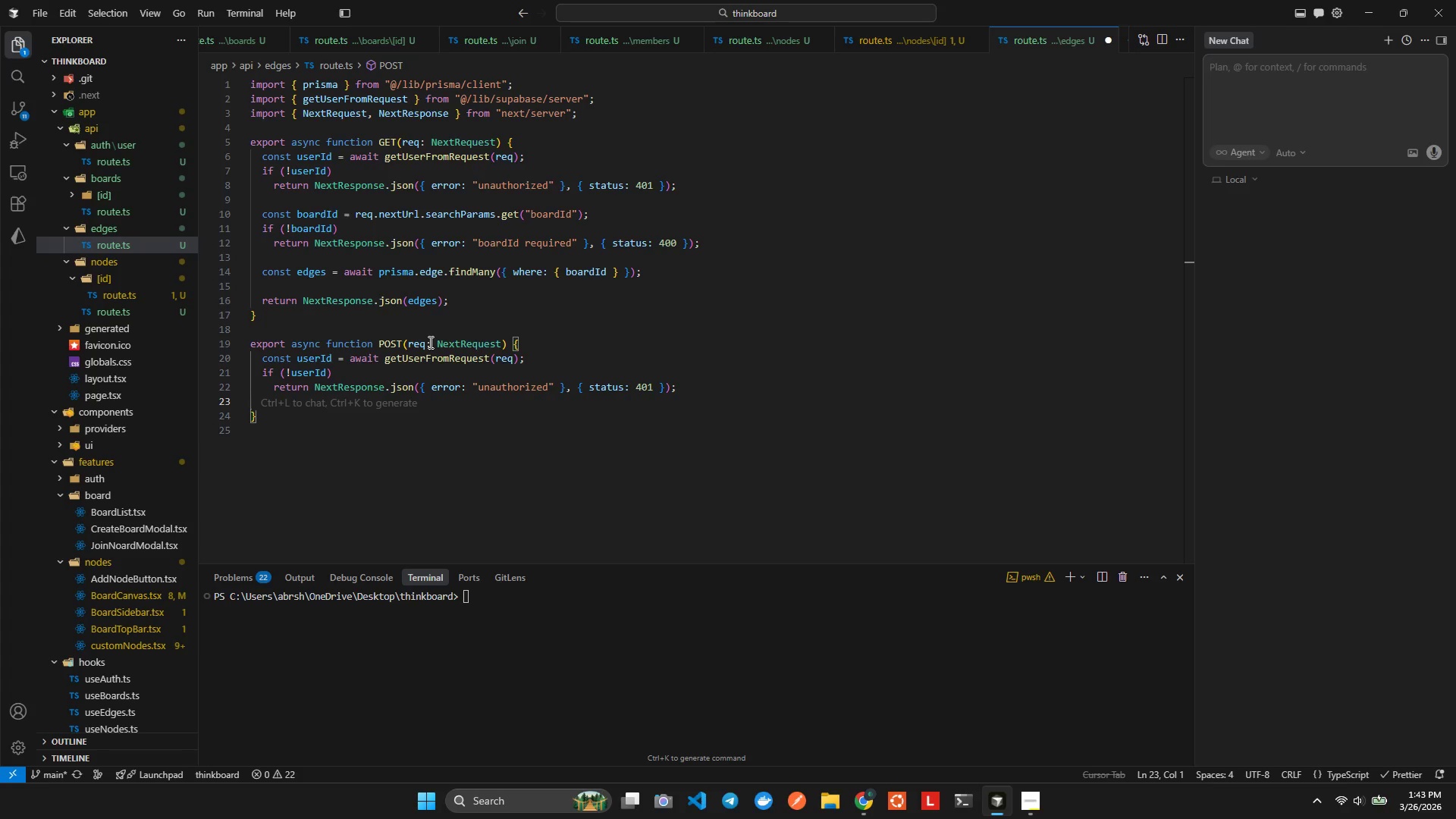 
wait(7.61)
 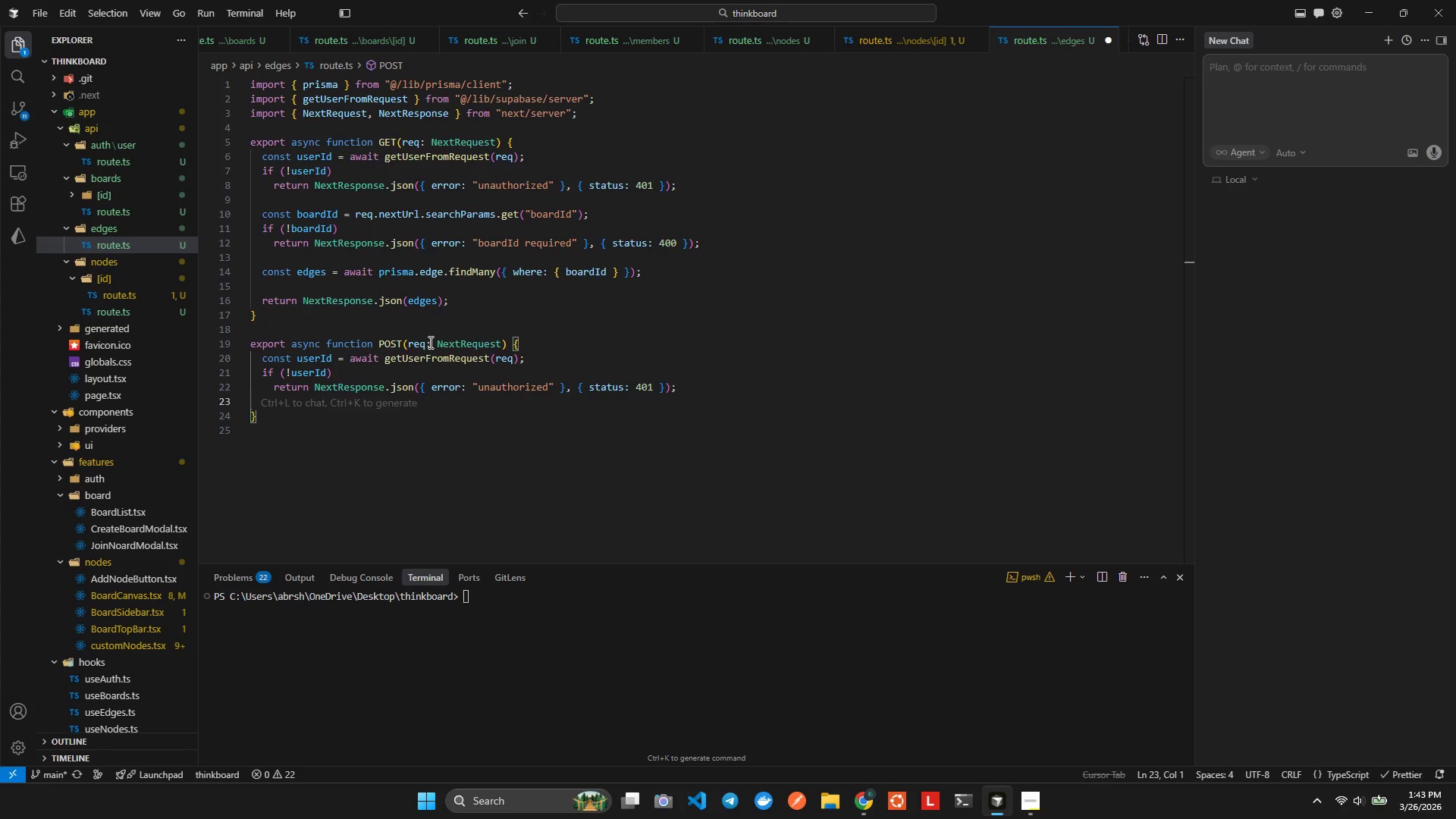 
key(Backspace)
 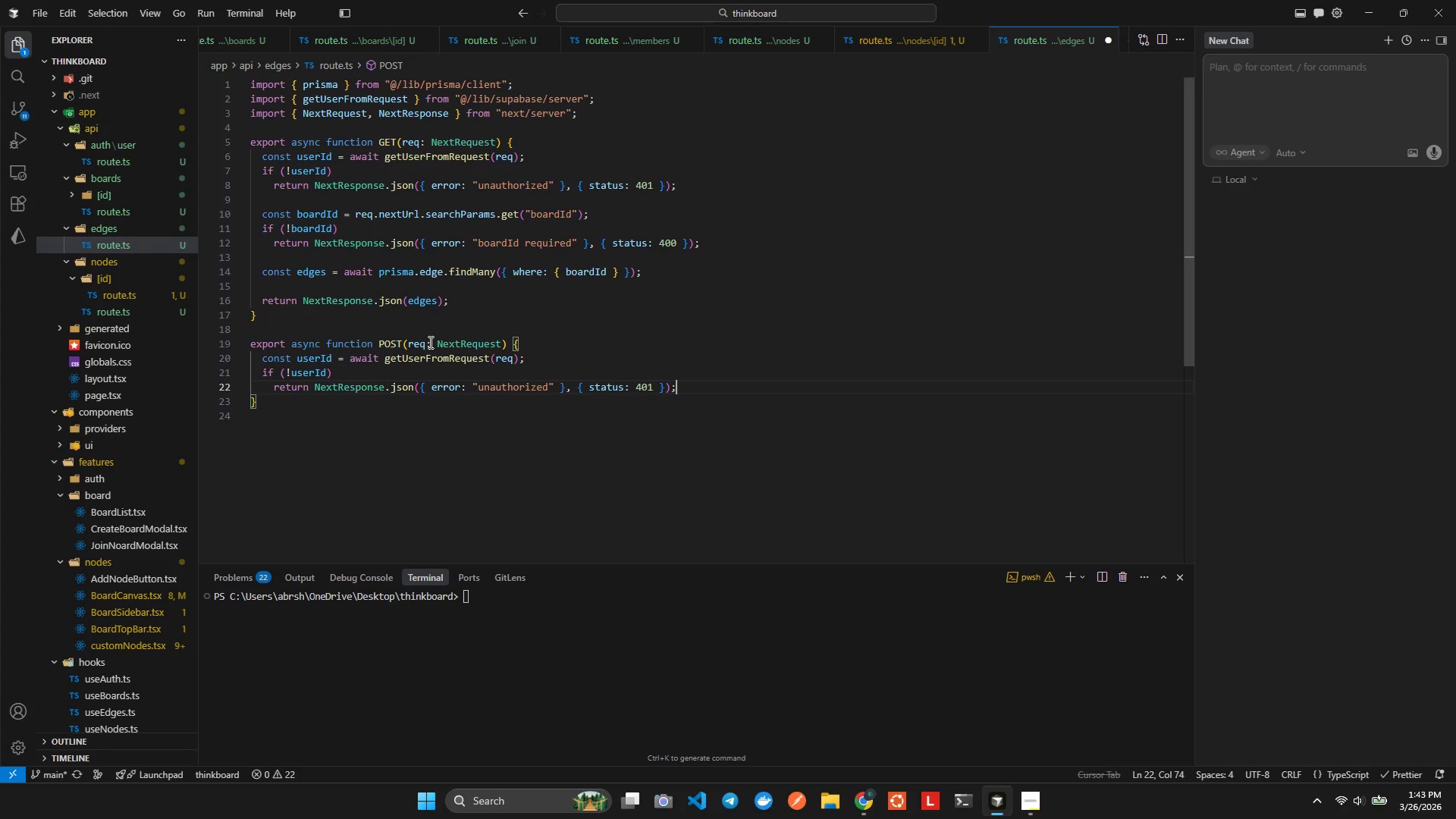 
key(Enter)
 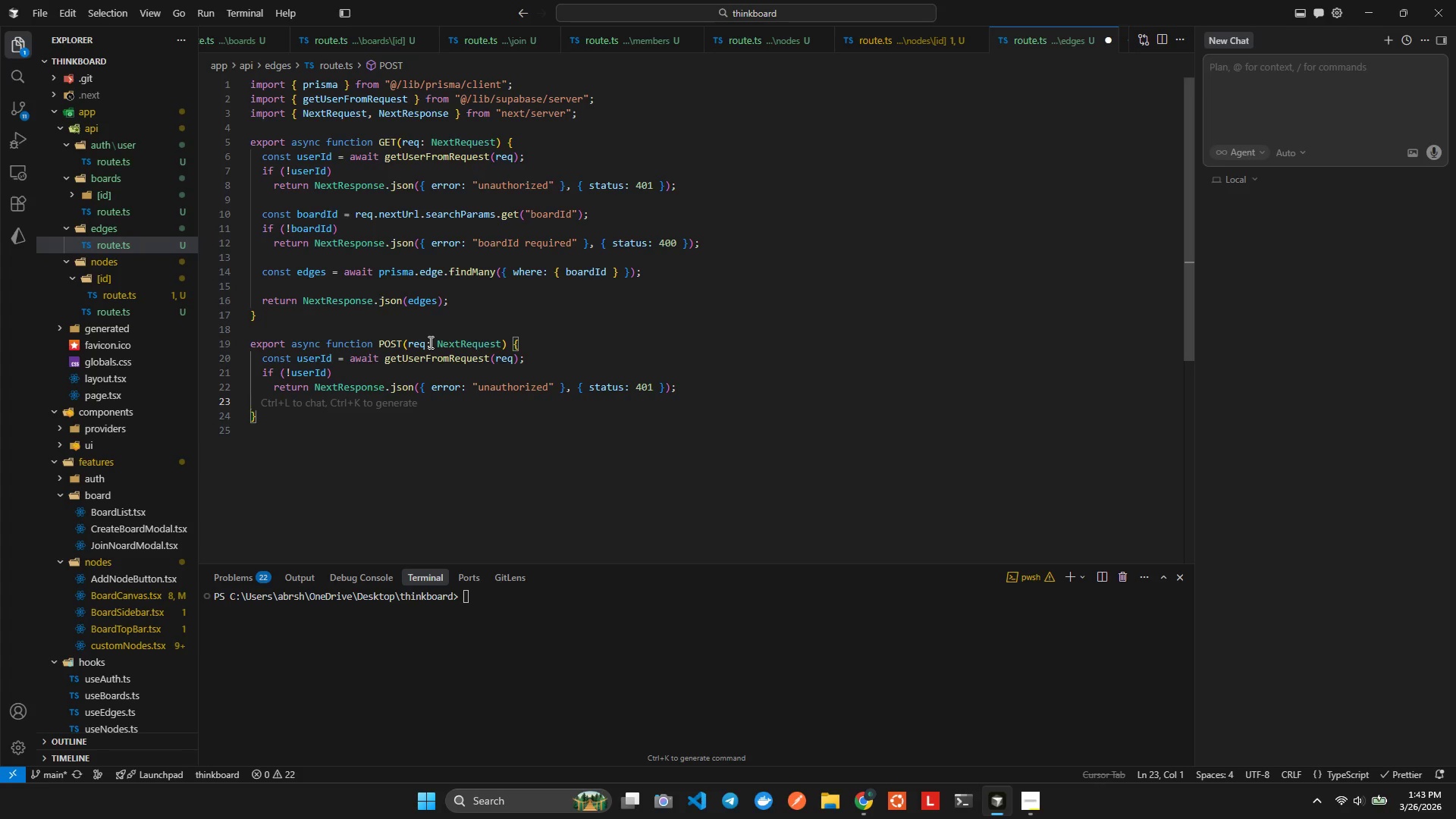 
key(Enter)
 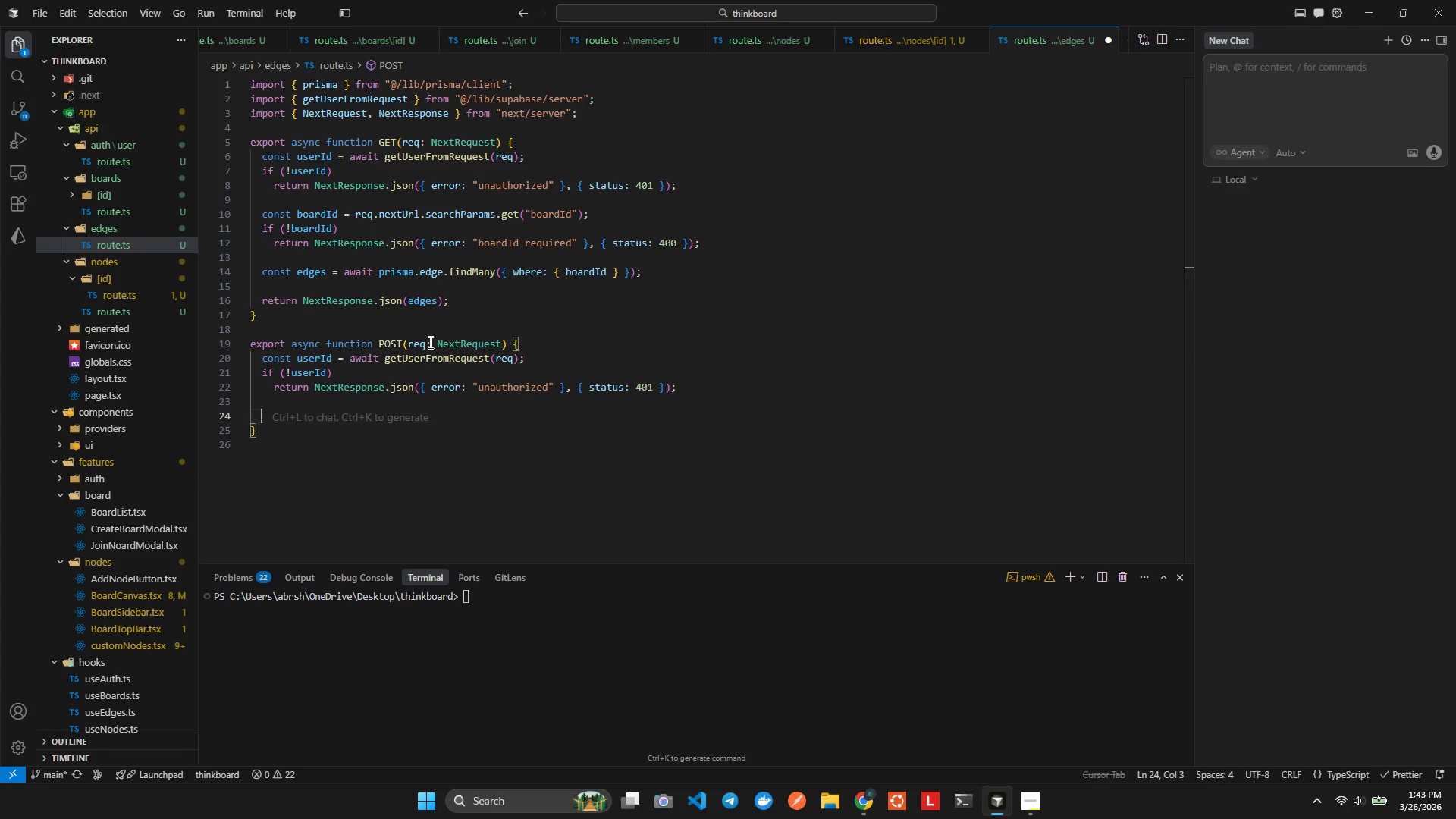 
type(const {boardId, surceNdeId, tarfe)
key(Backspace)
key(Backspace)
type(getNodeId, label)
 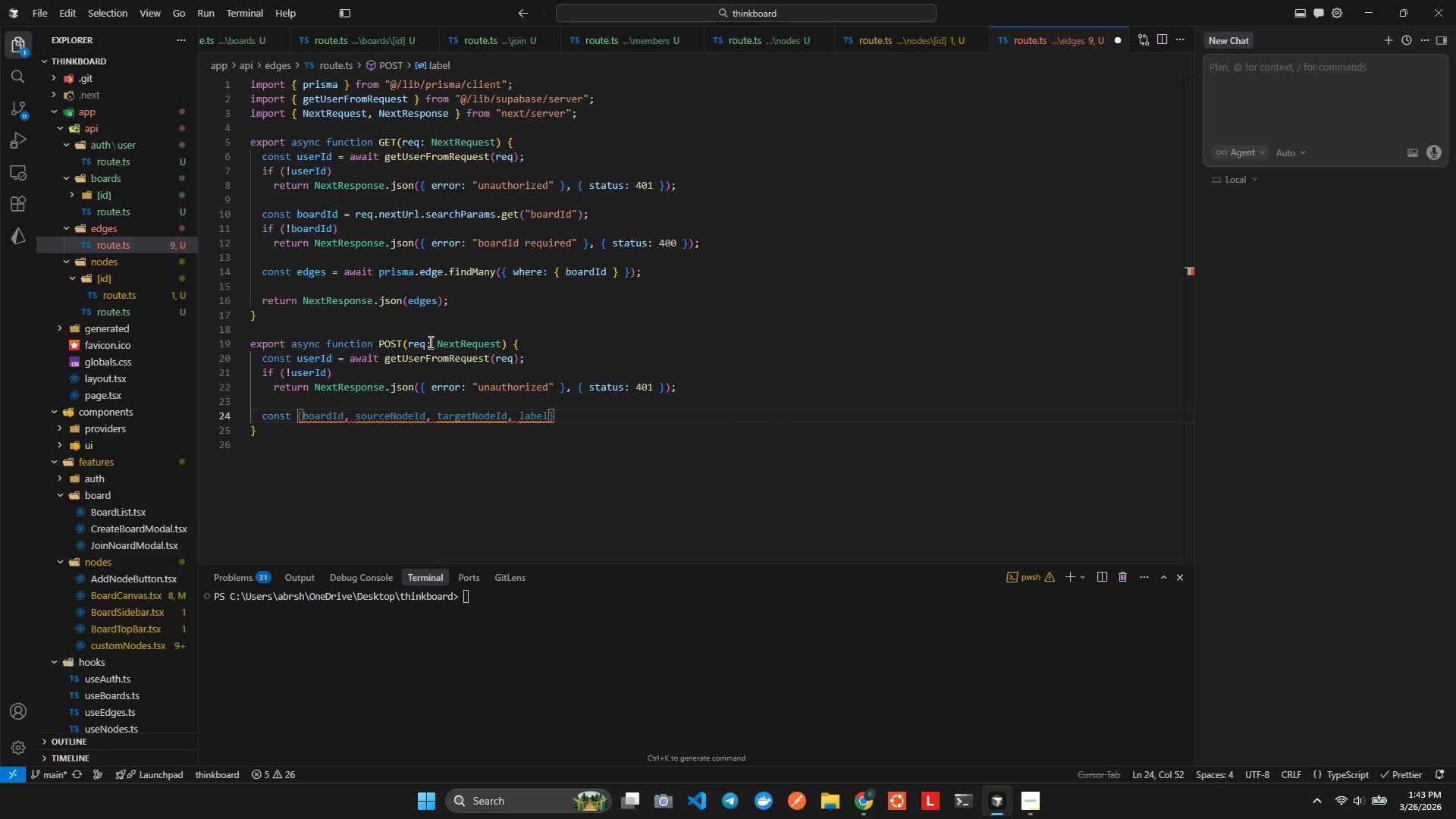 
key(ArrowRight)
 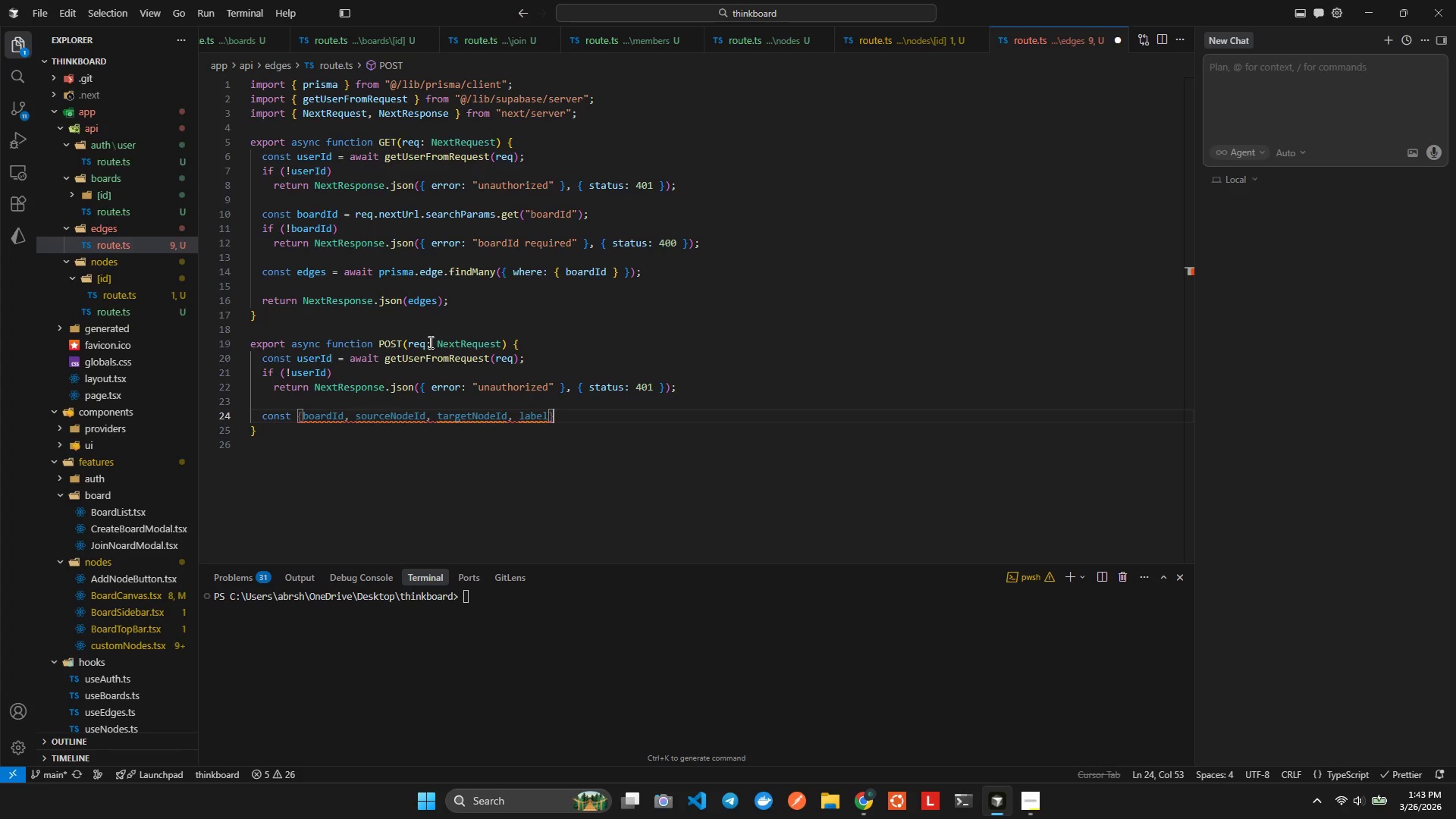 
wait(5.8)
 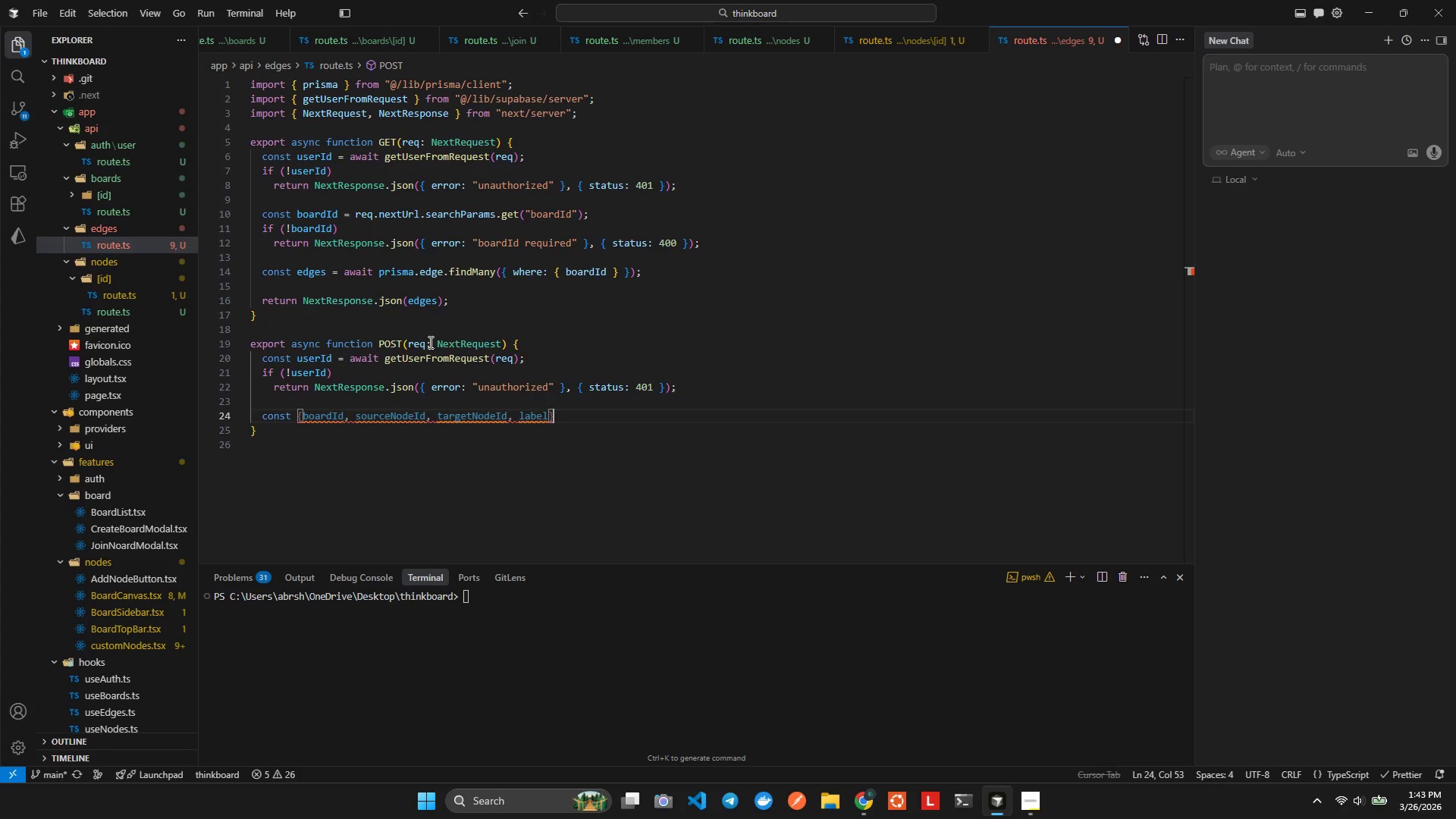 
hold_key(key=Space, duration=0.31)
 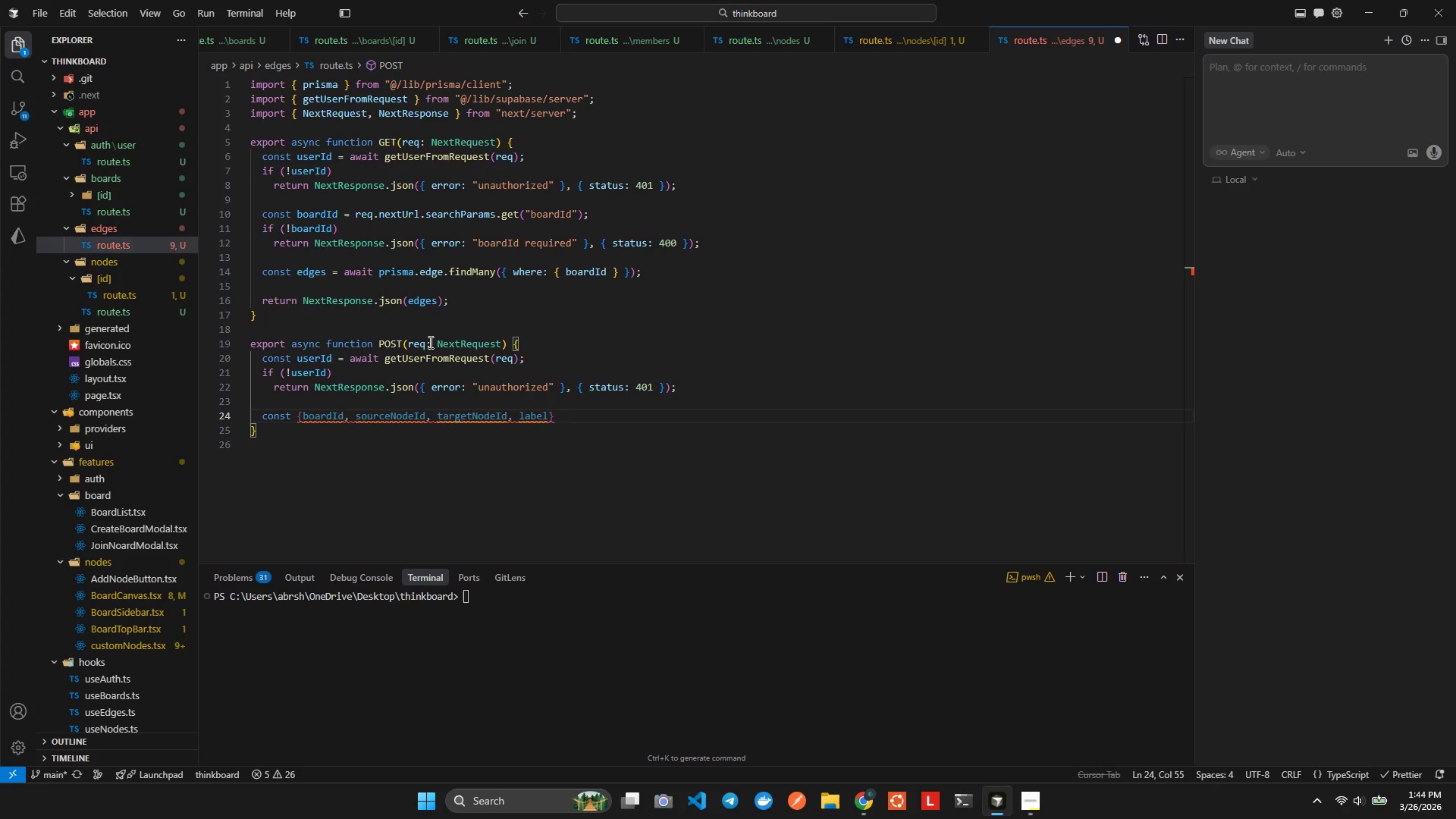 
key(Backspace)
type(= awa)
 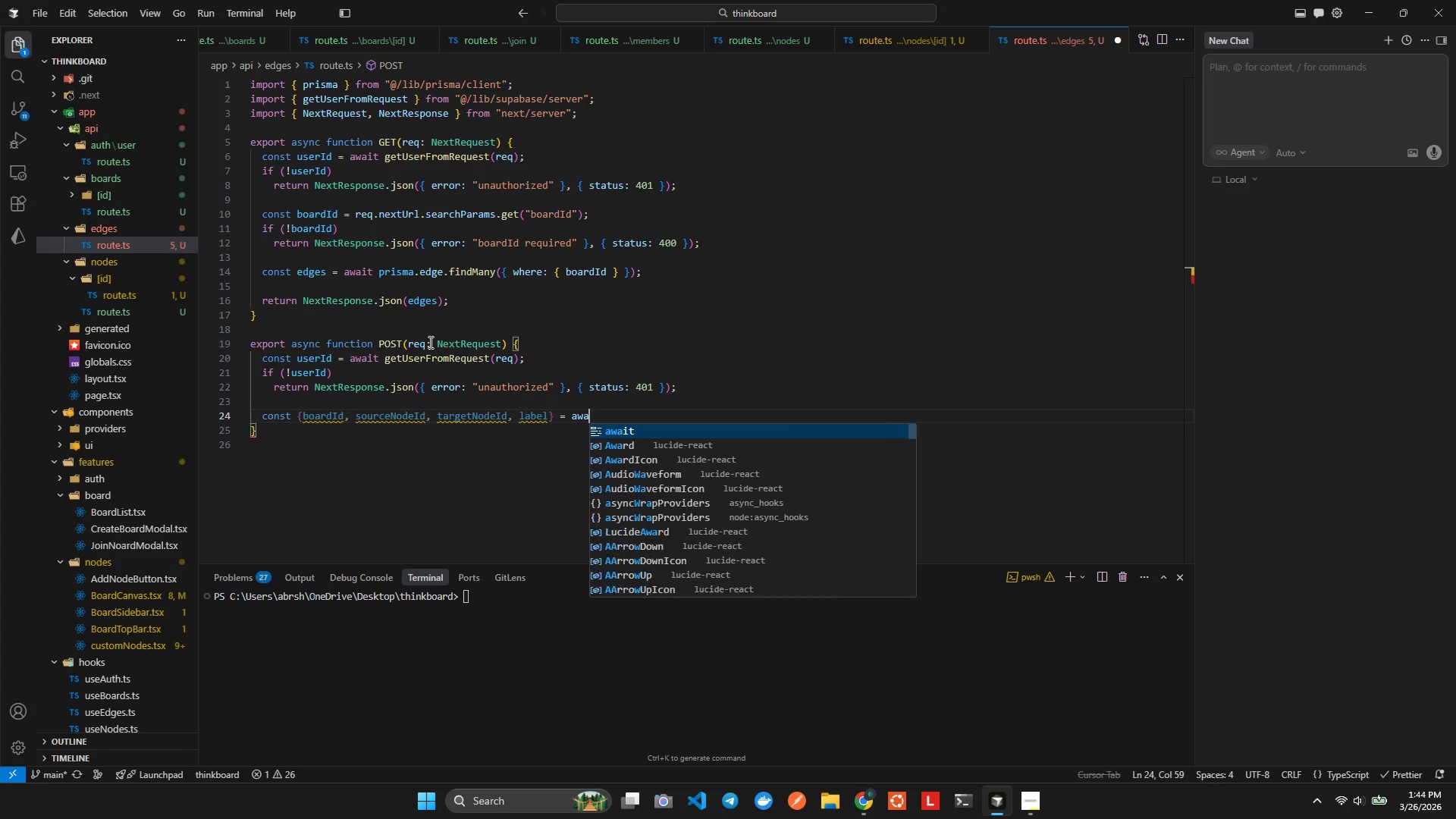 
key(Enter)
 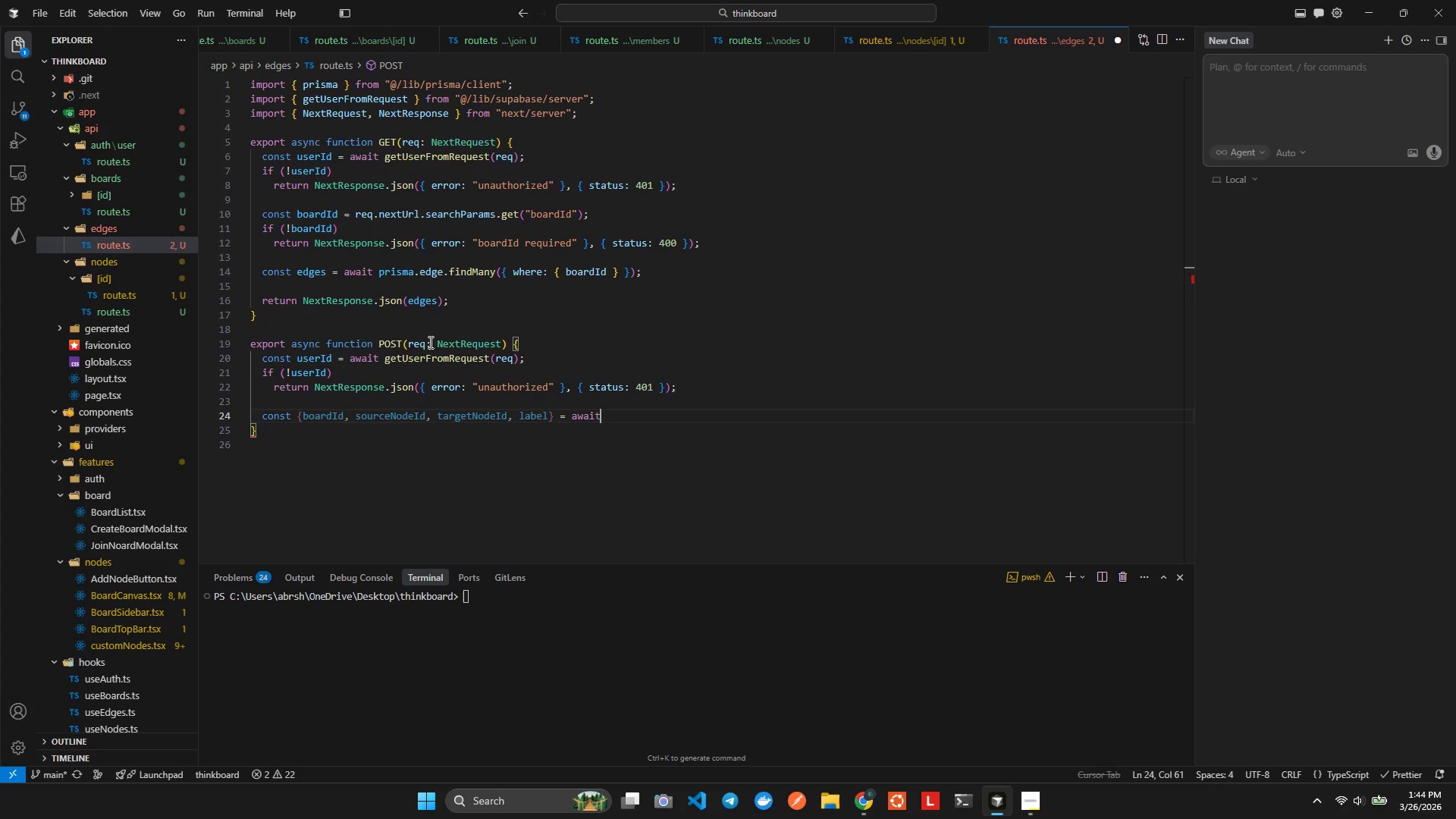 
type( re)
 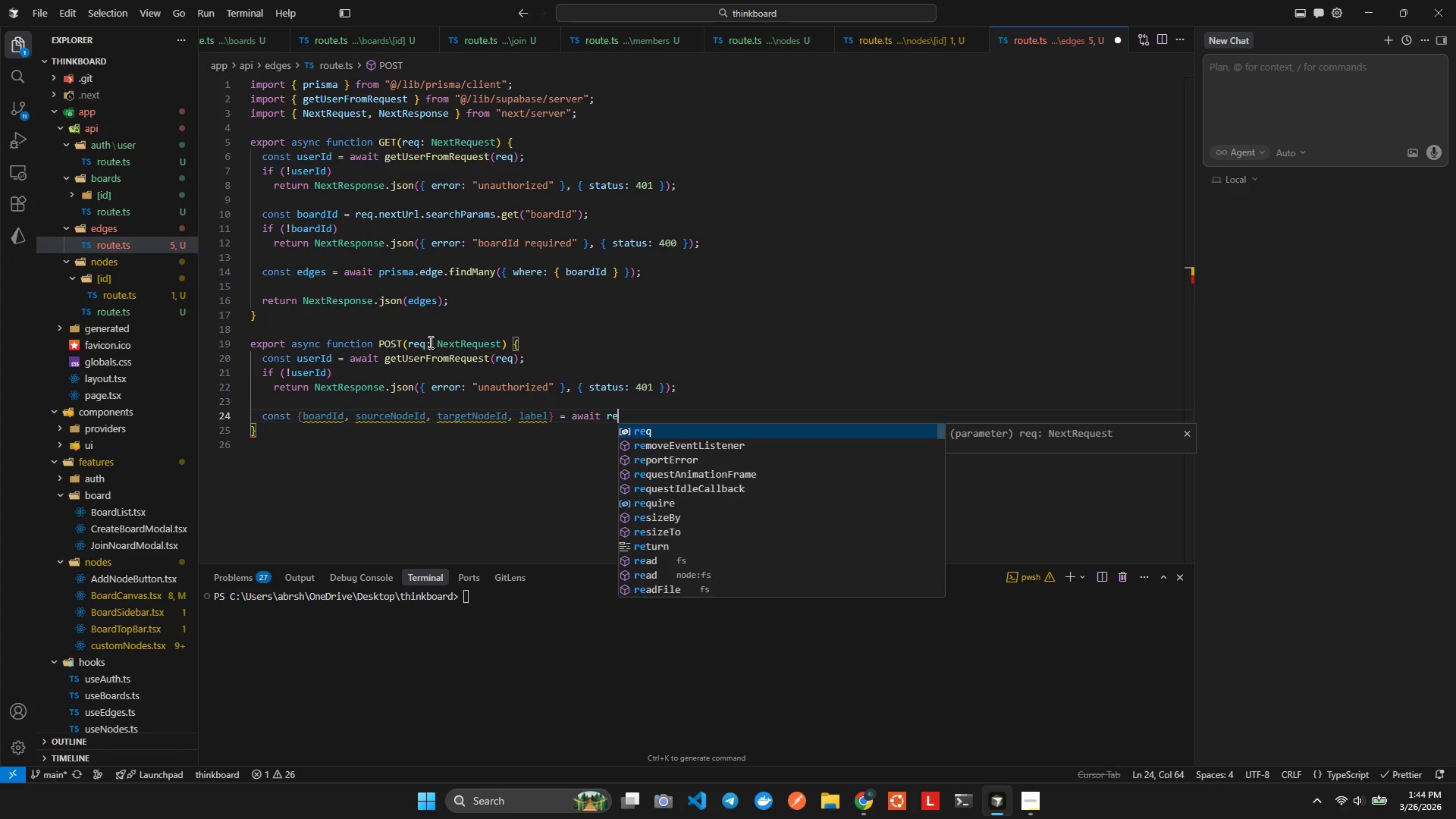 
key(Enter)
 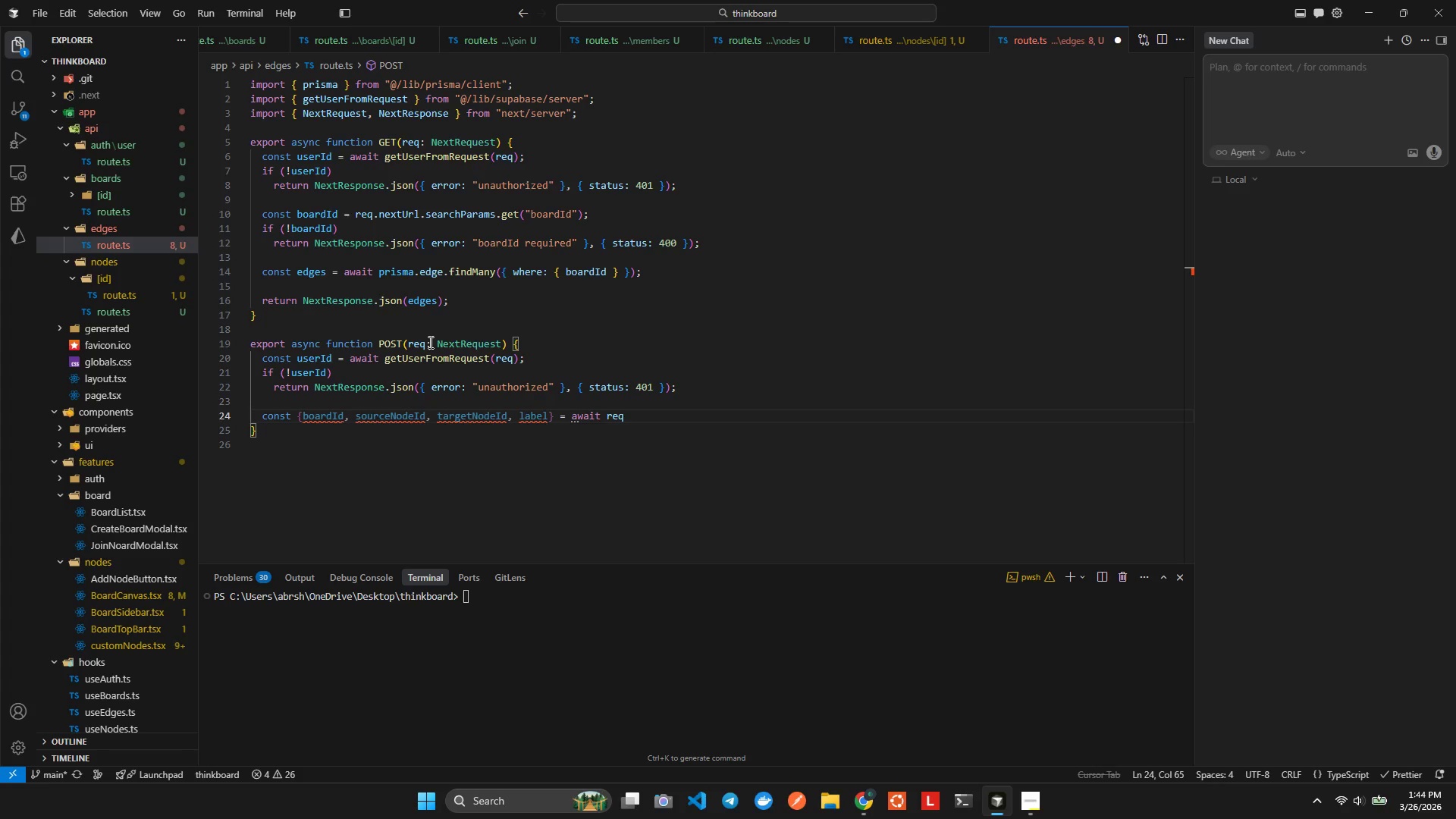 
key(Period)
 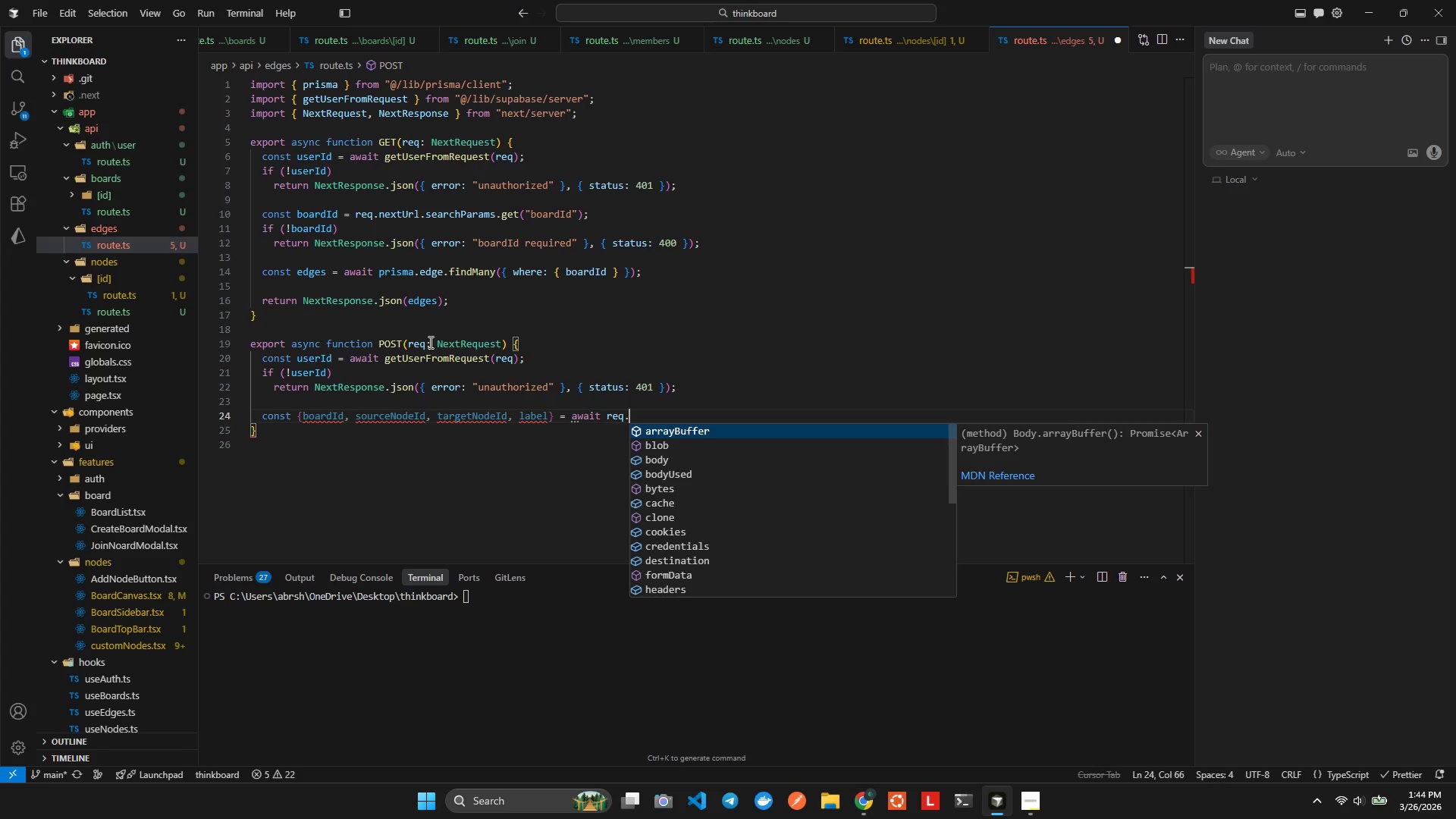 
hold_key(key=J, duration=0.41)
 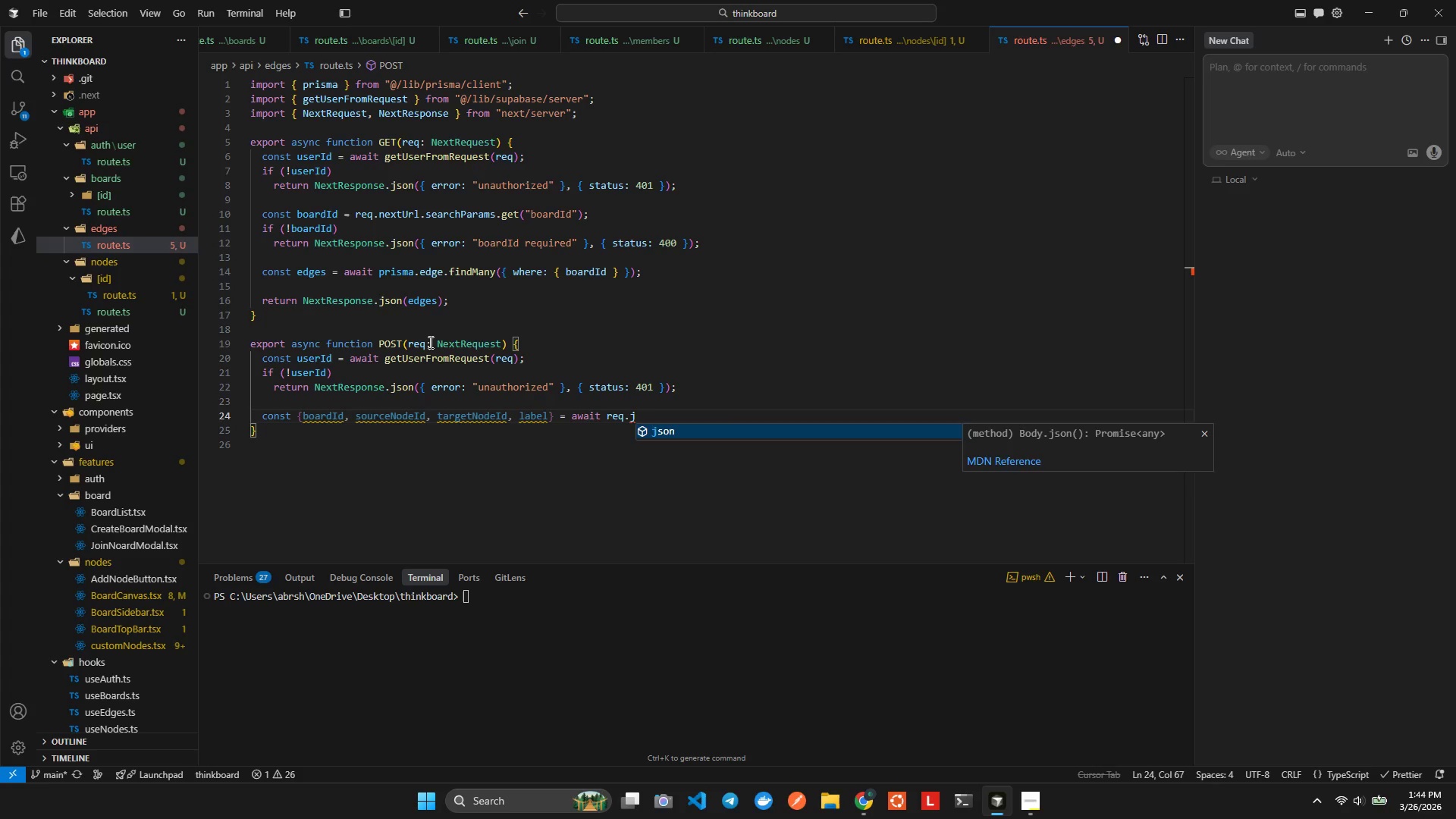 
key(Enter)
 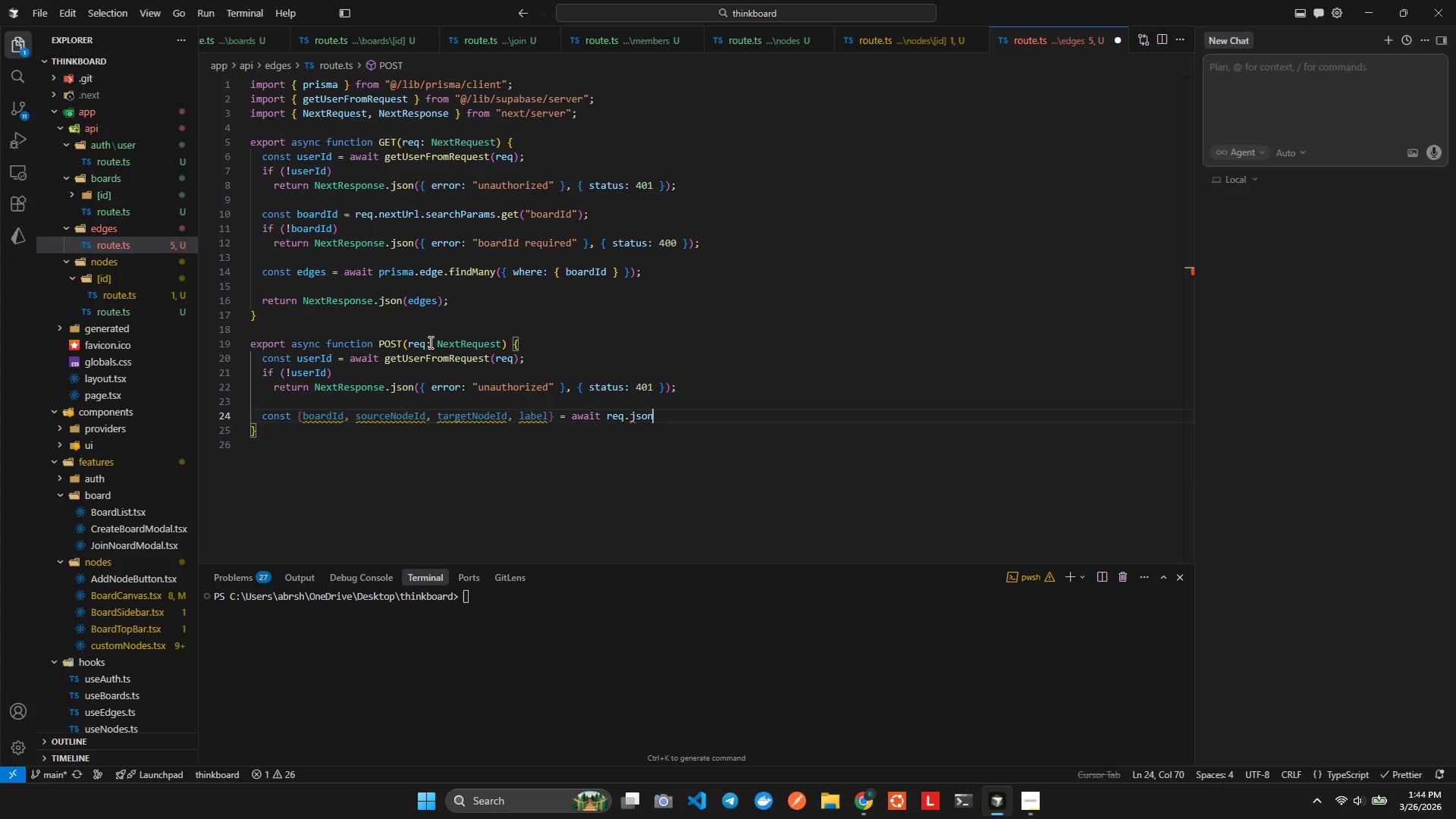 
key(Shift+ShiftLeft)
 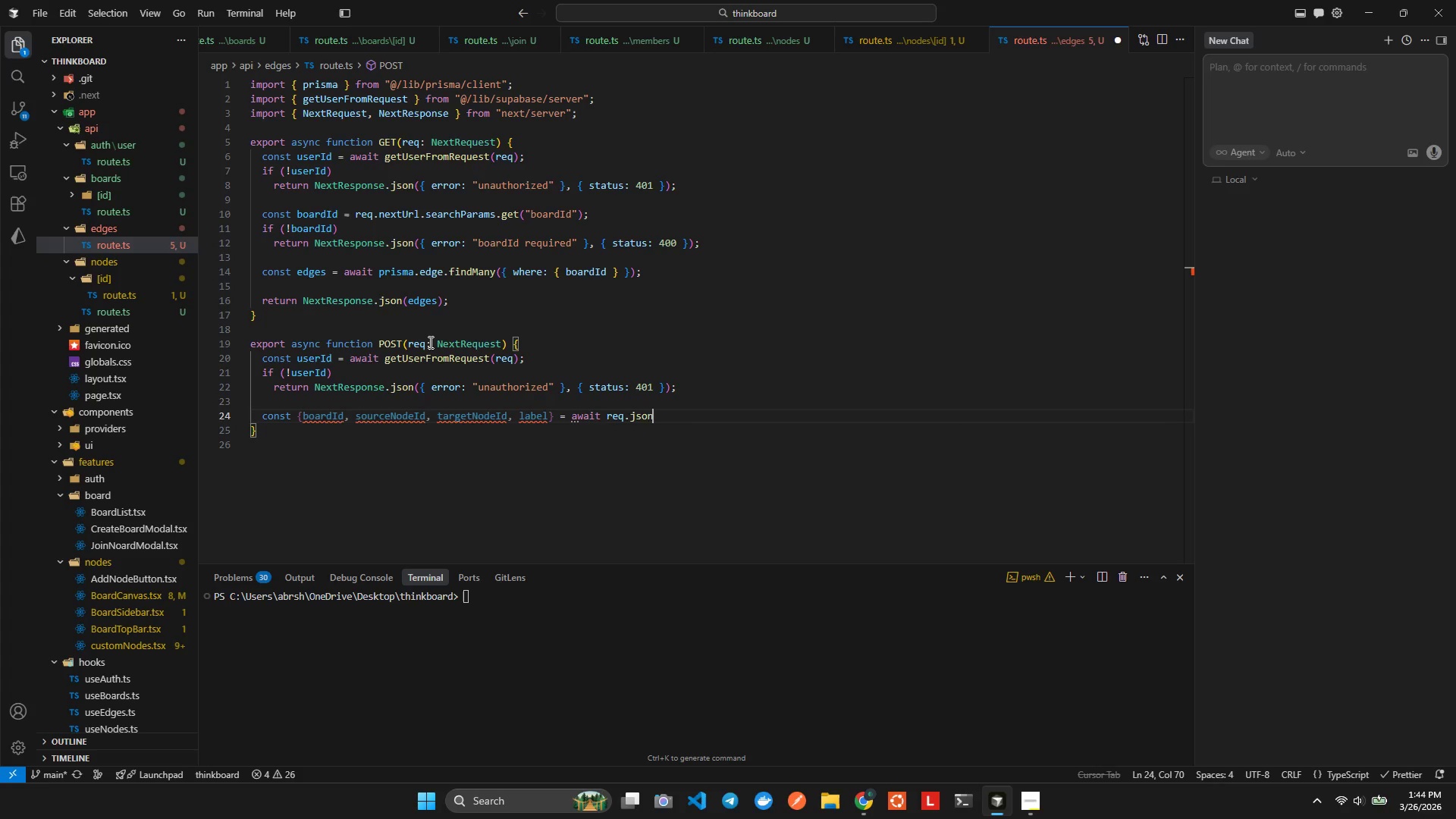 
key(Shift+ShiftLeft)
 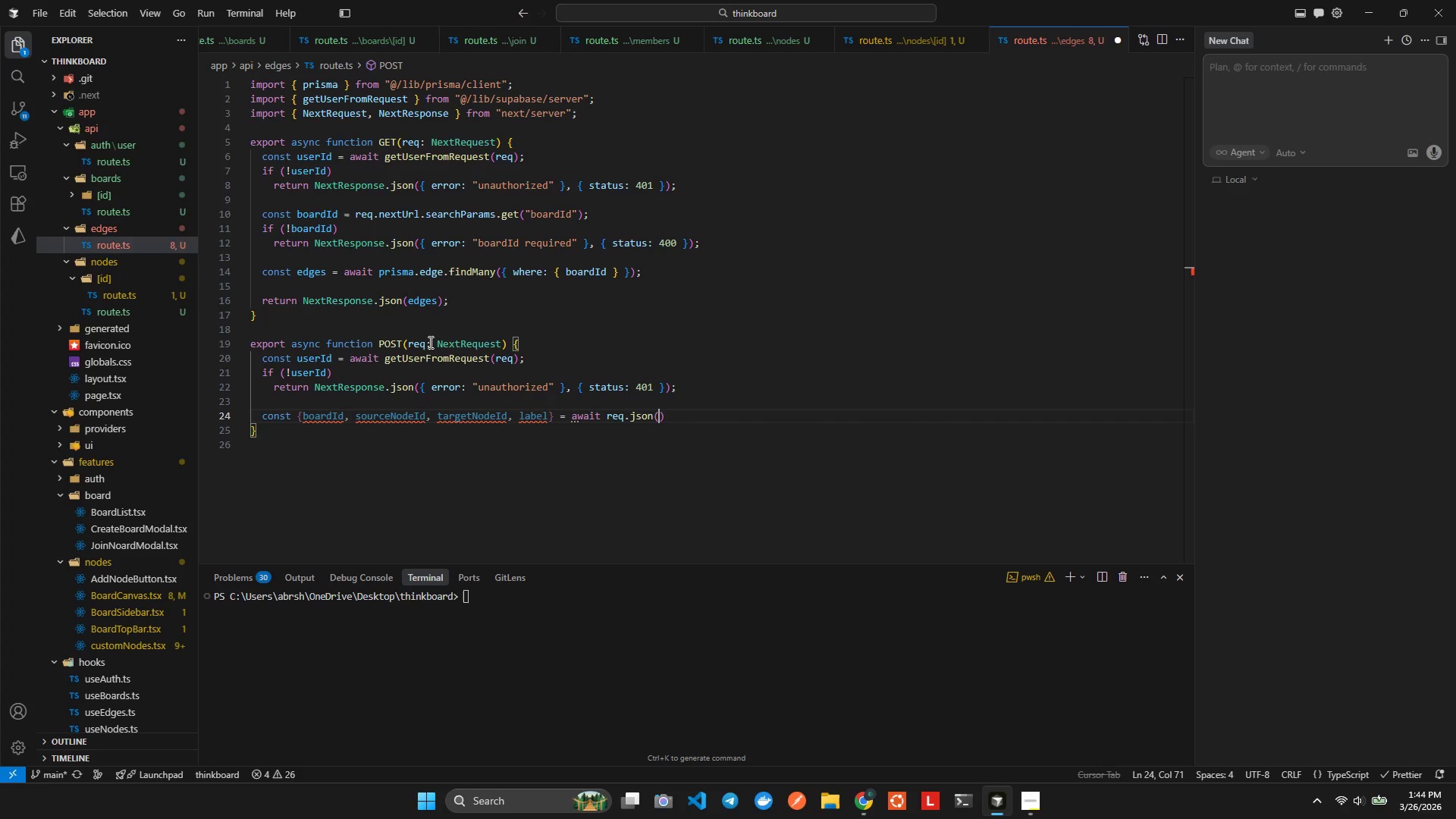 
key(Shift+9)
 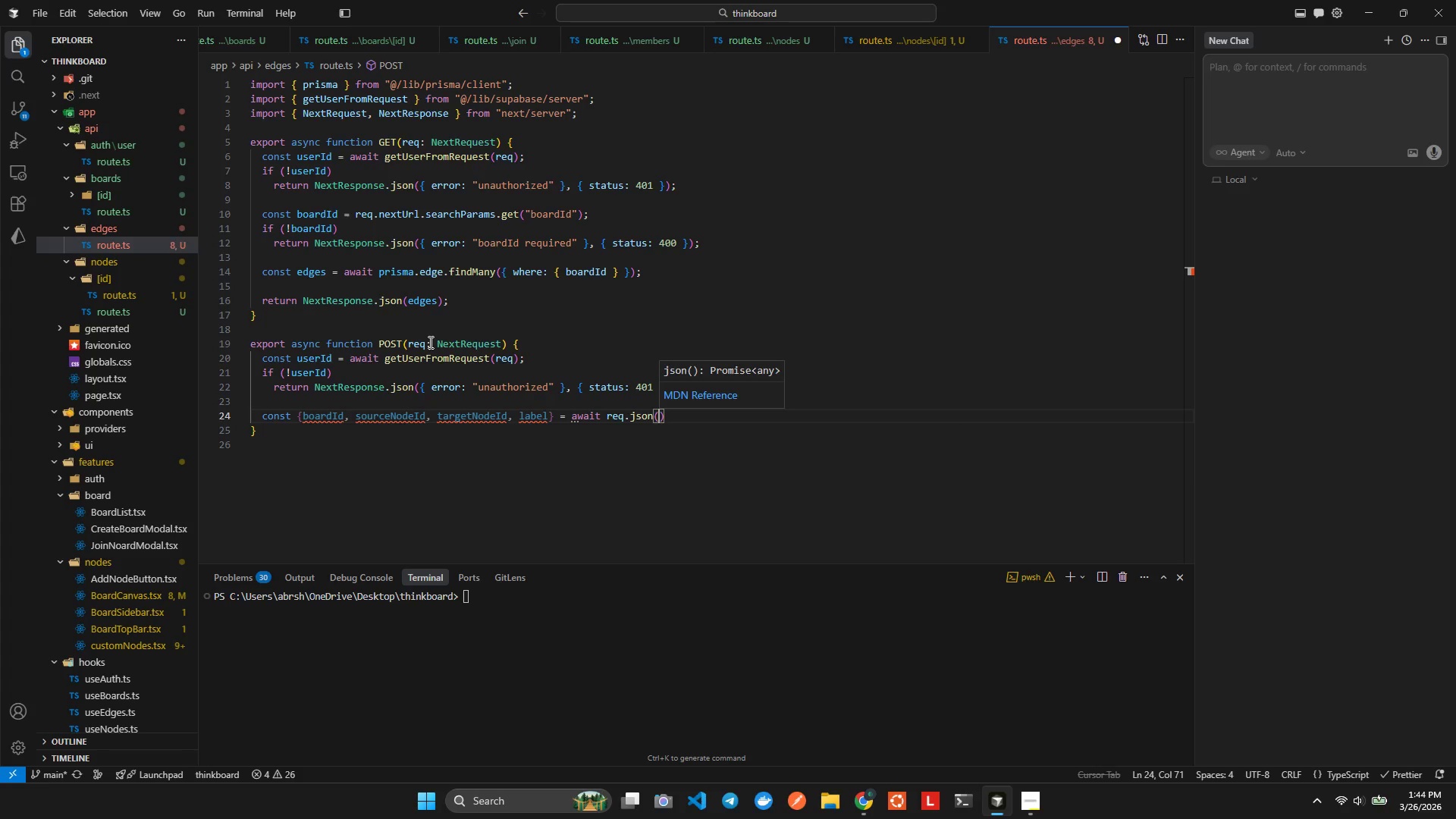 
key(Alt+AltLeft)
 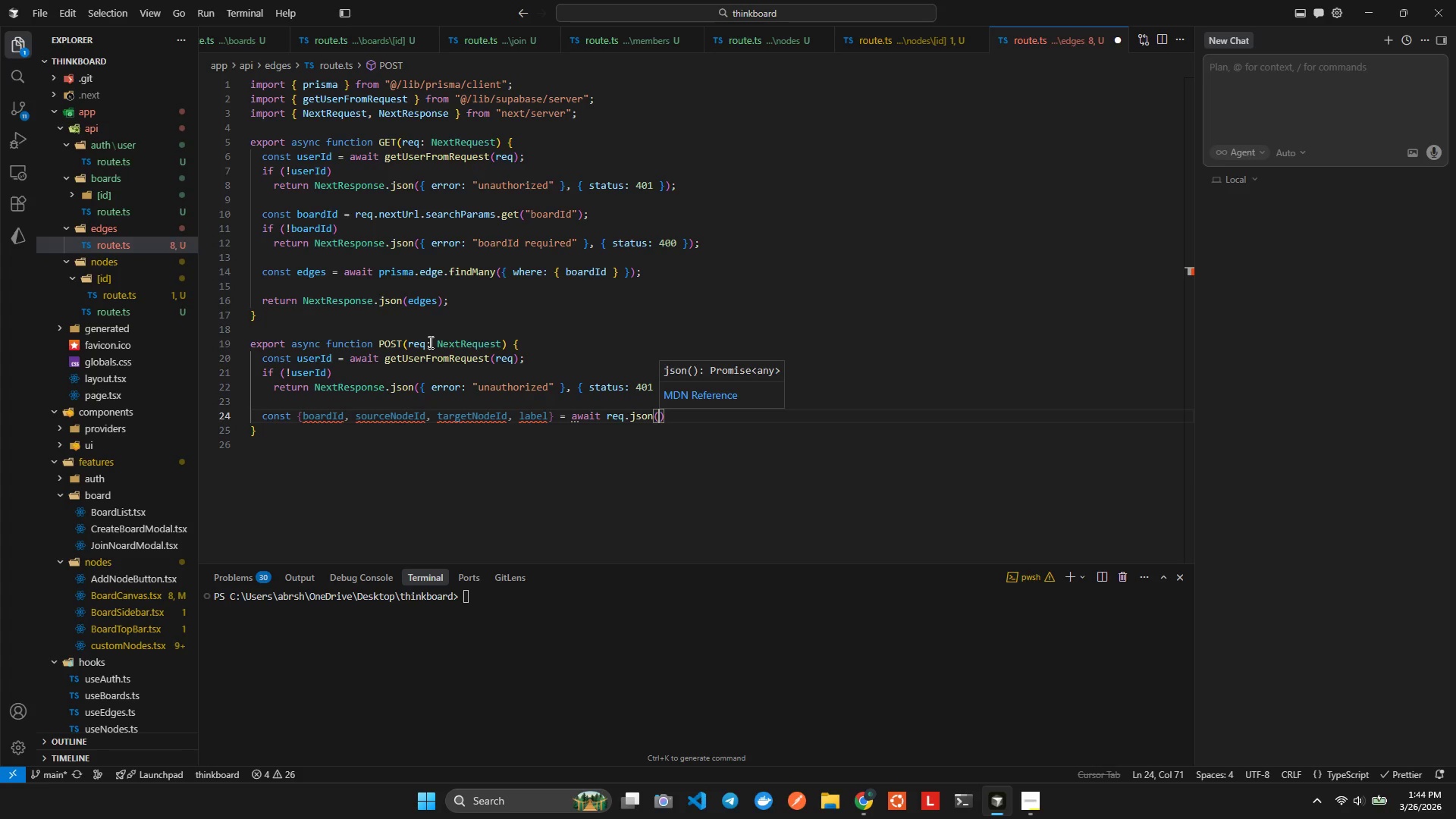 
key(Alt+Shift+ShiftLeft)
 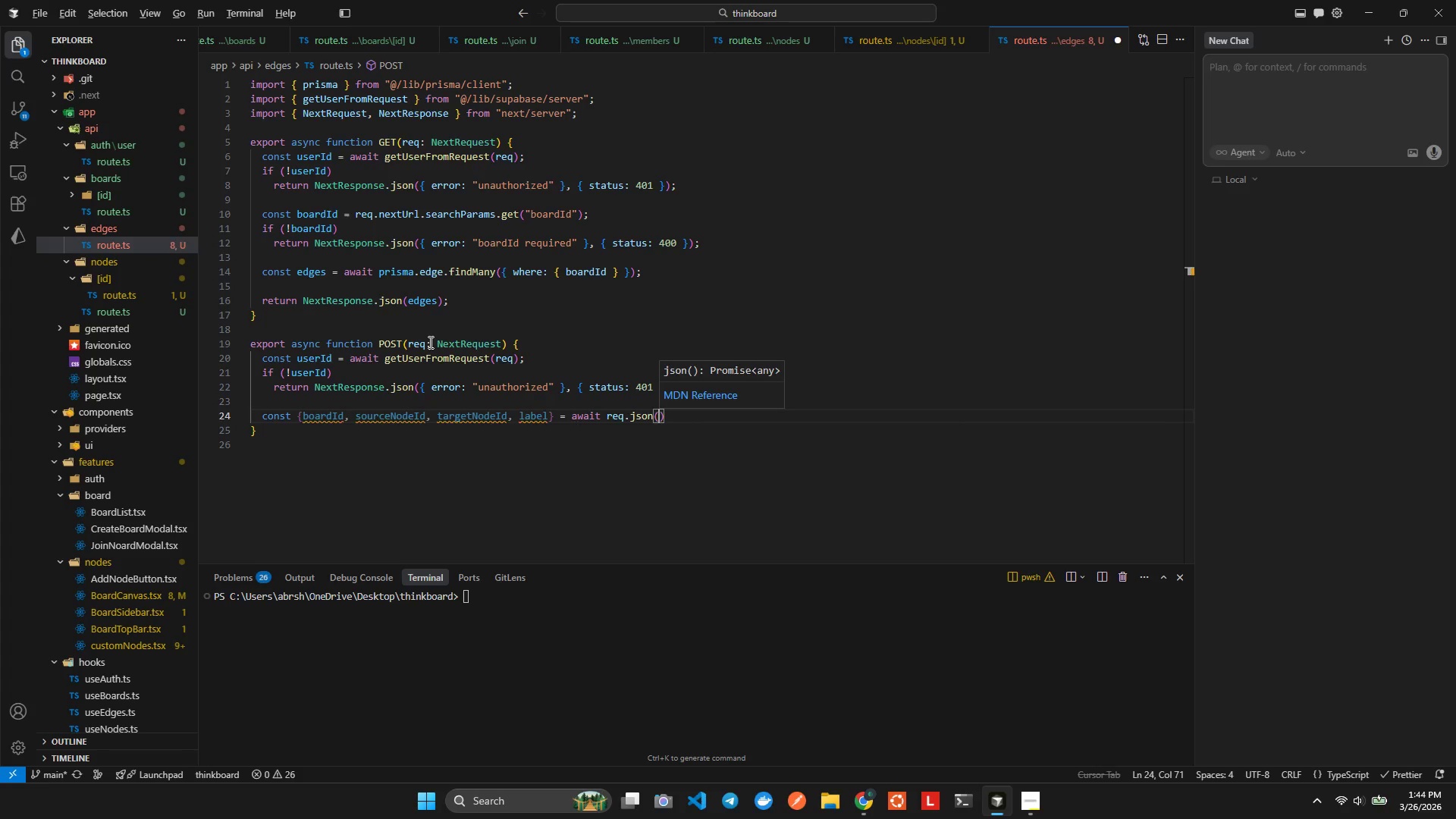 
key(Alt+Shift+F)
 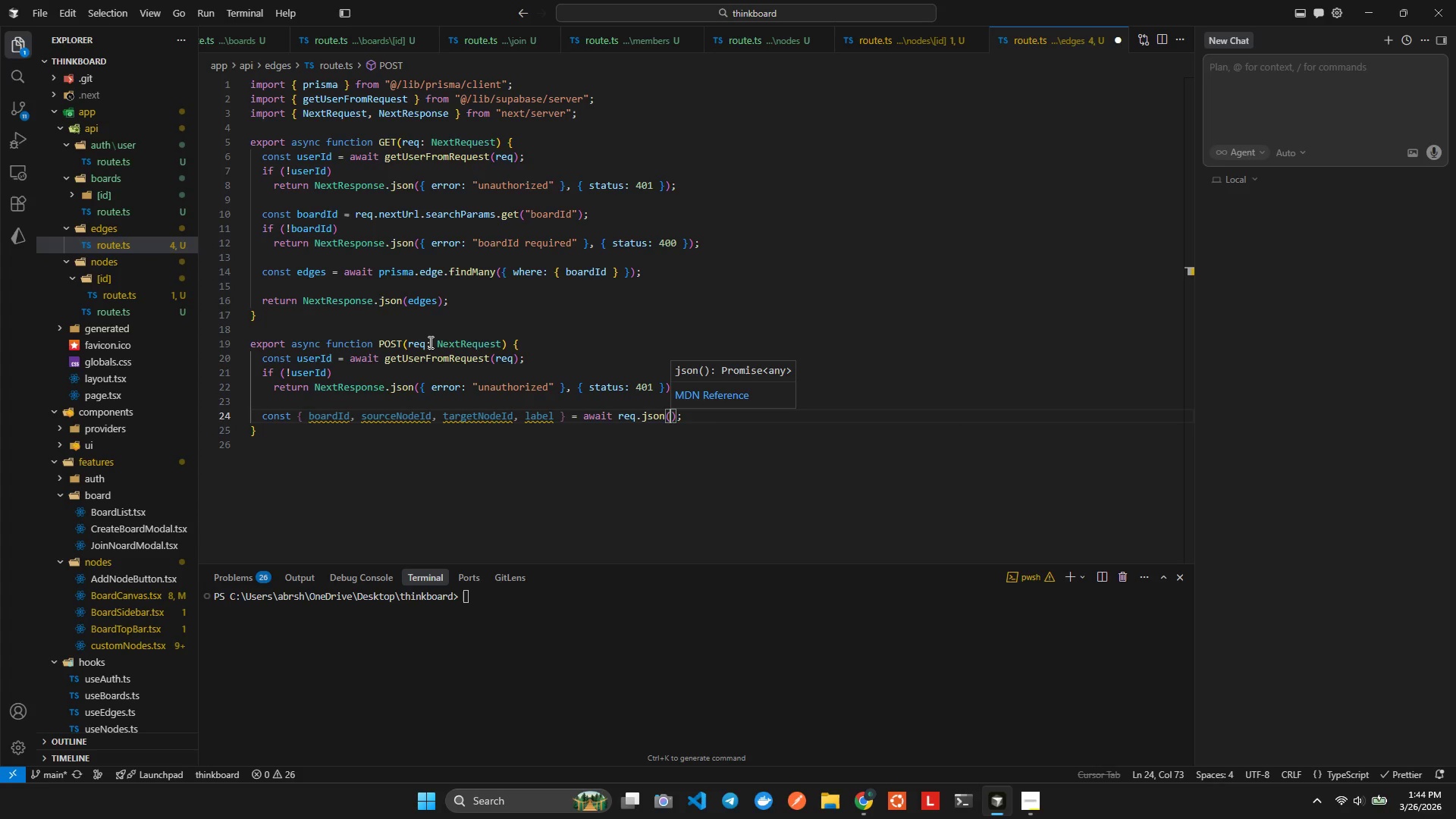 
key(ArrowRight)
 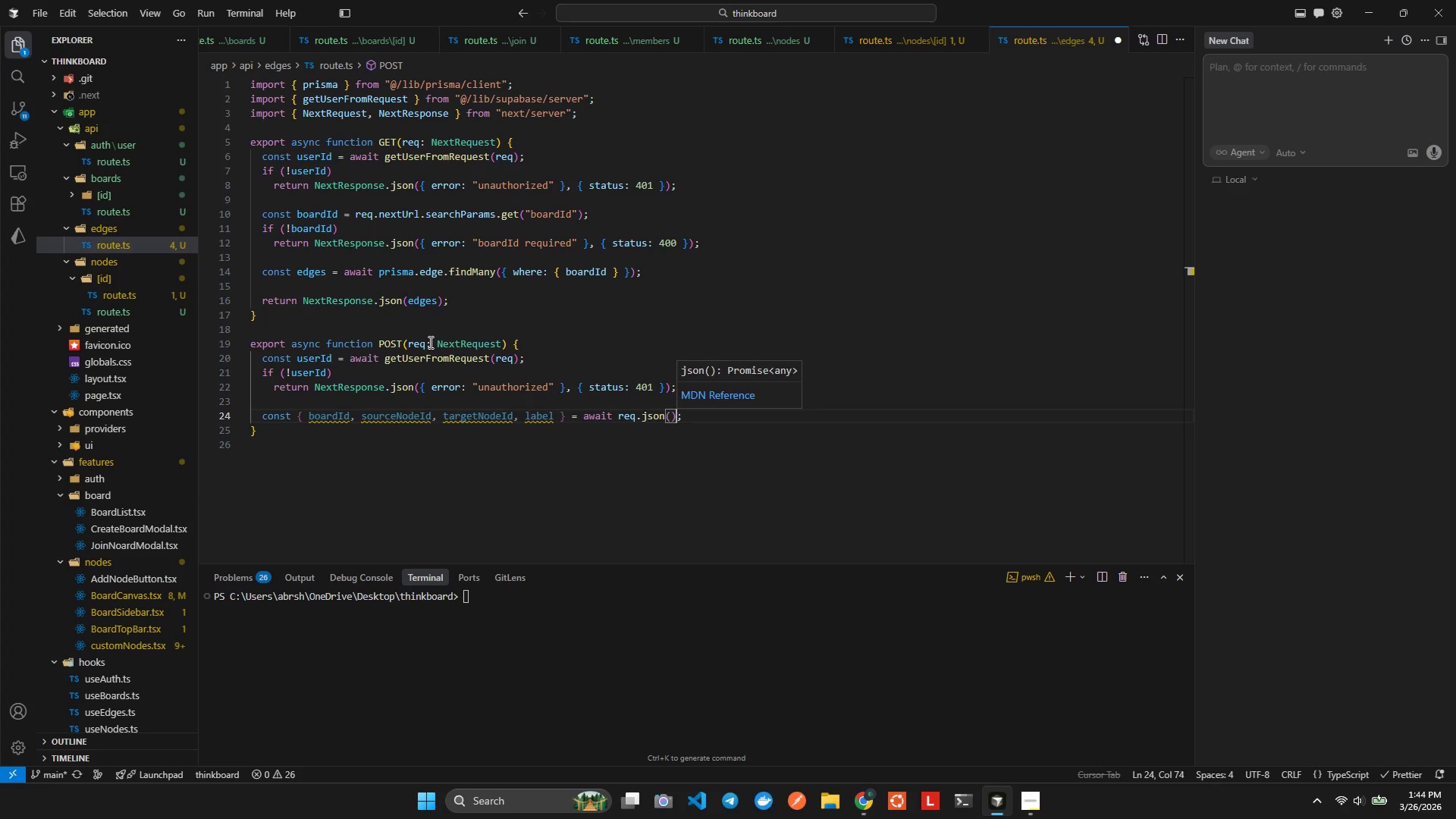 
key(ArrowRight)
 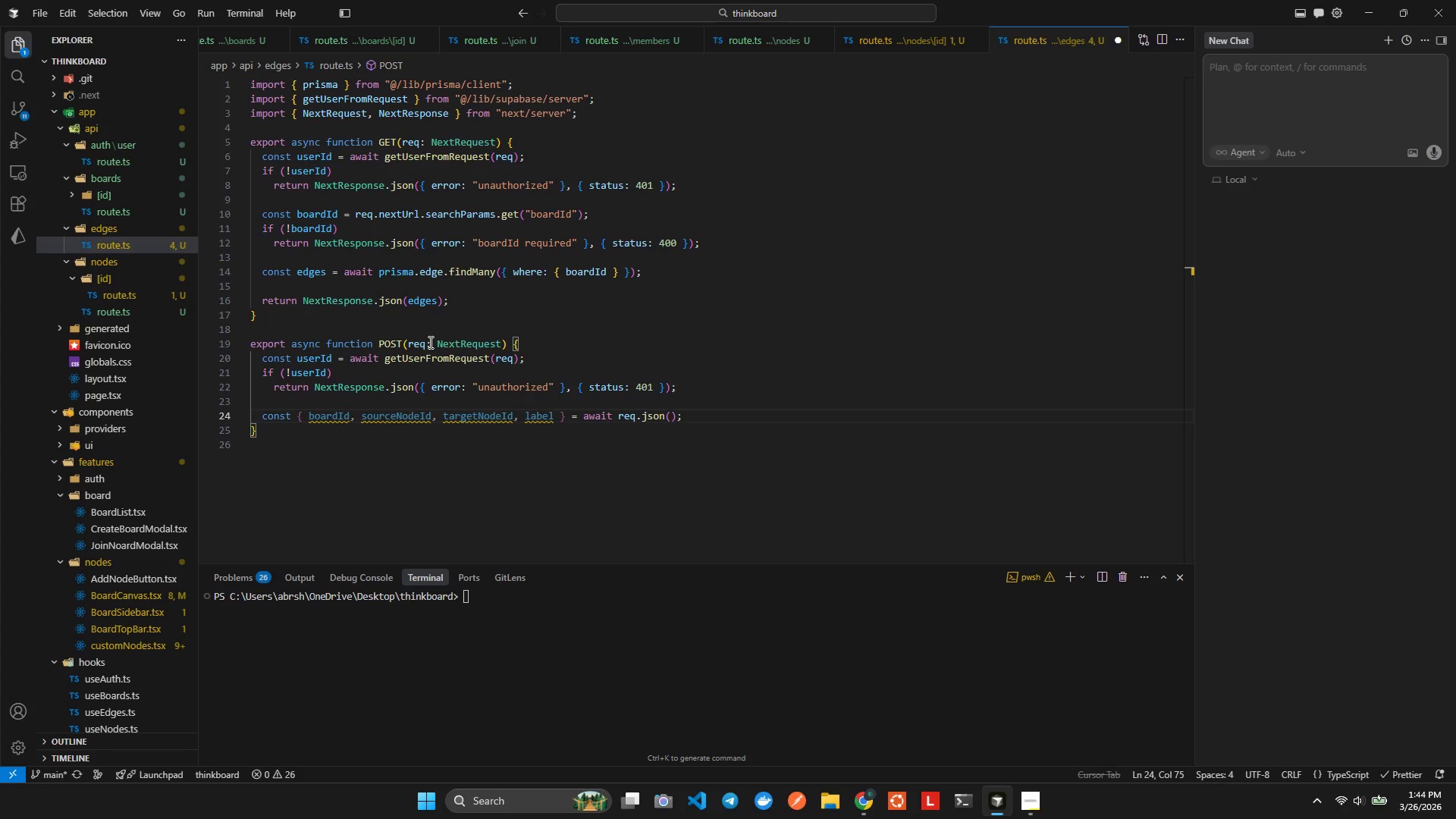 
key(Enter)
 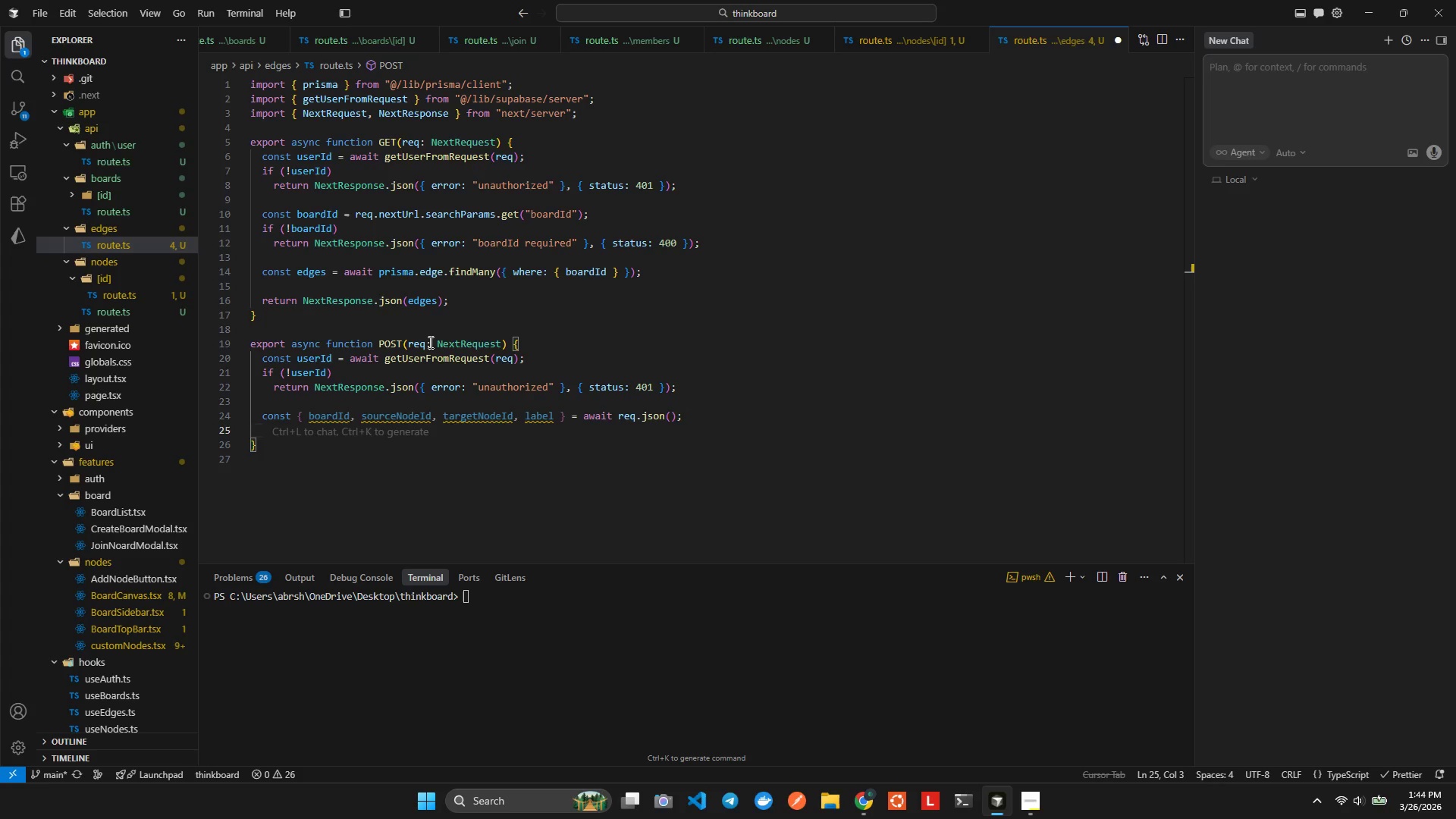 
key(Enter)
 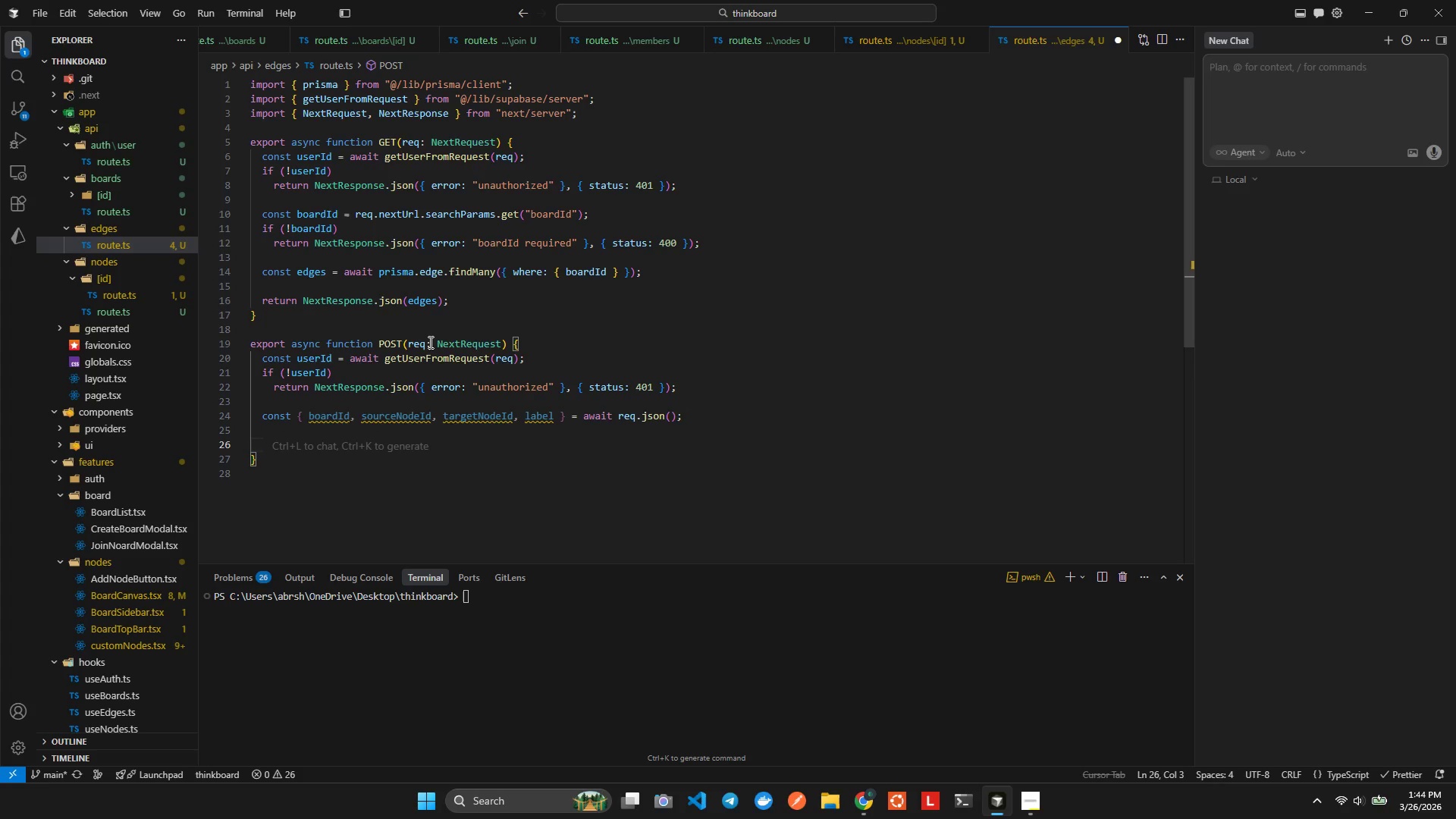 
type(const edge = awa)
 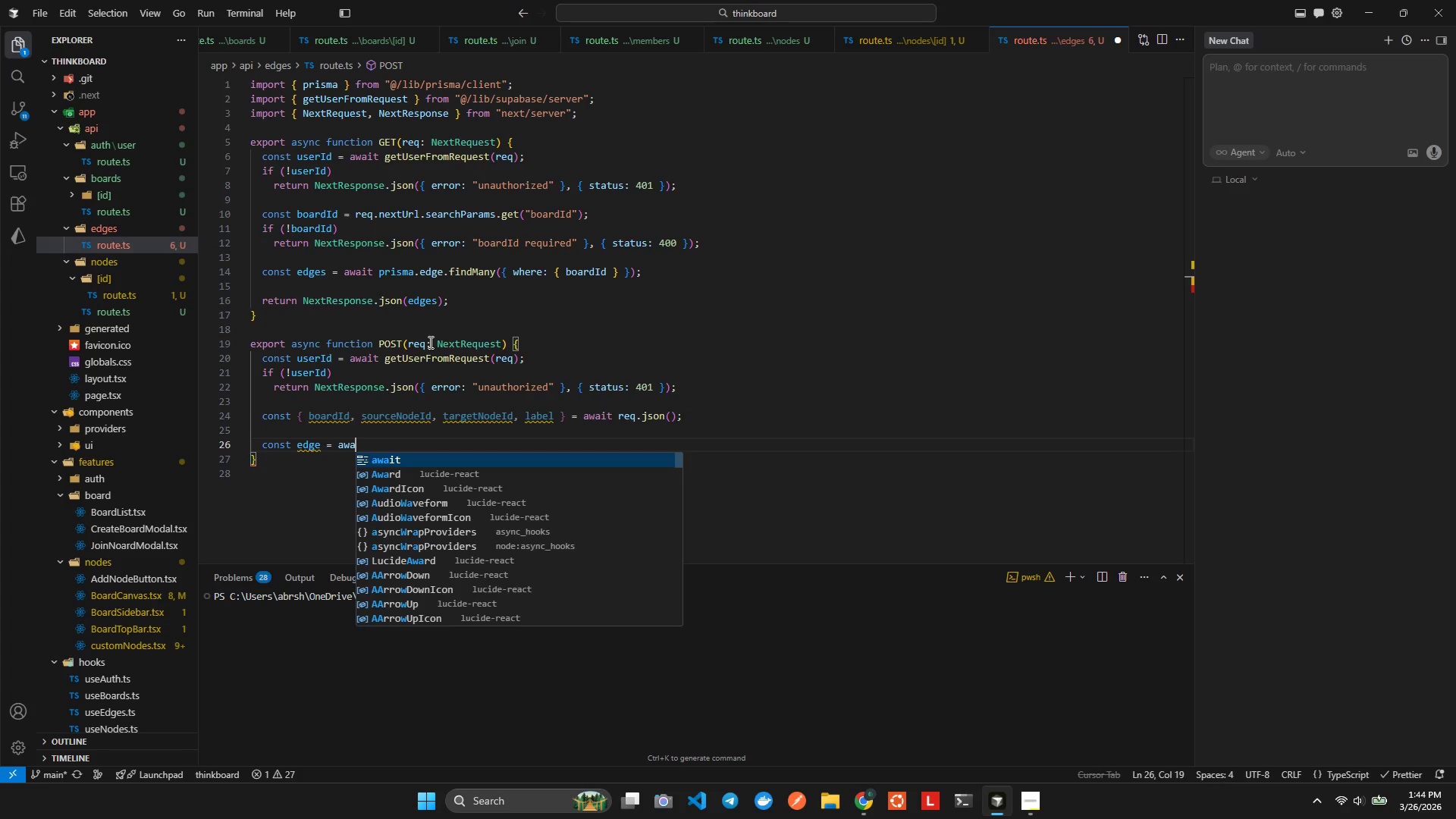 
key(Enter)
 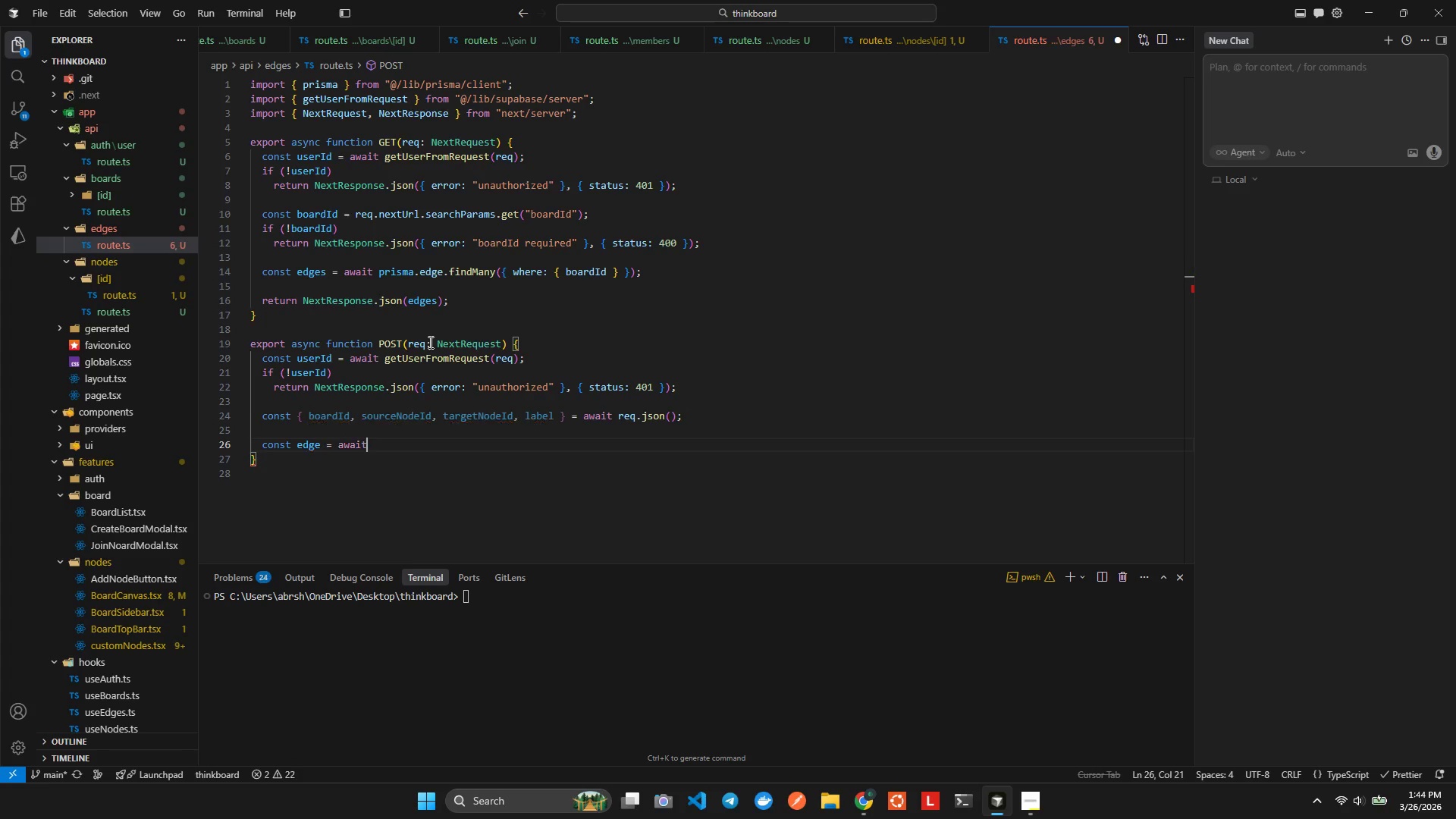 
type( prsm)
 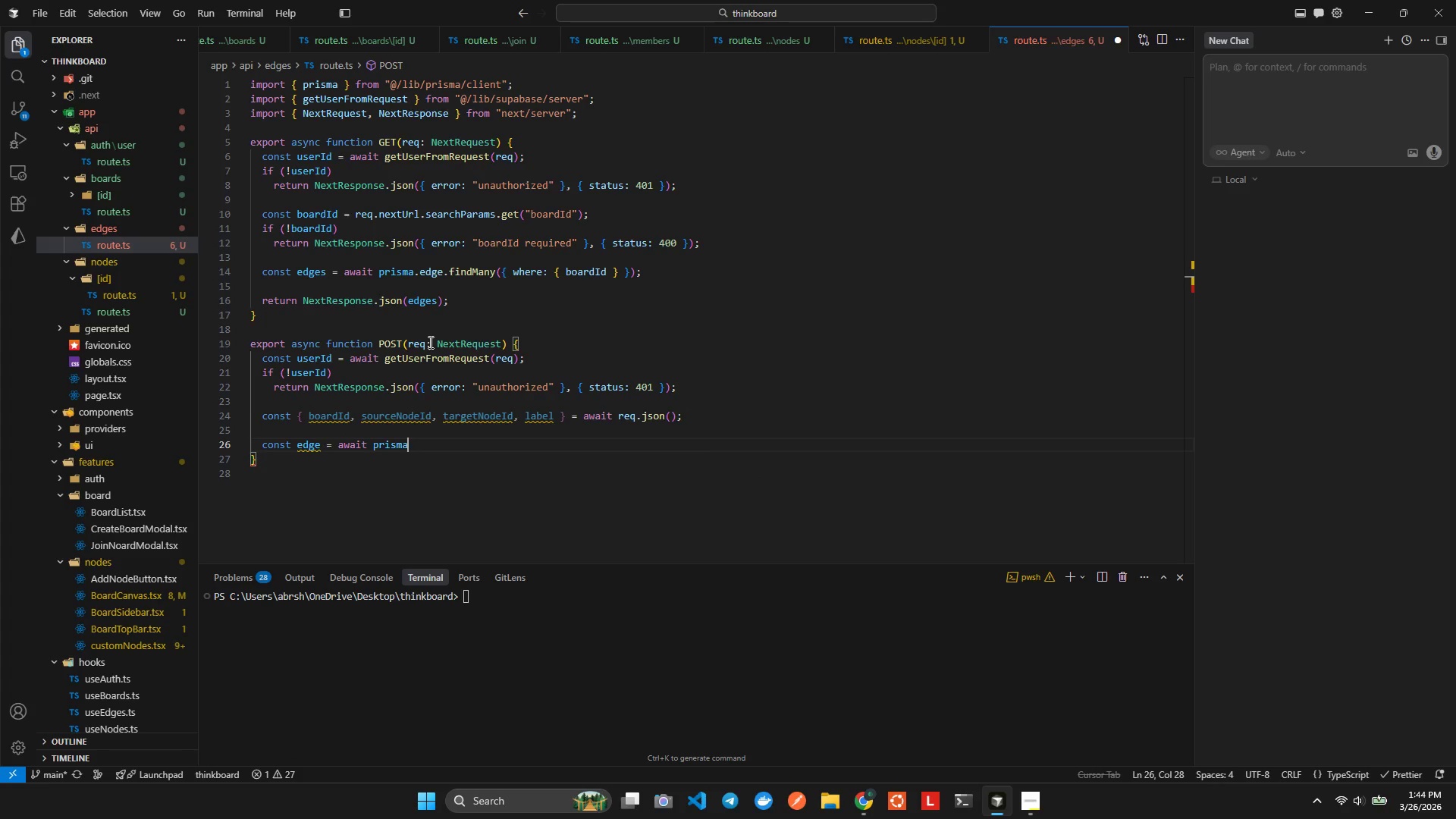 
hold_key(key=I, duration=0.36)
 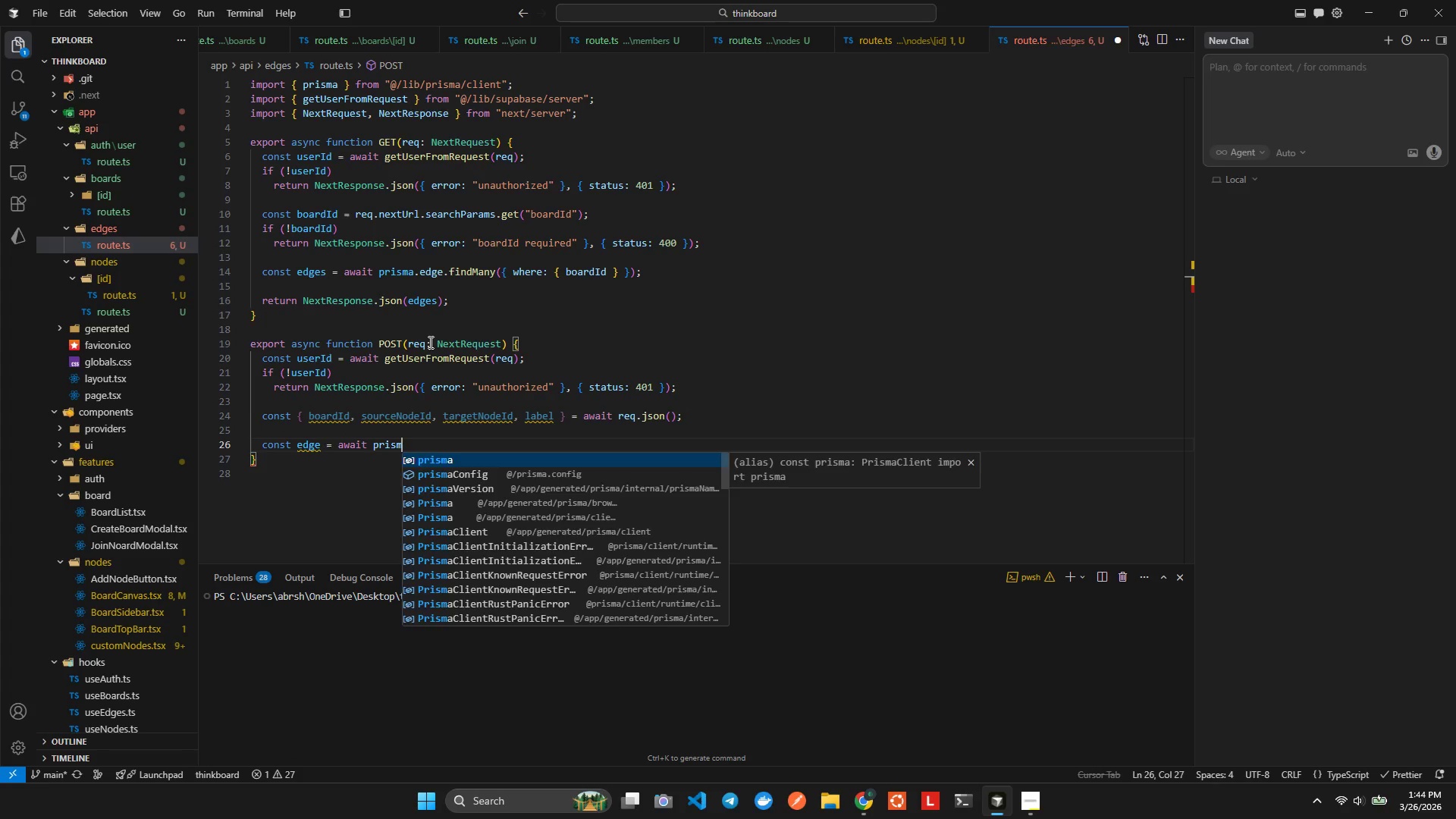 
key(Enter)
 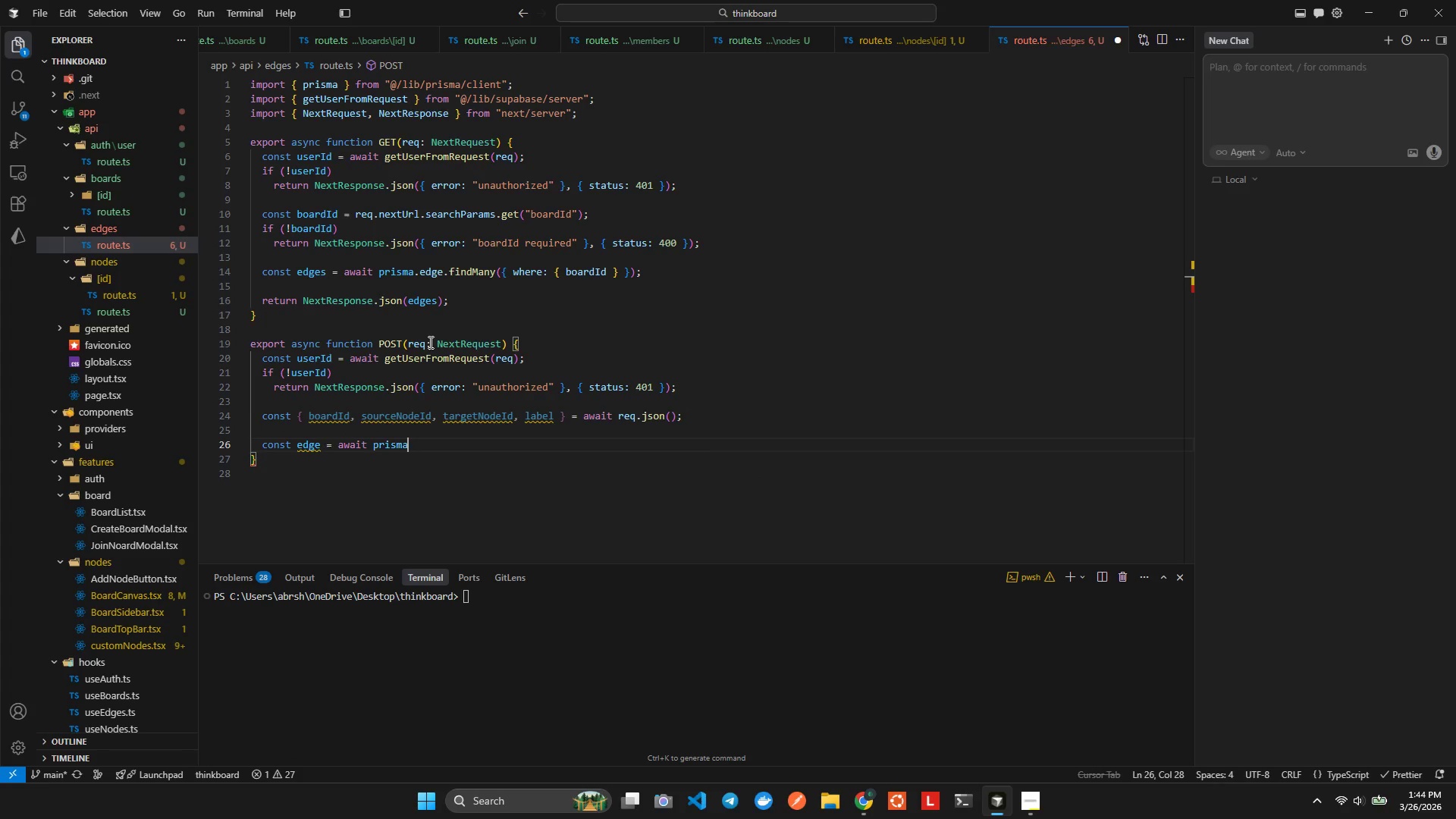 
type(.ed)
 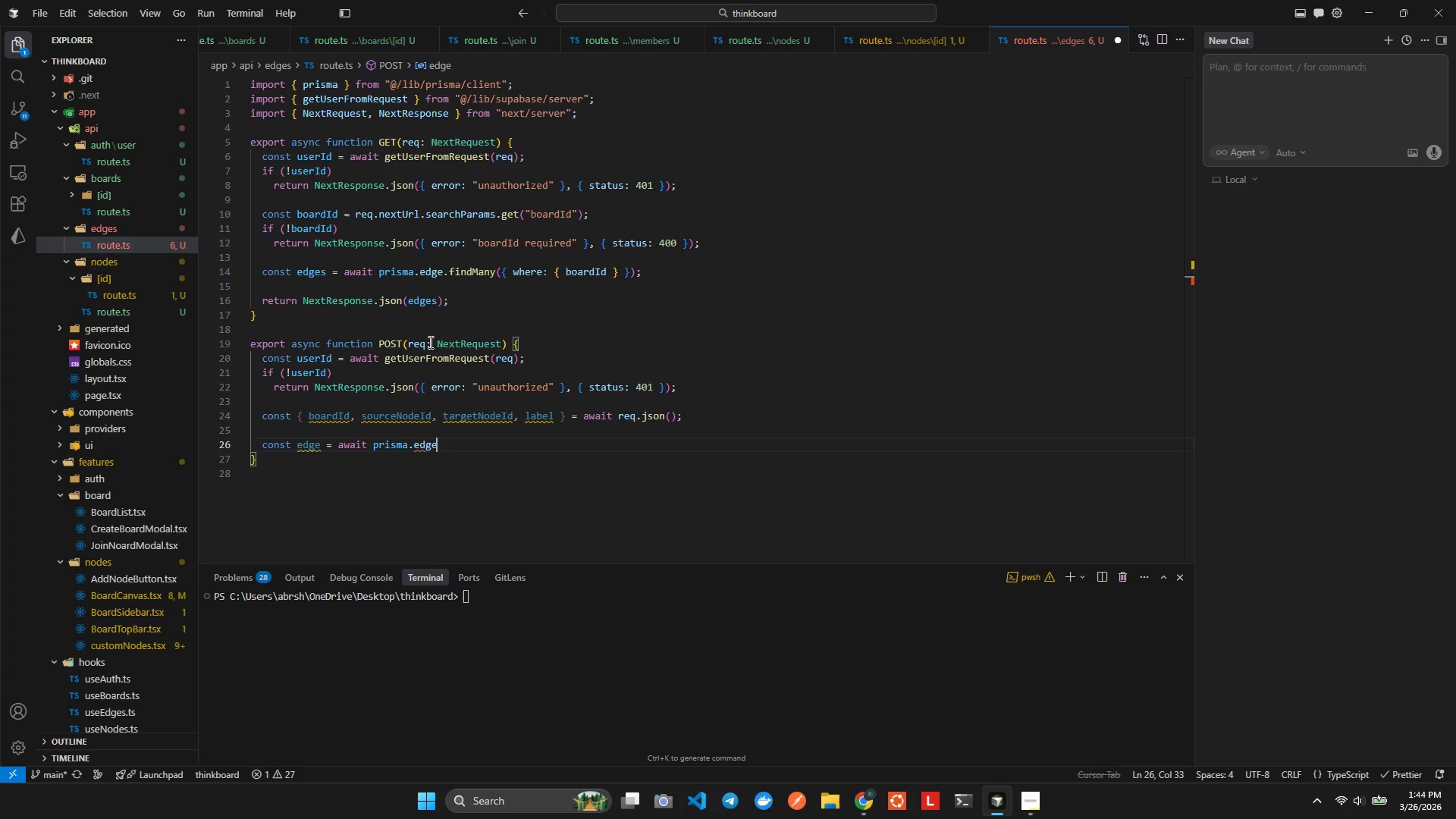 
key(Enter)
 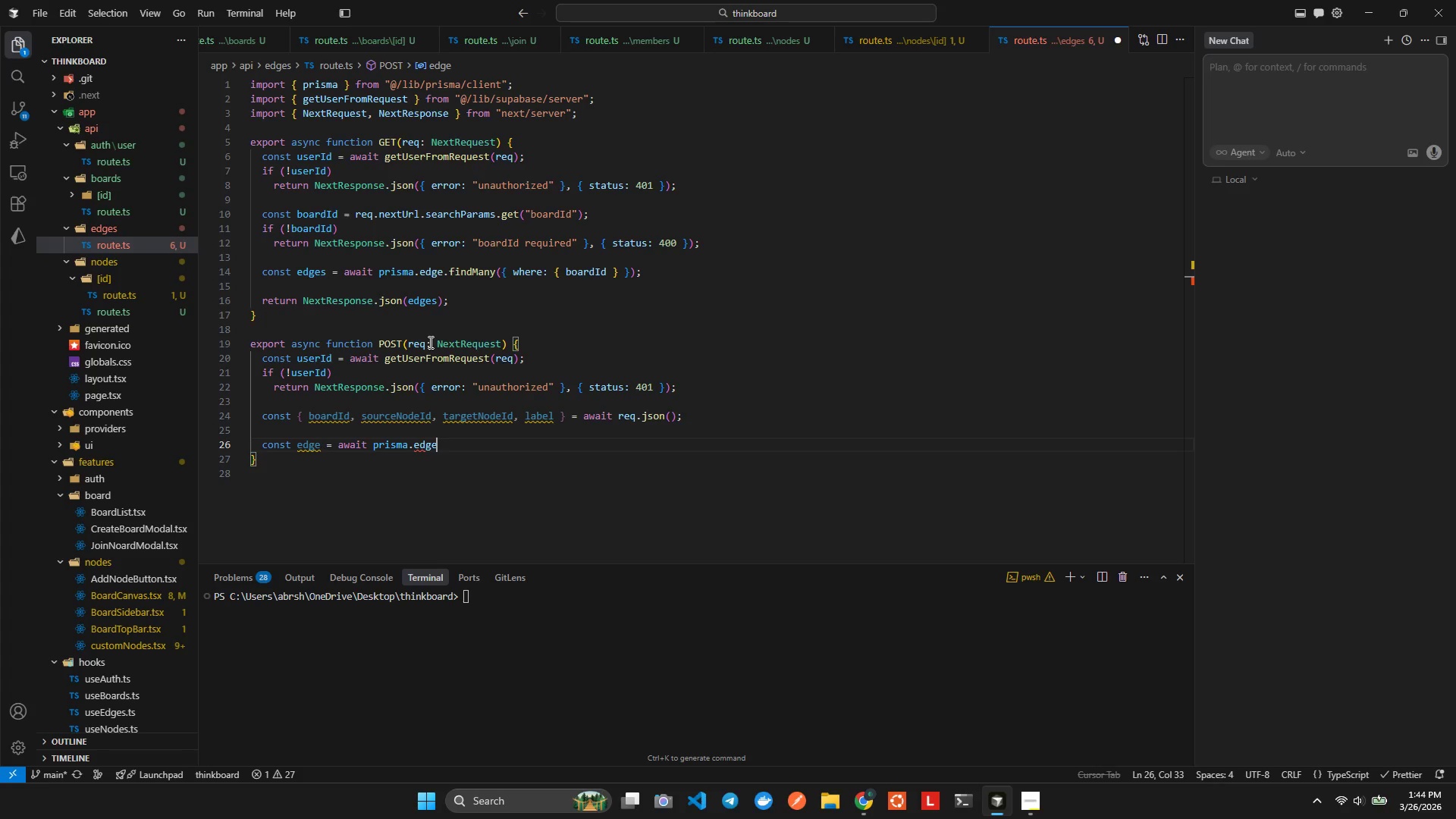 
type(.crea)
 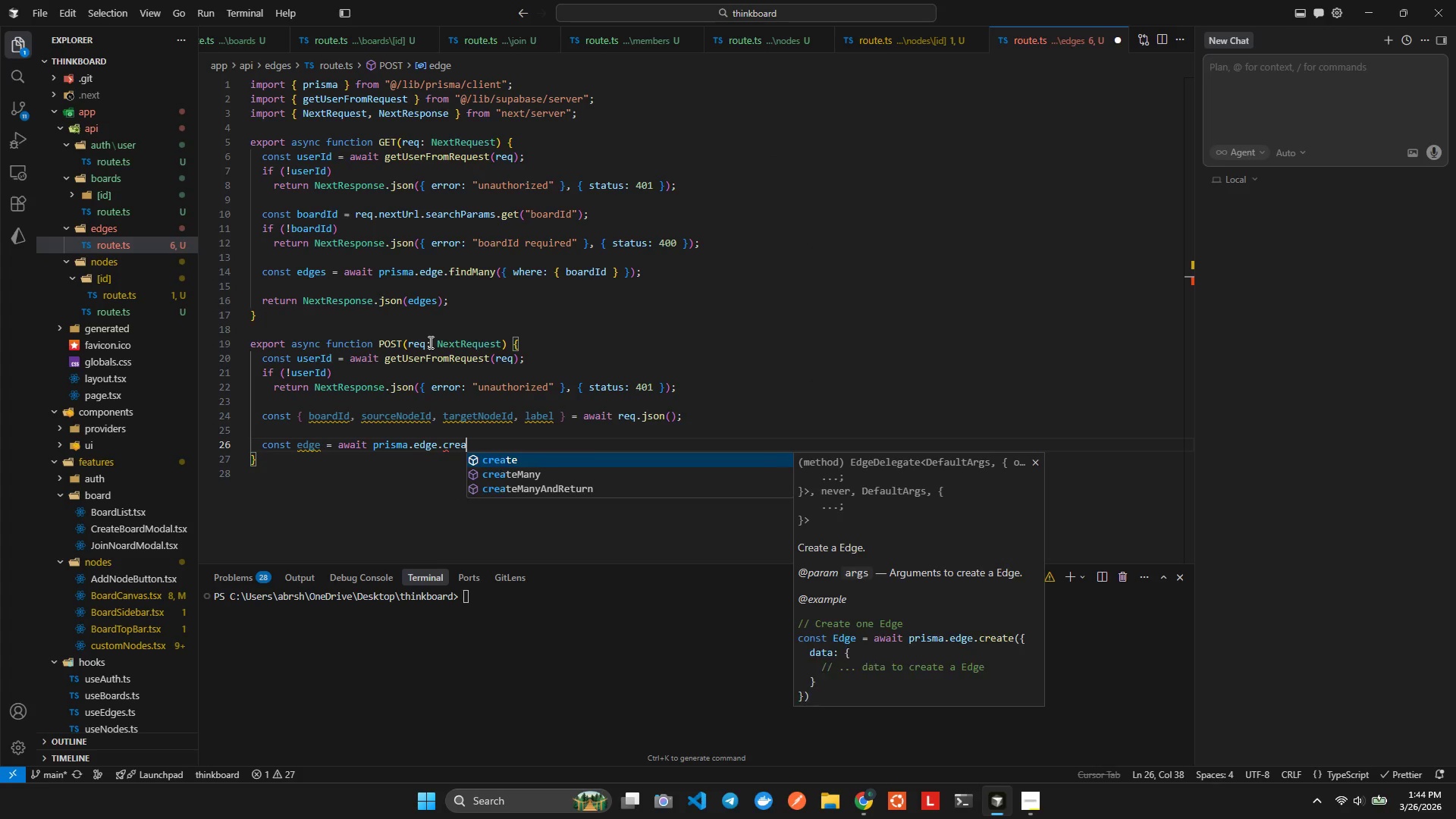 
key(Enter)
 